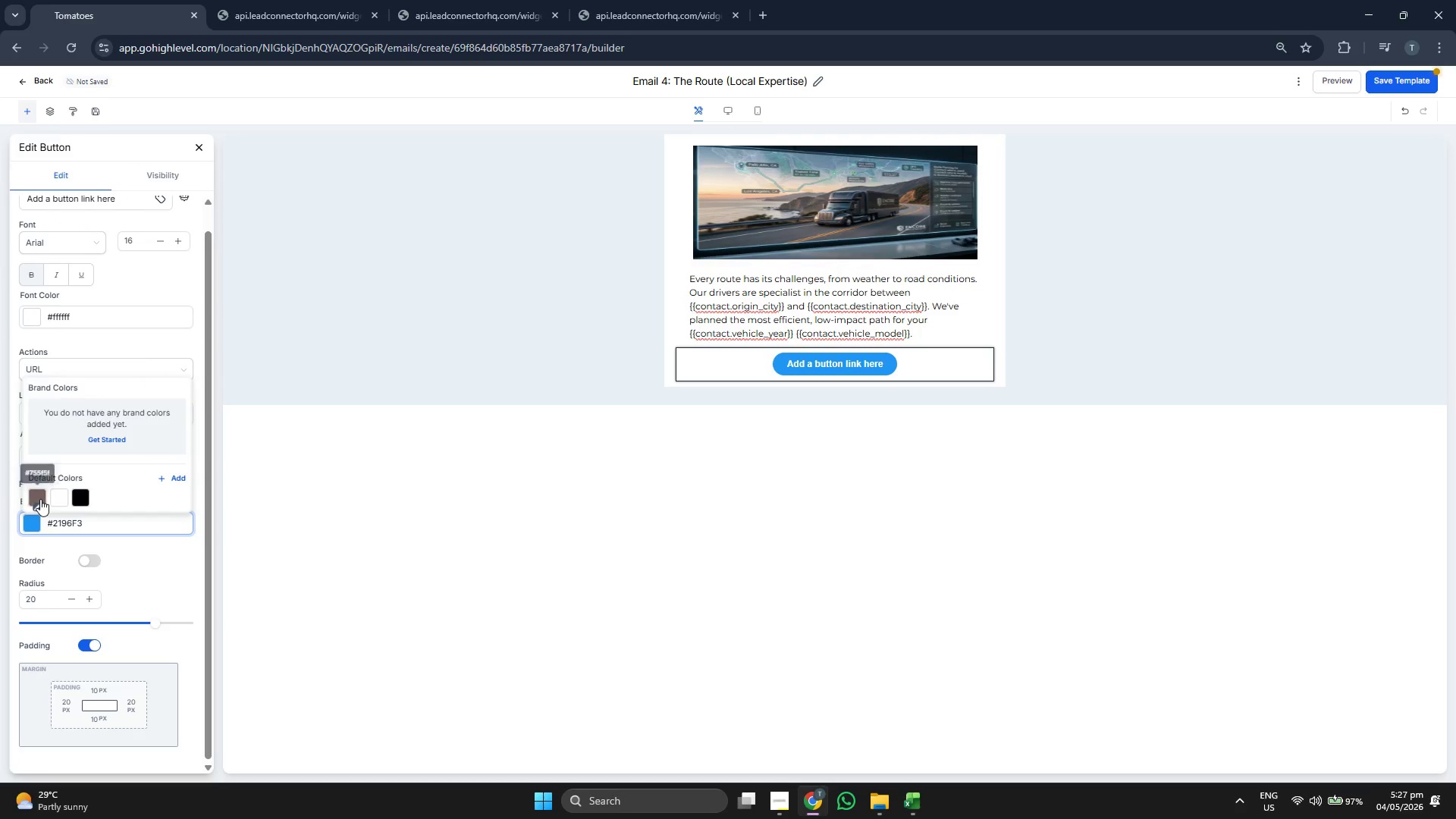 
double_click([139, 556])
 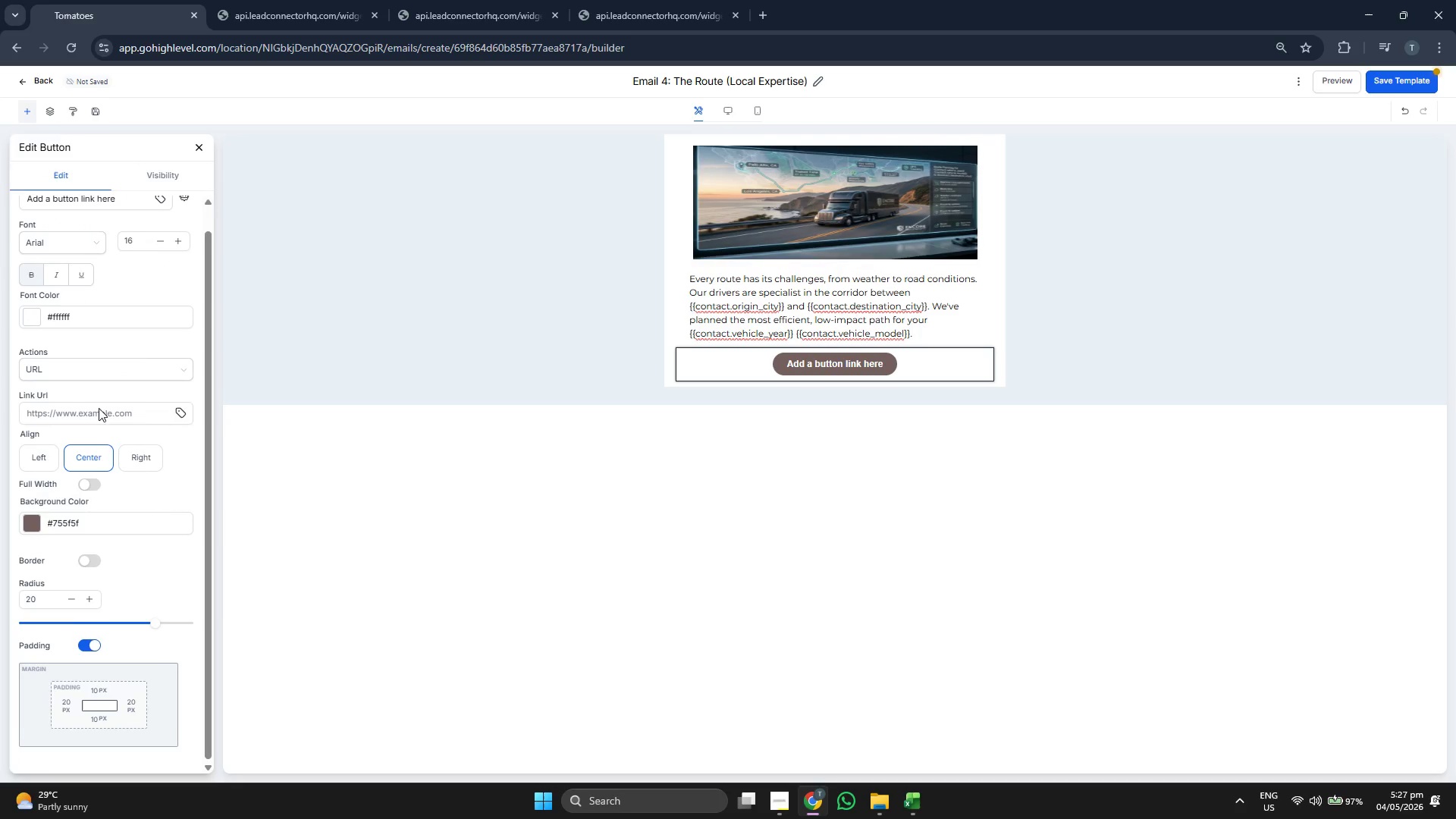 
scroll: coordinate [99, 407], scroll_direction: up, amount: 1.0
 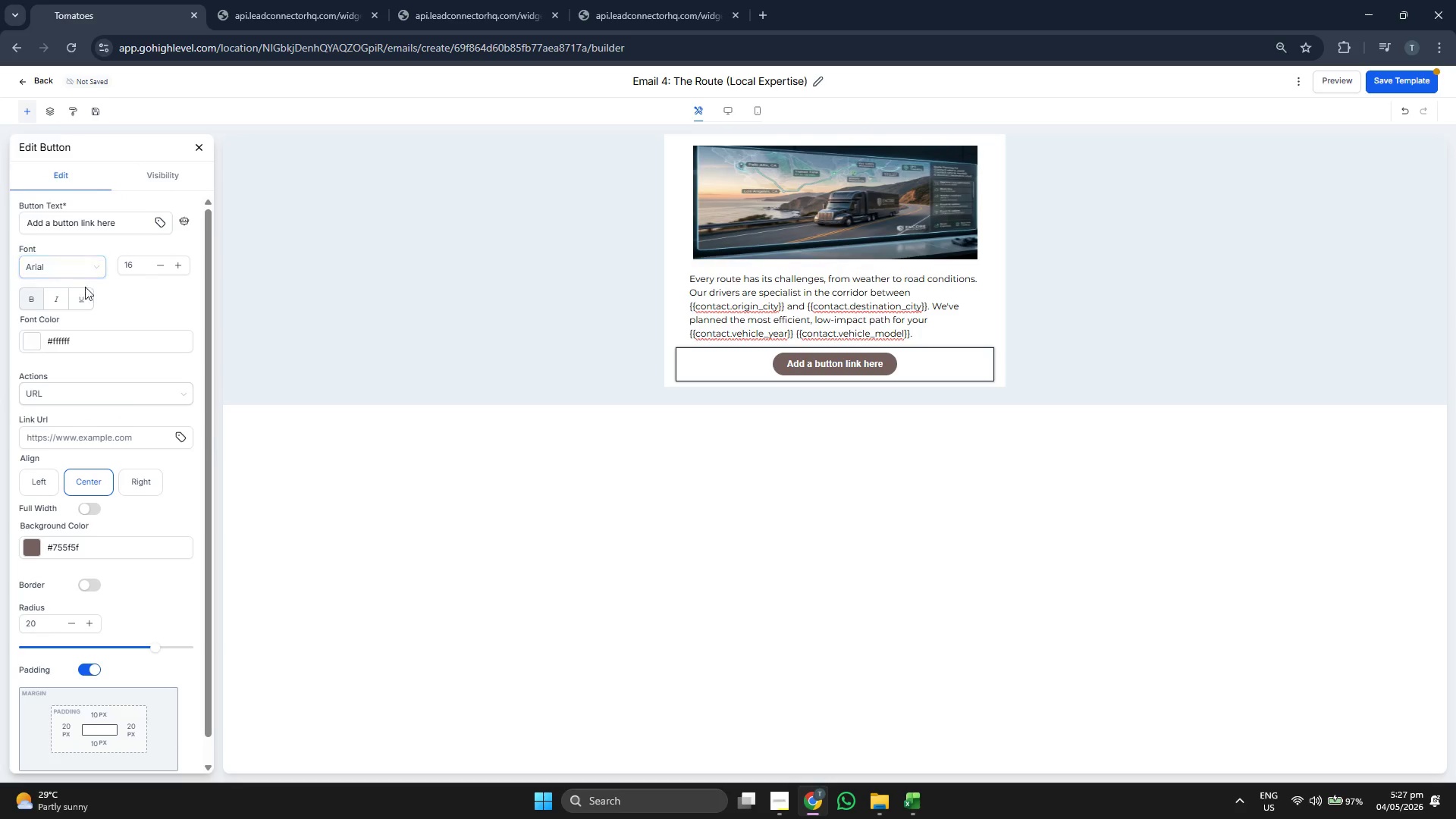 
double_click([85, 296])
 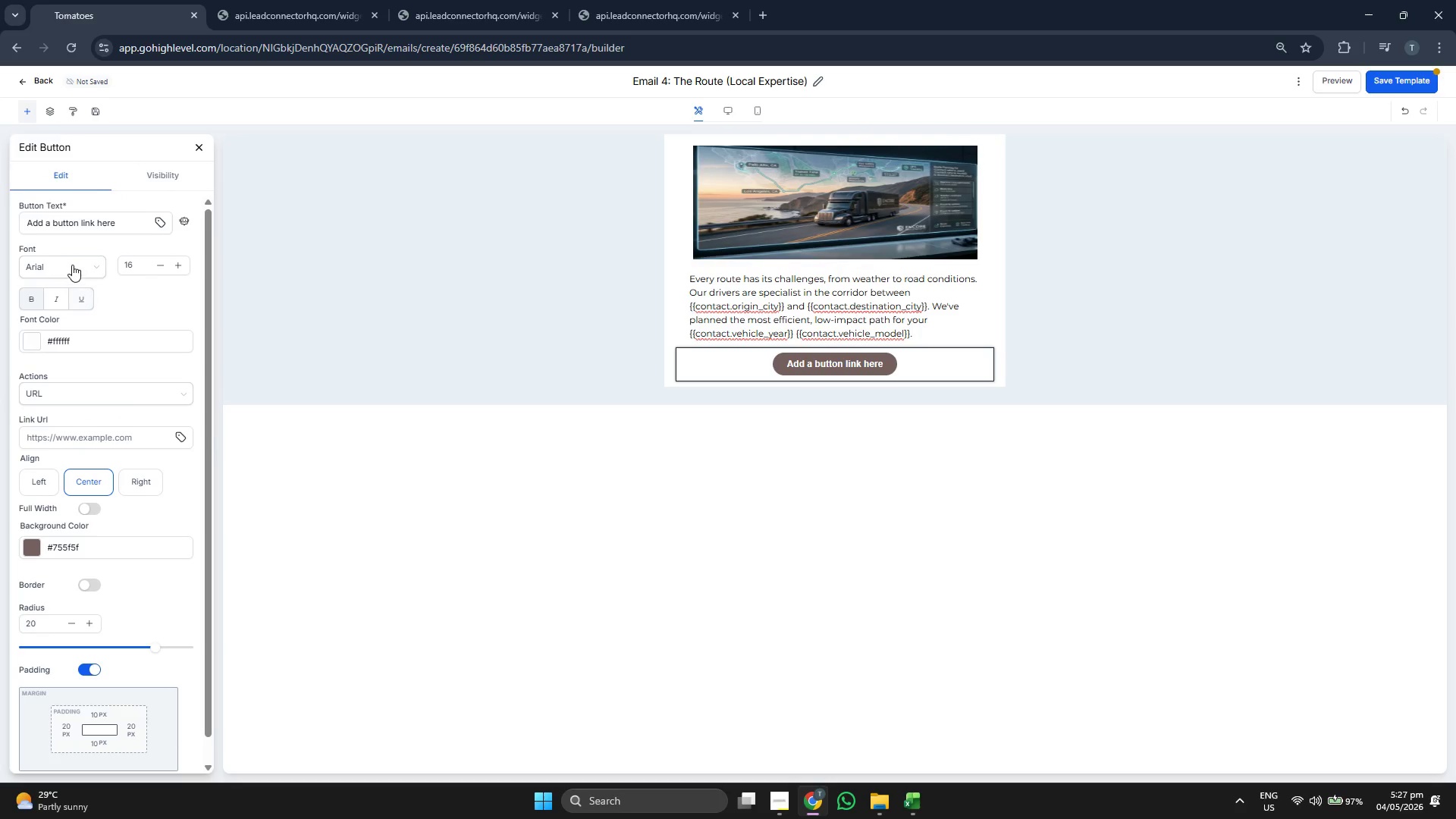 
triple_click([72, 264])
 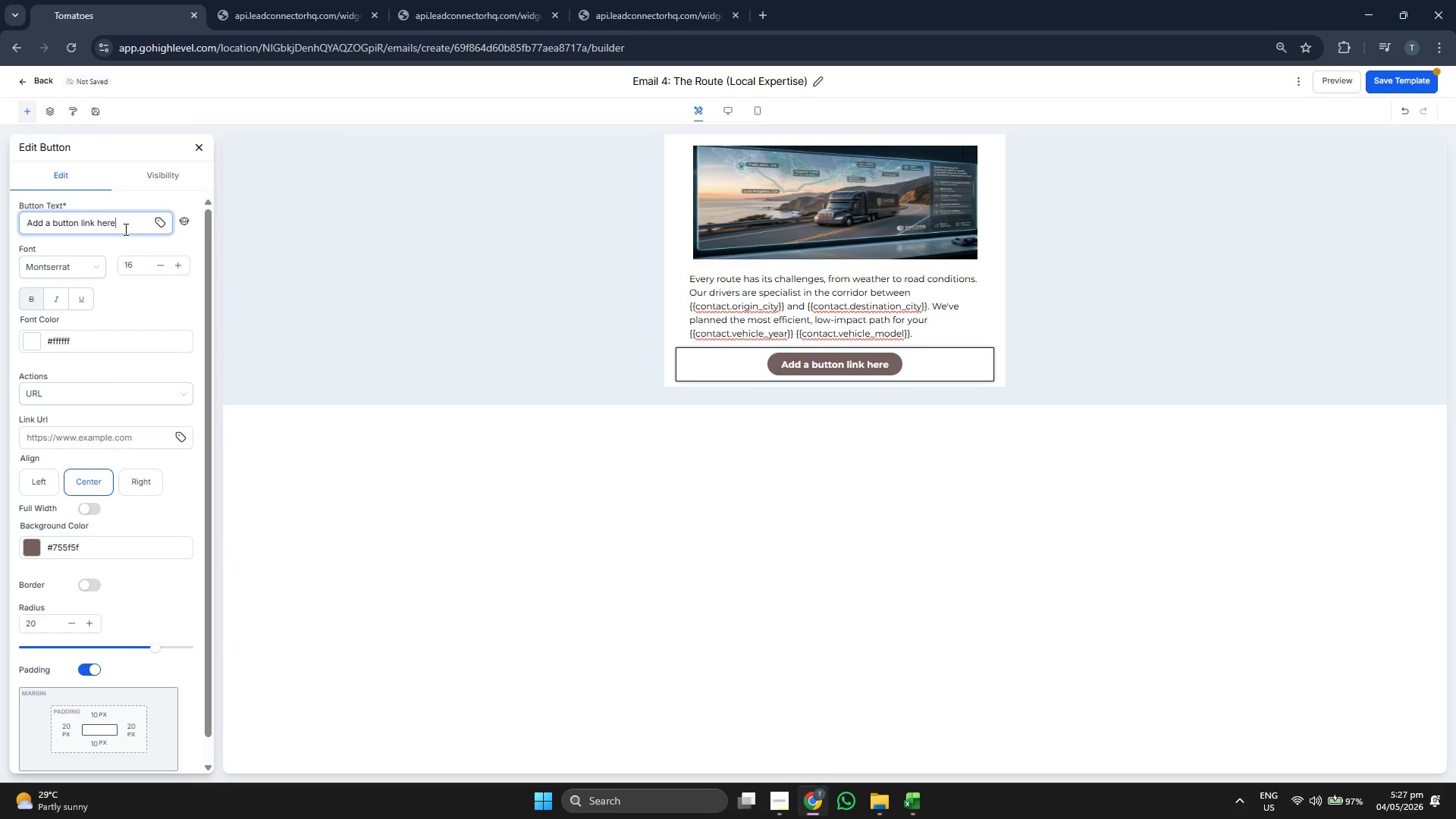 
key(Backspace)
key(Backspace)
key(Backspace)
key(Backspace)
key(Backspace)
key(Backspace)
key(Backspace)
key(Backspace)
key(Backspace)
key(Backspace)
key(Backspace)
key(Backspace)
key(Backspace)
key(Backspace)
key(Backspace)
key(Backspace)
key(Backspace)
key(Backspace)
key(Backspace)
key(Backspace)
key(Backspace)
key(Backspace)
key(Backspace)
key(Backspace)
key(Backspace)
key(Backspace)
type(View WE)
key(Backspace)
key(Backspace)
key(Backspace)
type(e)
key(Backspace)
type( Estimated Transit Times)
 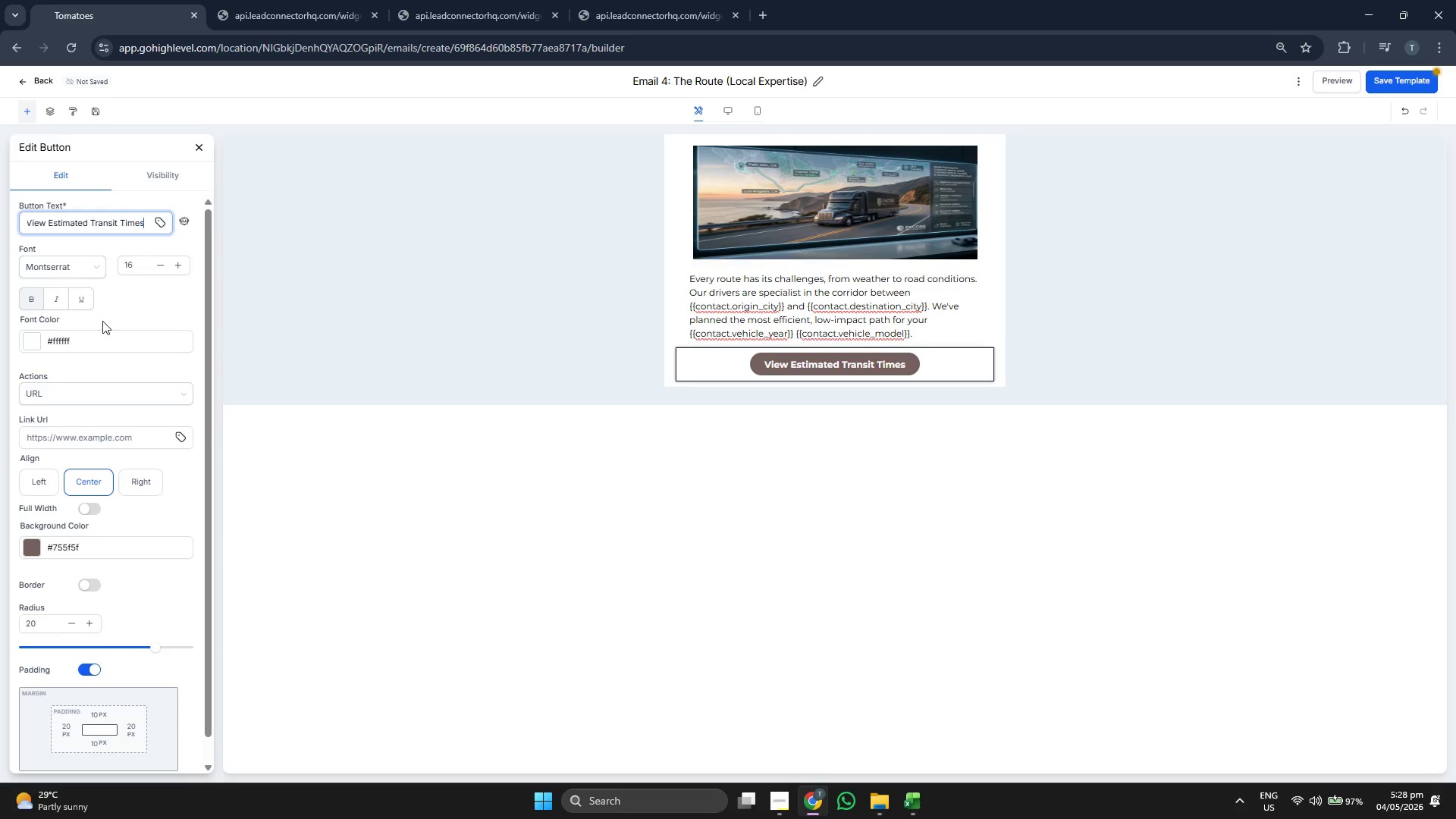 
left_click([74, 305])
 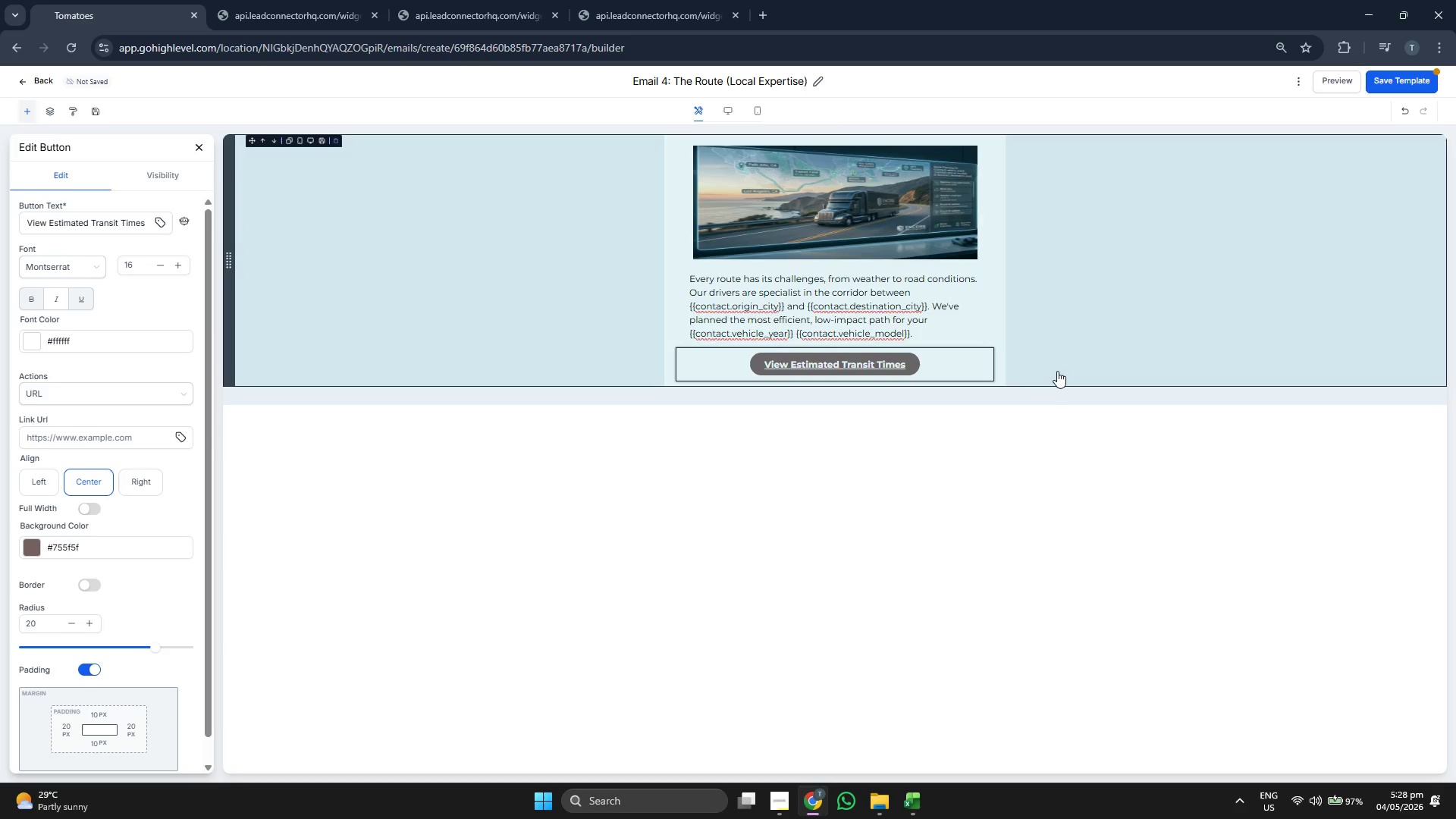 
wait(5.39)
 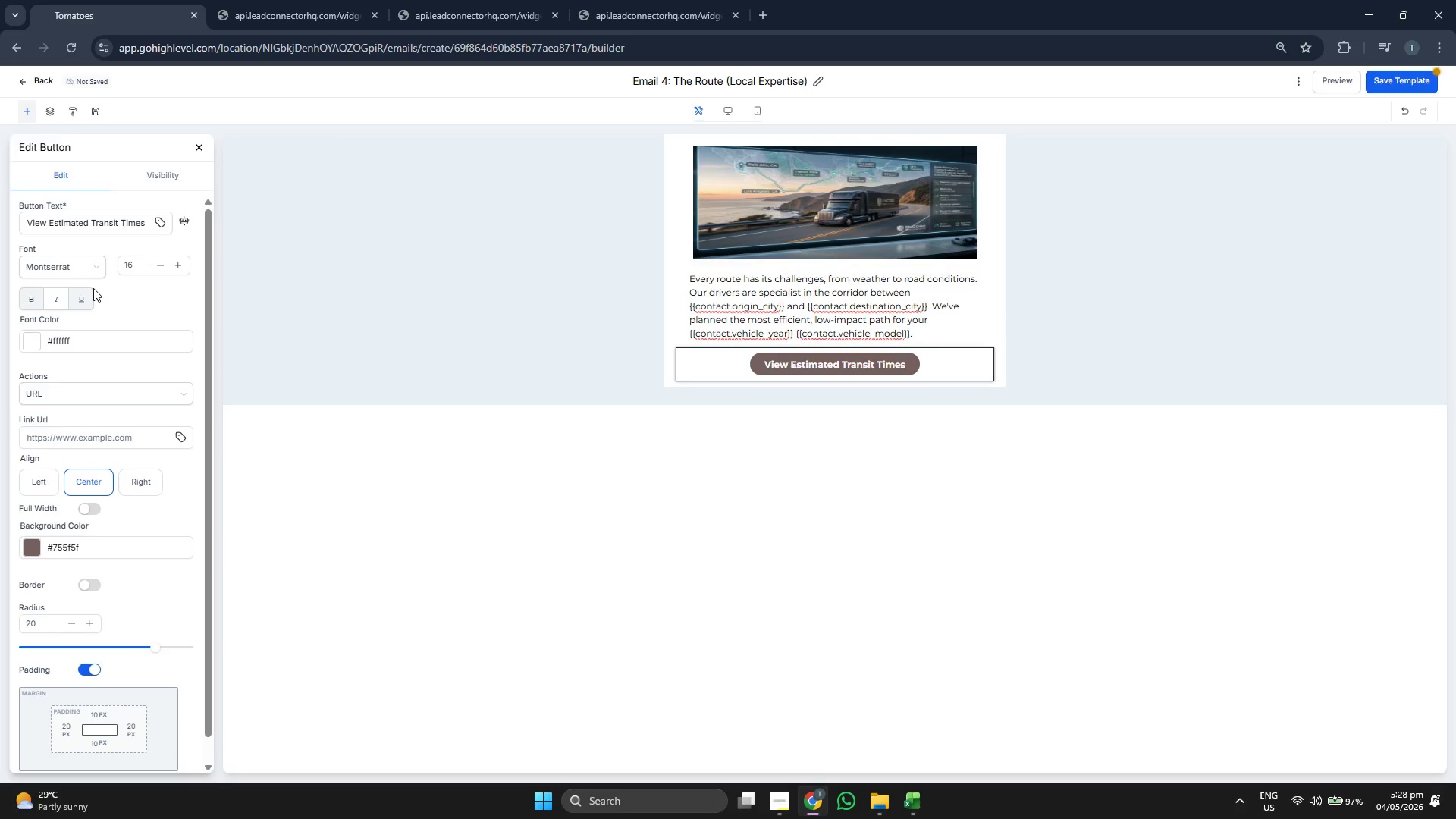 
left_click([193, 144])
 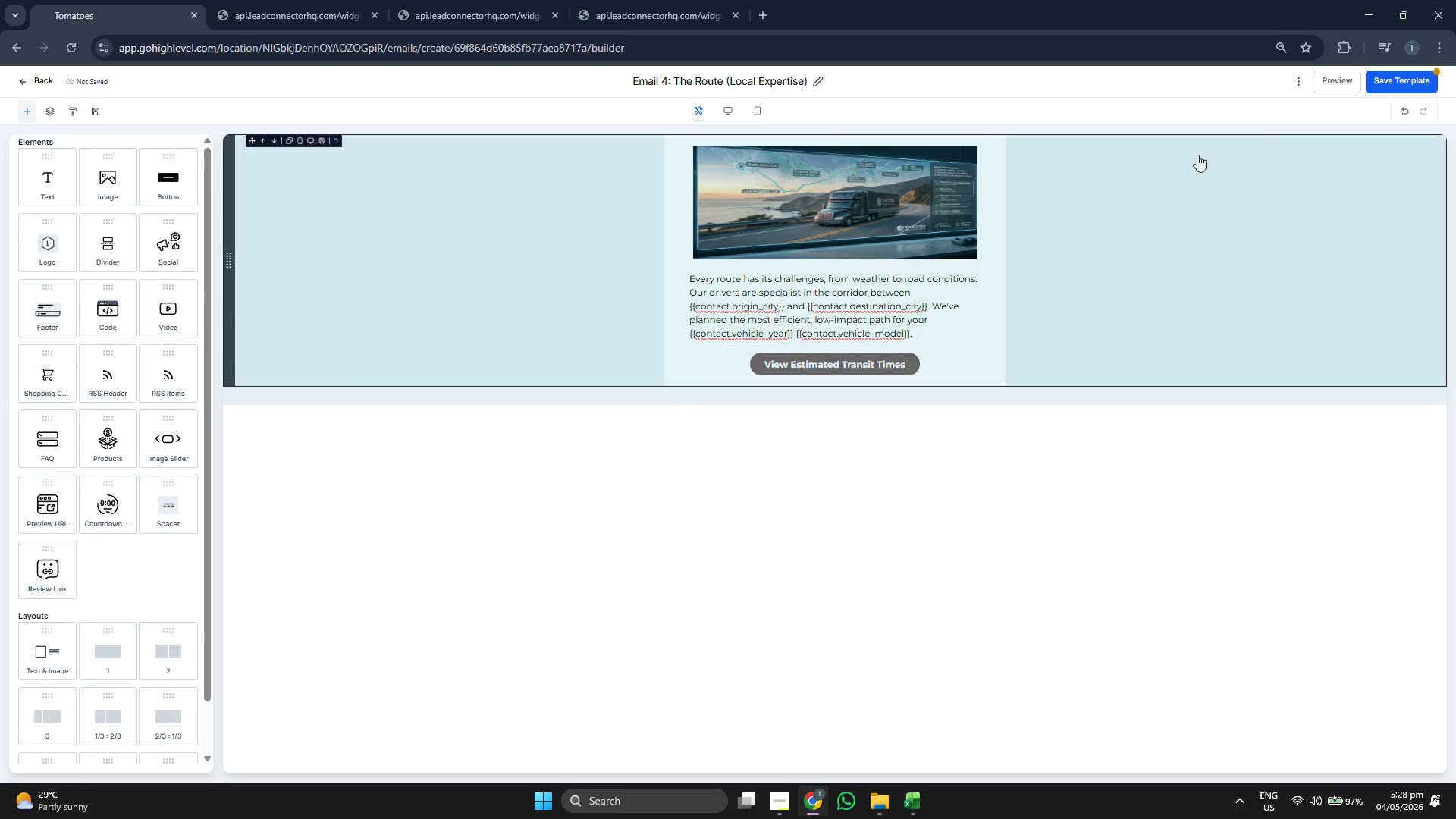 
left_click([1389, 86])
 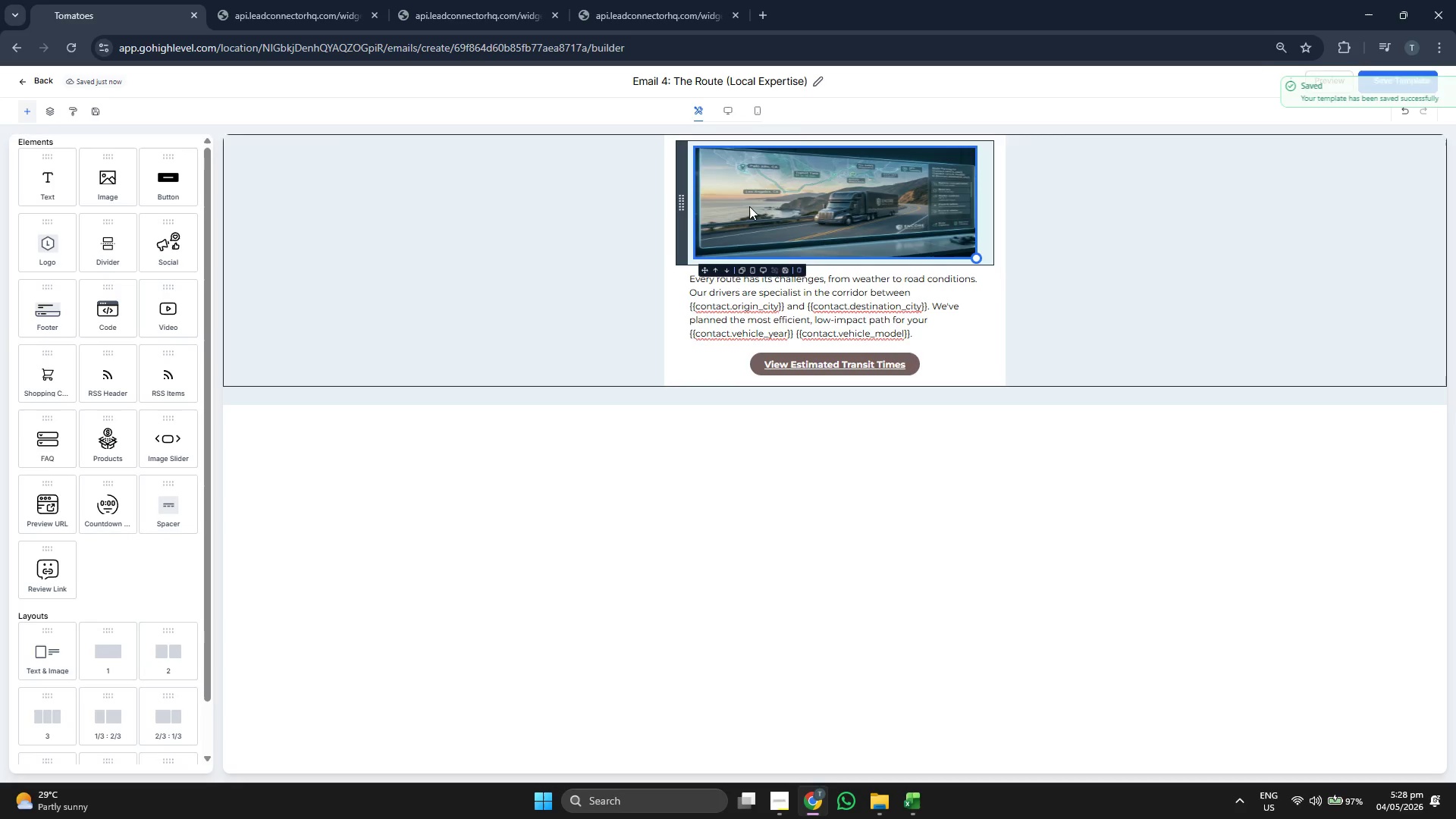 
left_click([683, 212])
 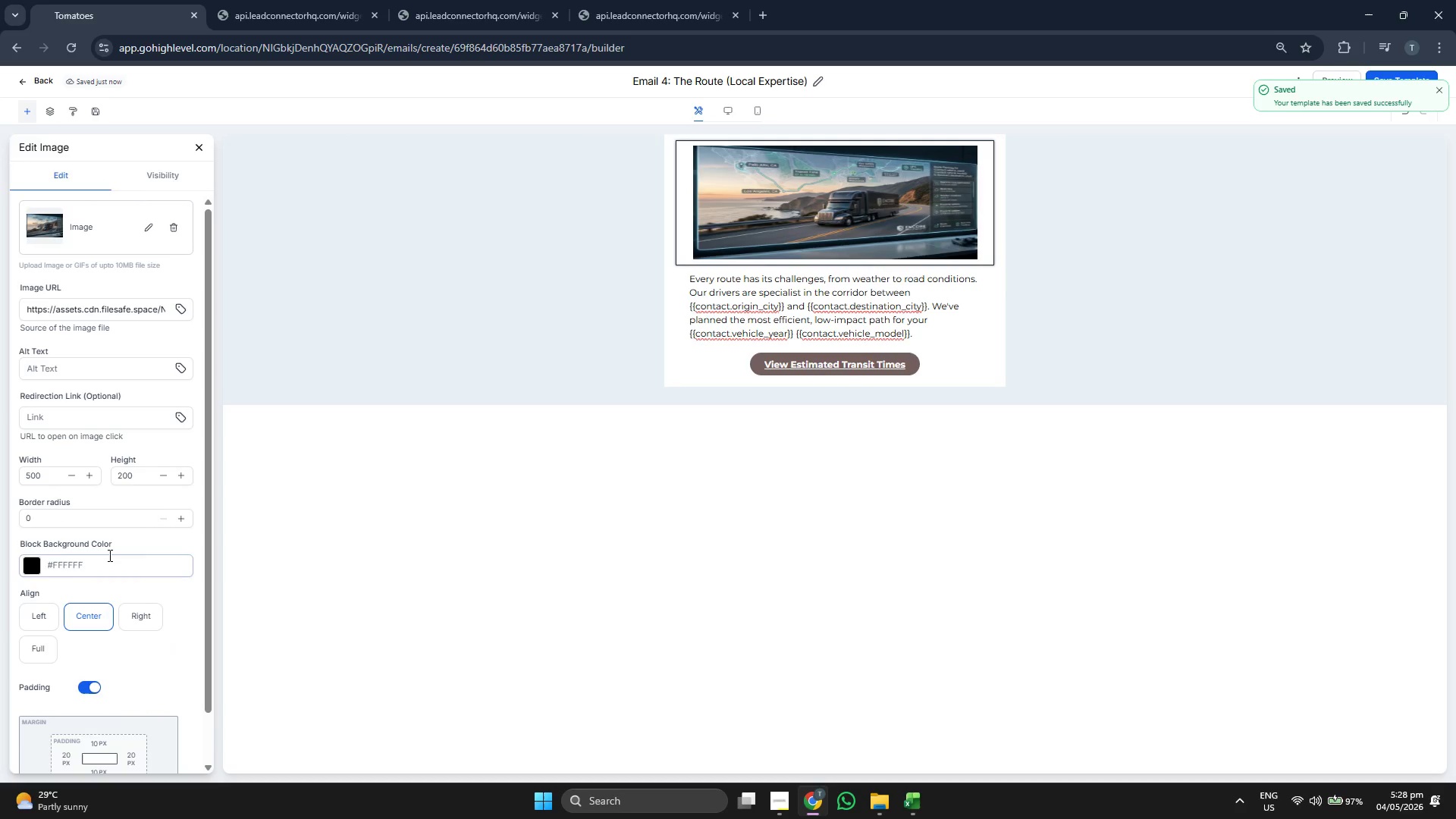 
scroll: coordinate [114, 511], scroll_direction: down, amount: 5.0
 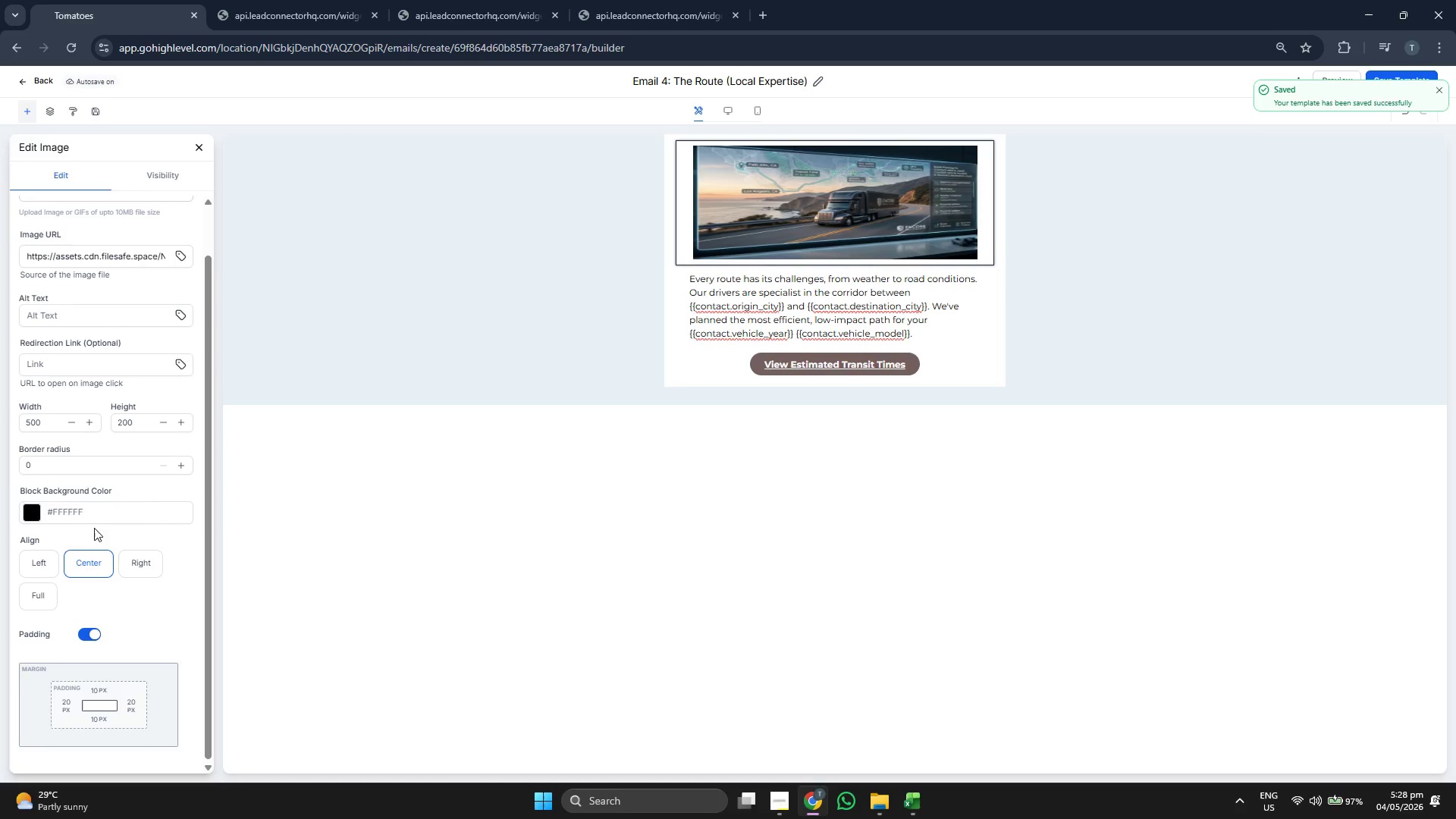 
scroll: coordinate [176, 485], scroll_direction: up, amount: 2.0
 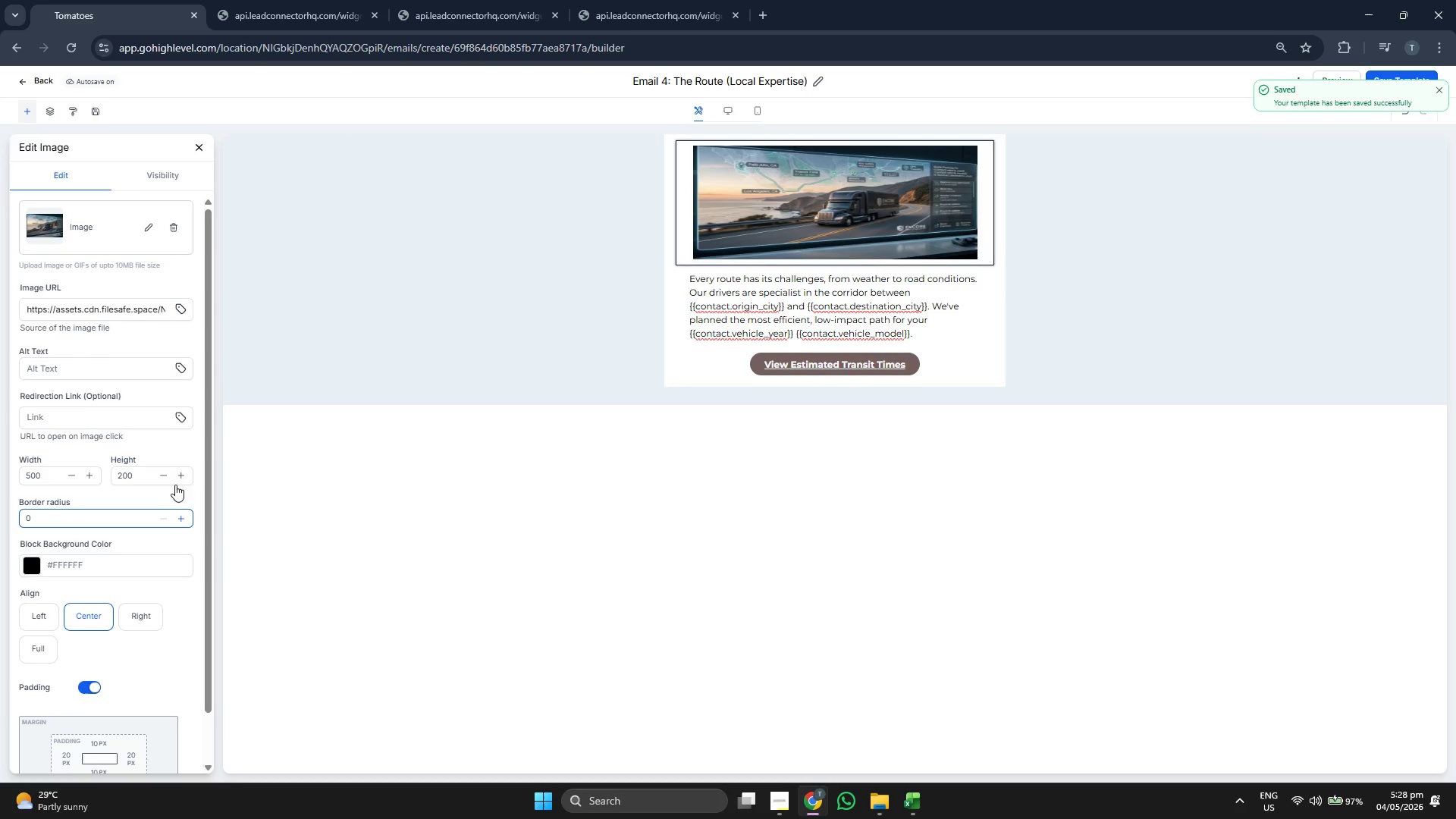 
scroll: coordinate [174, 487], scroll_direction: down, amount: 2.0
 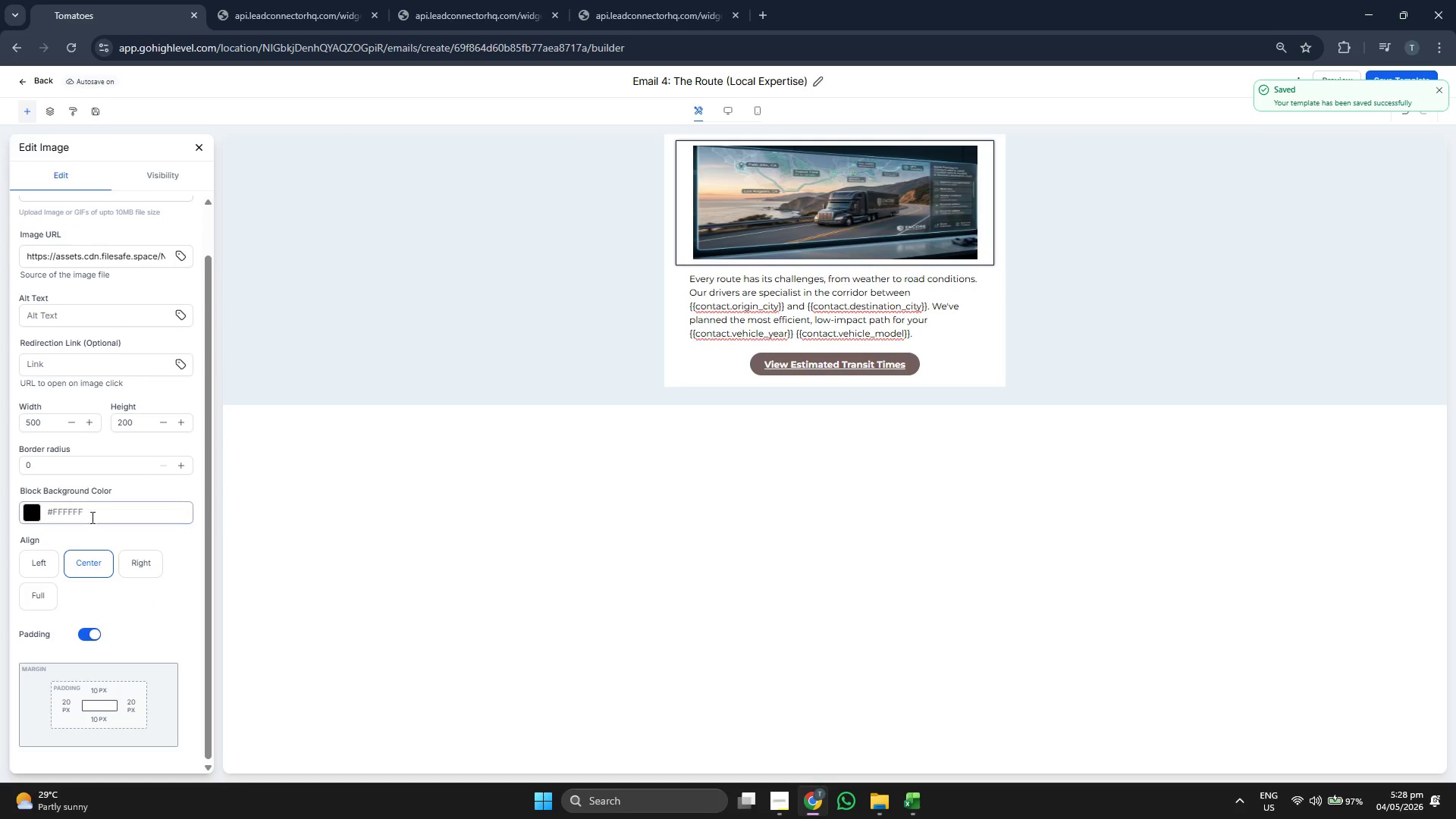 
left_click([90, 517])
 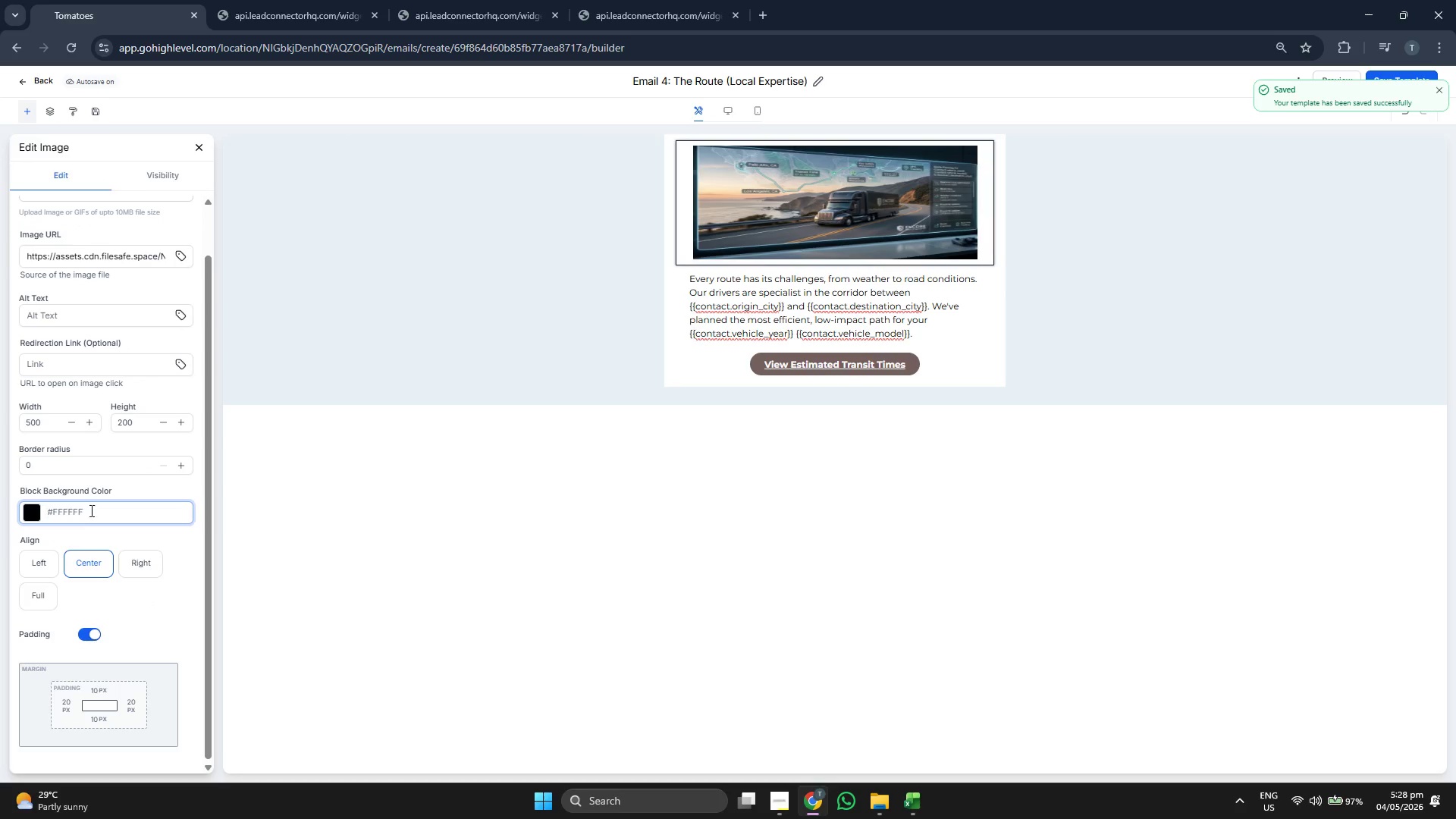 
type(#FAFAFA)
 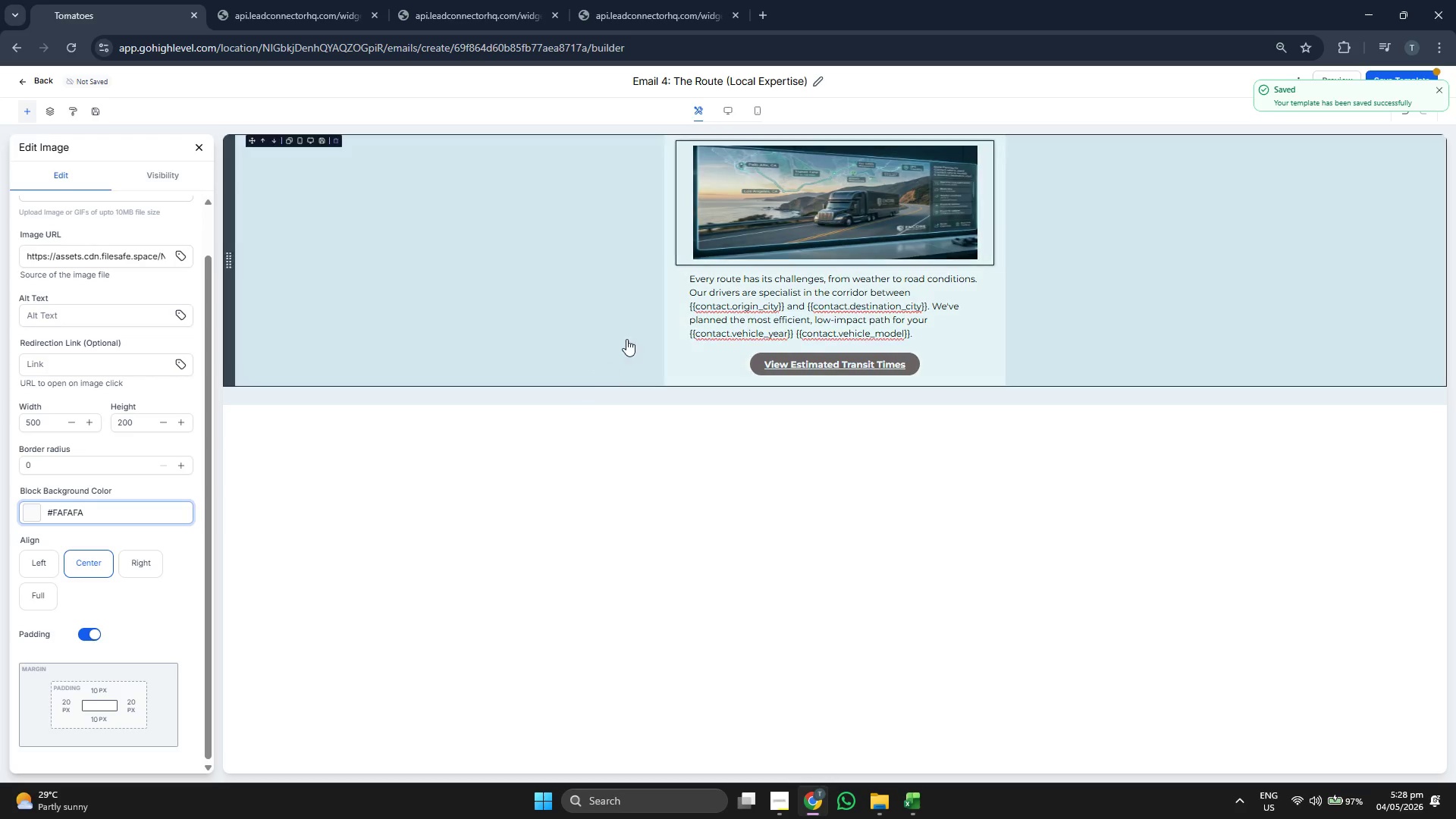 
left_click([780, 303])
 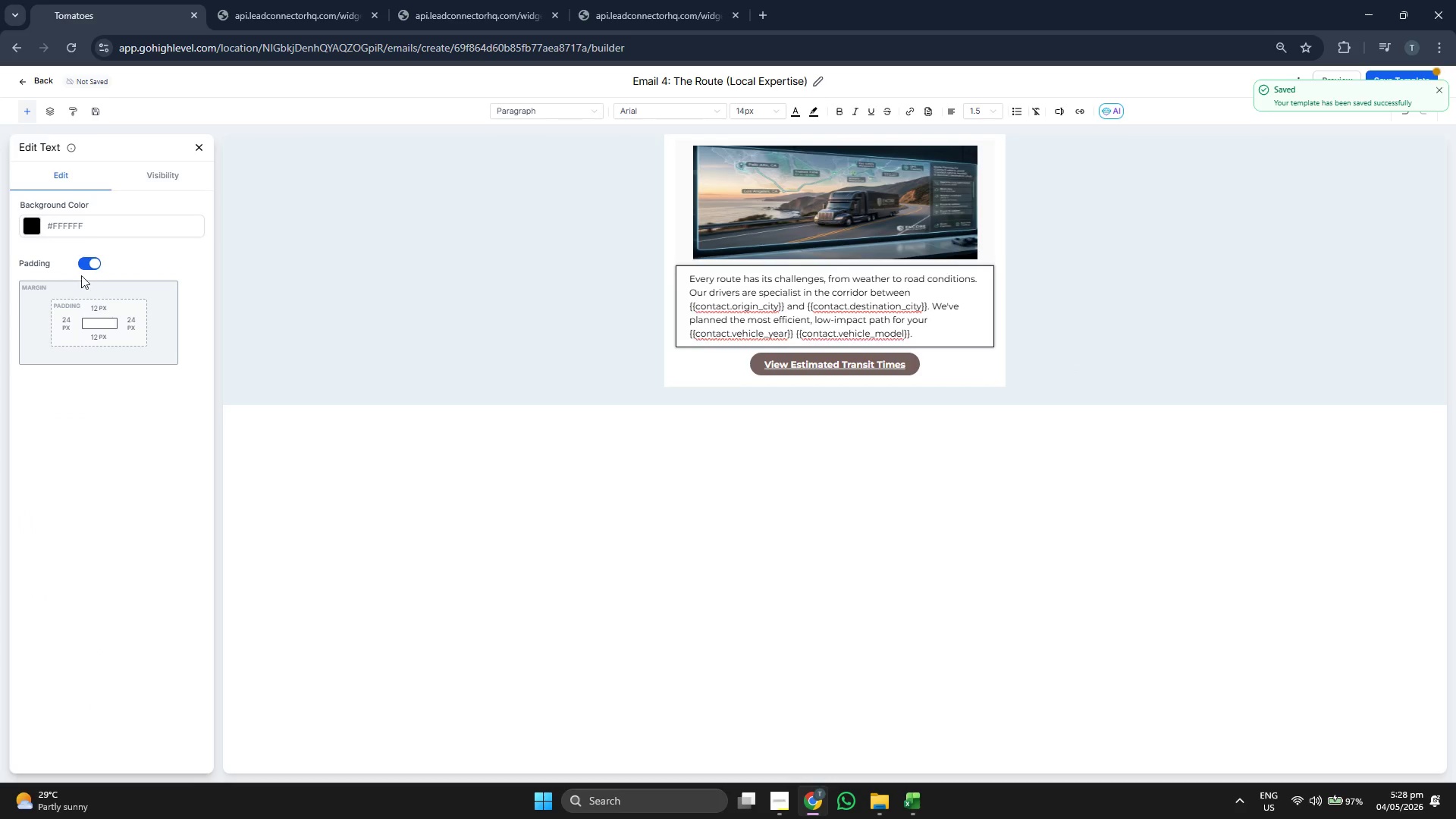 
left_click([102, 221])
 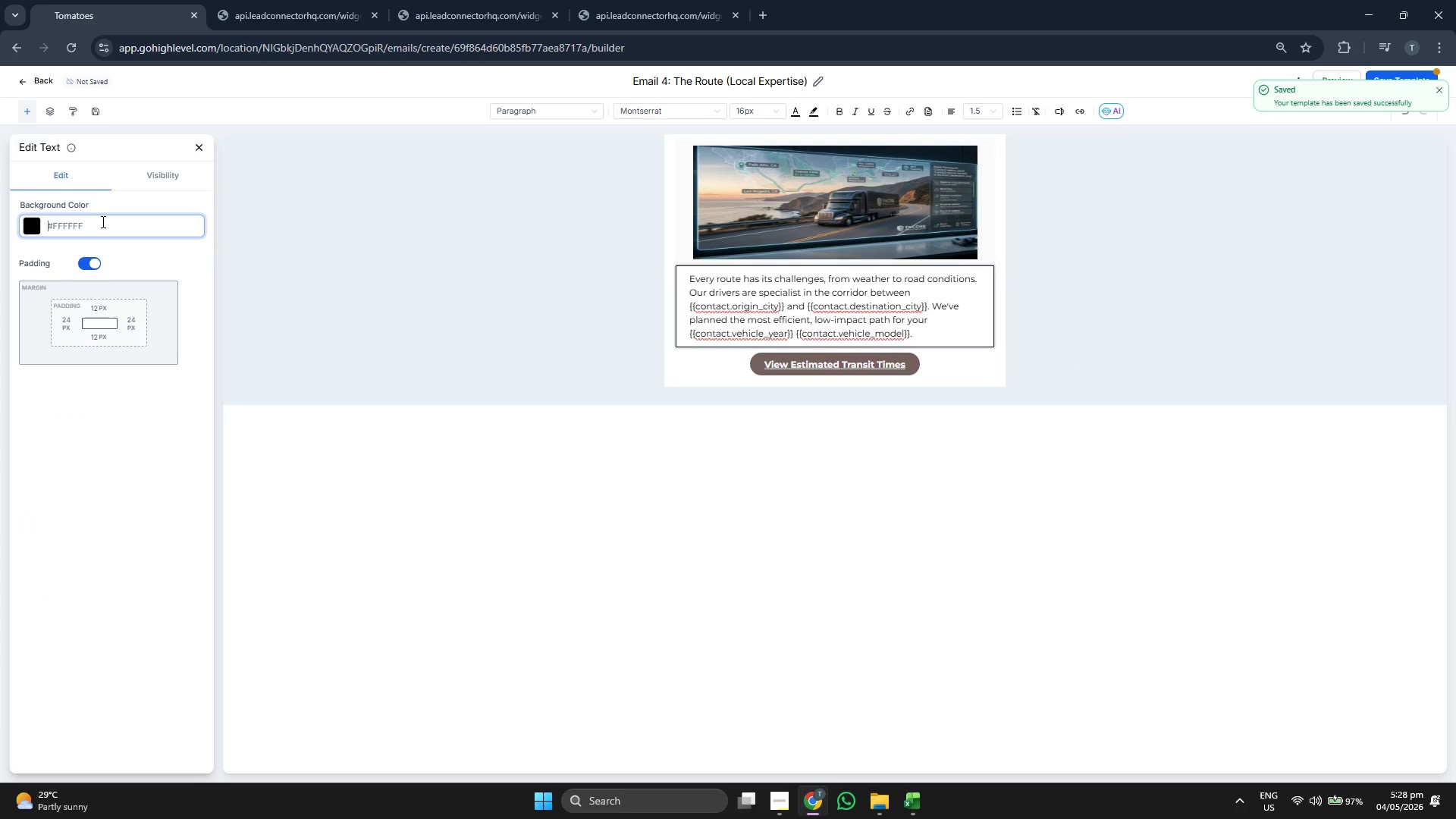 
type(#FAFAF)
 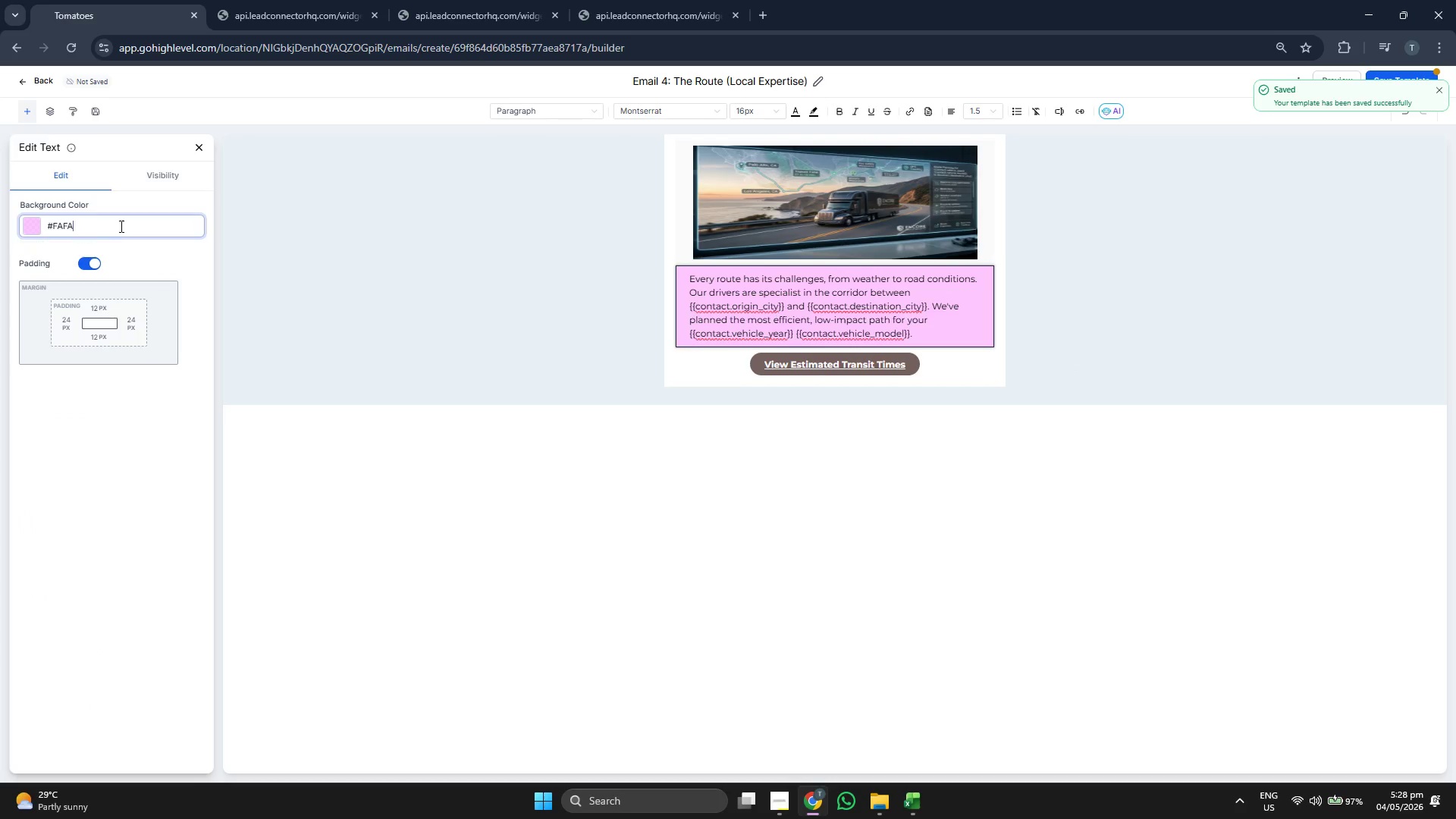 
key(A)
 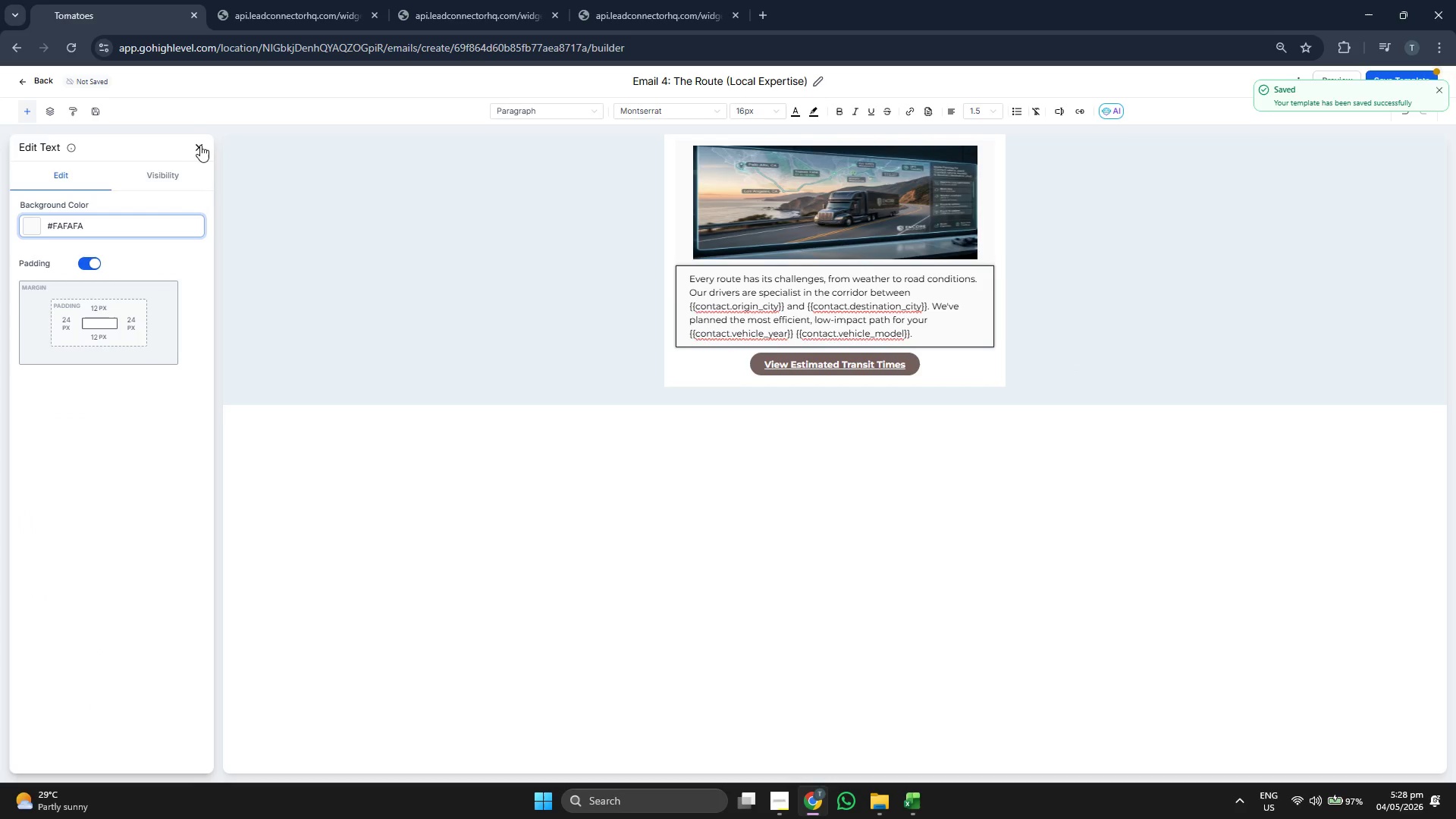 
left_click([203, 144])
 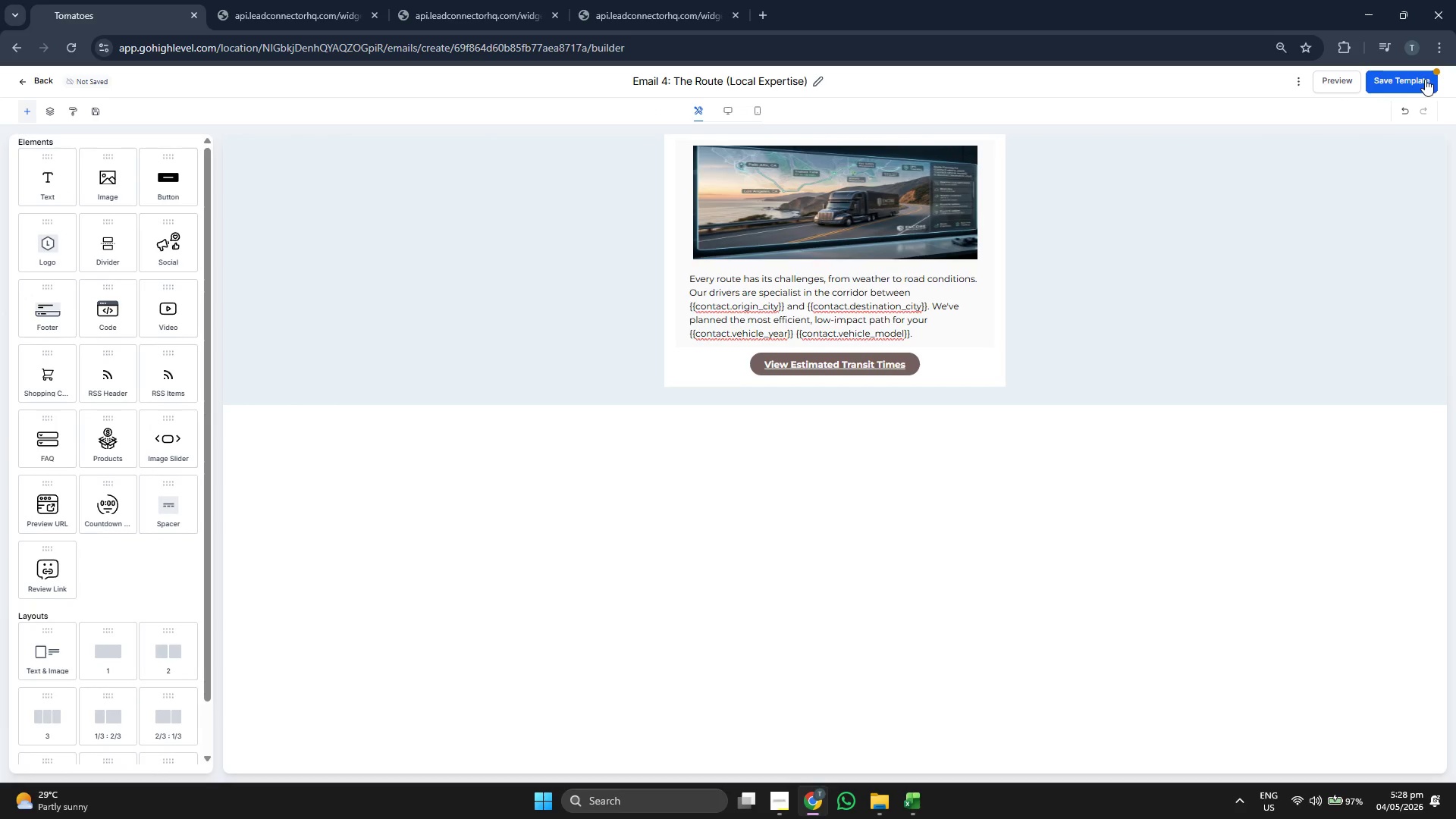 
left_click([1425, 79])
 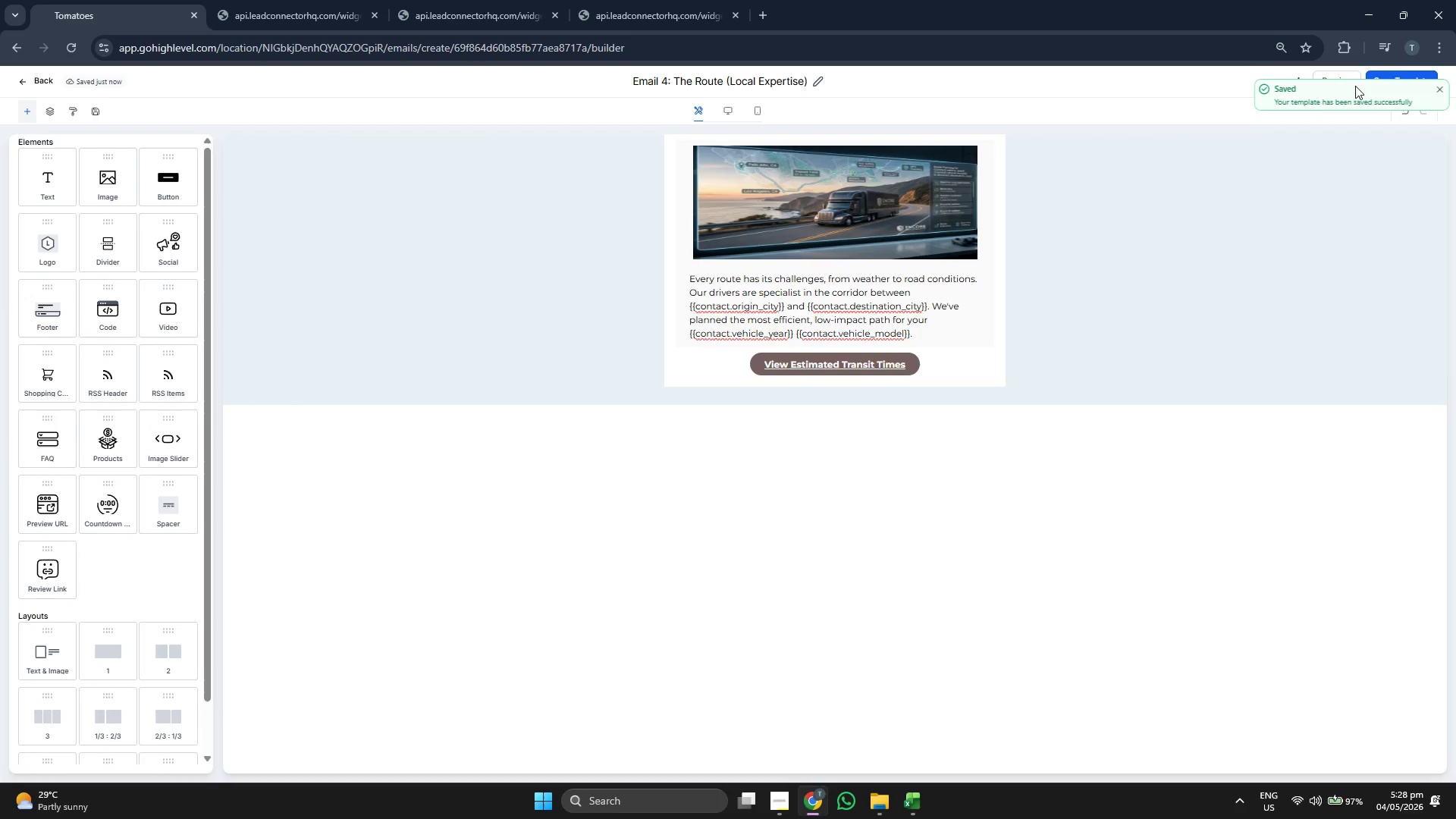 
left_click([1429, 86])
 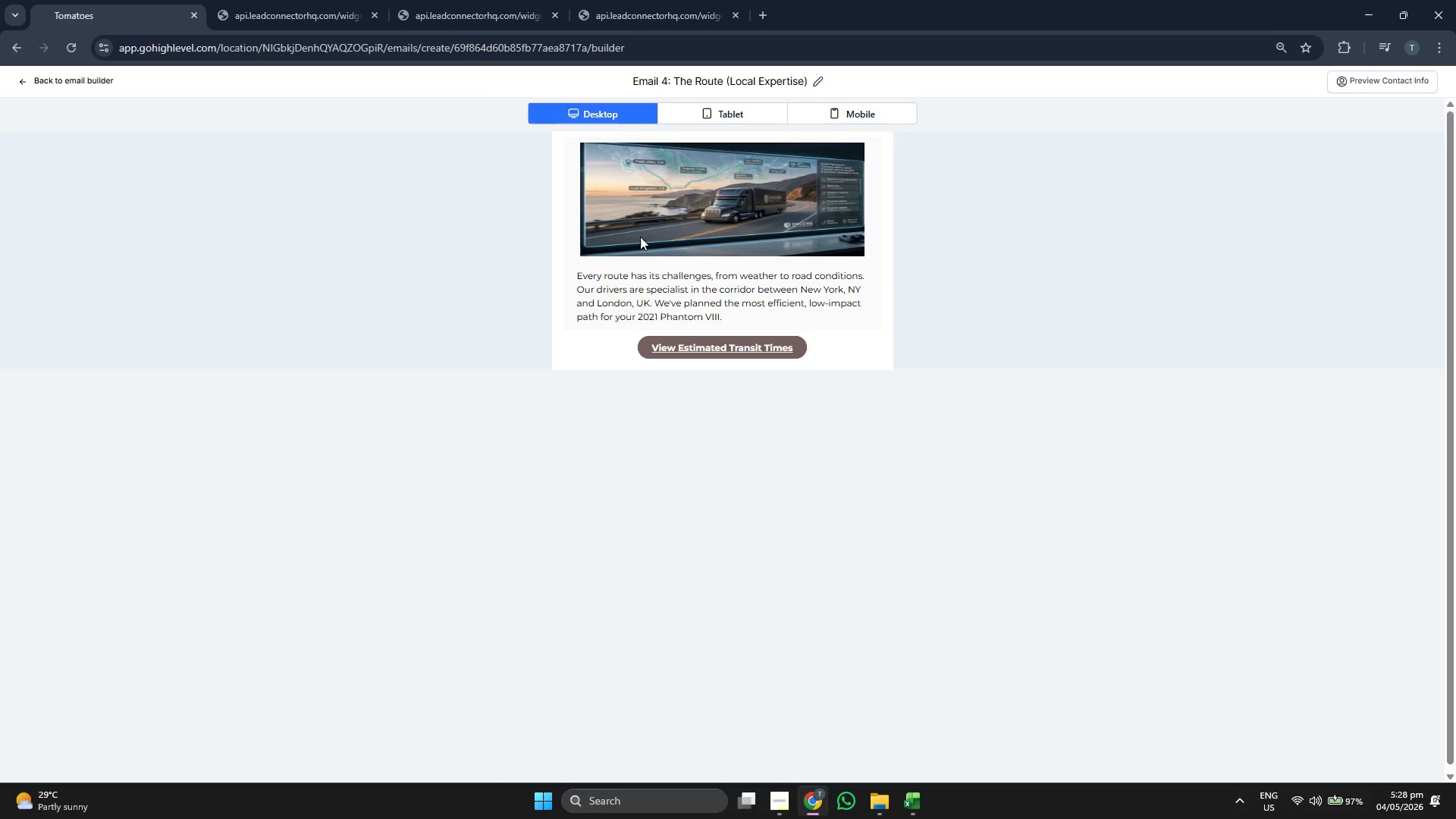 
left_click([761, 107])
 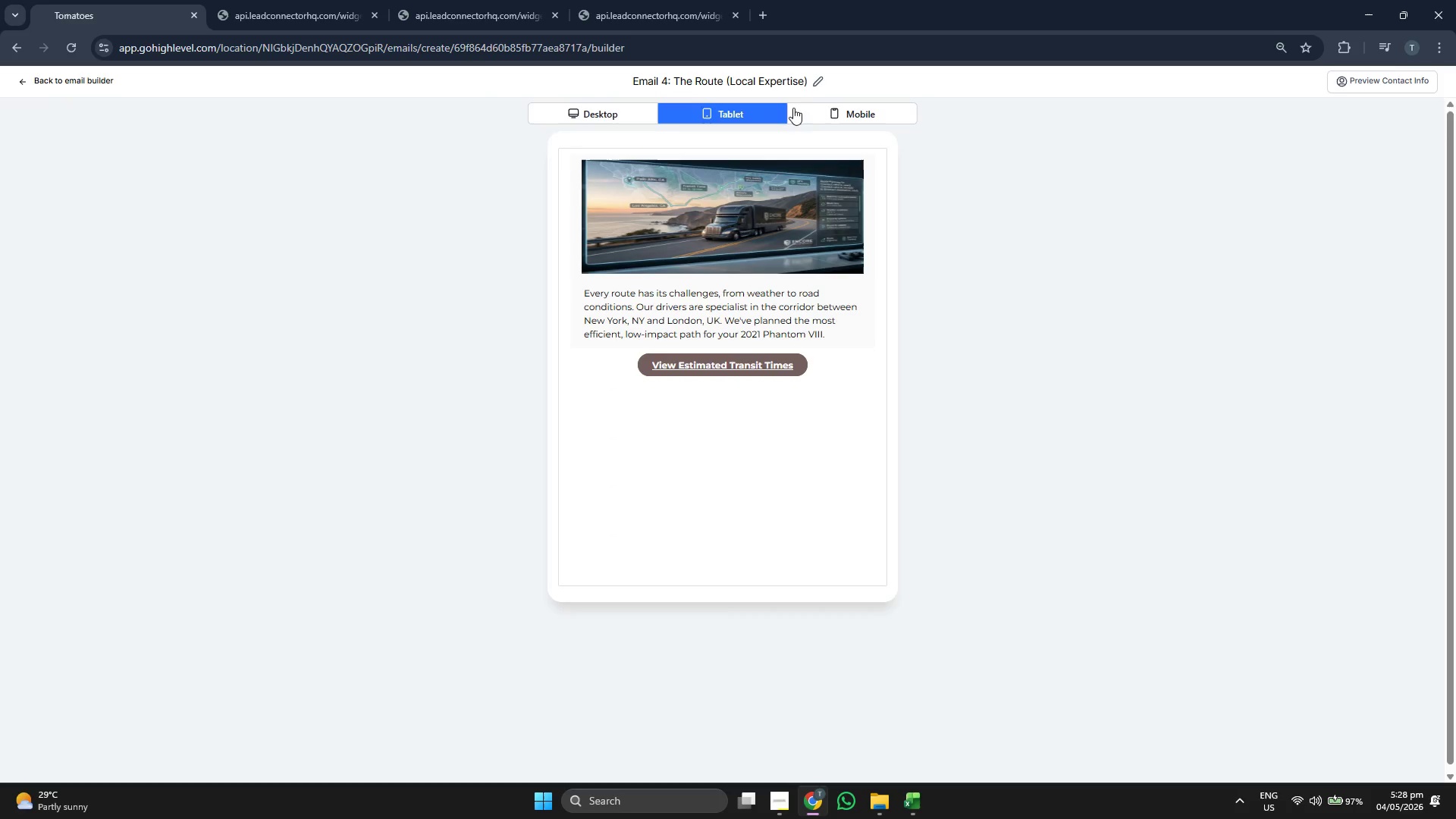 
left_click([834, 105])
 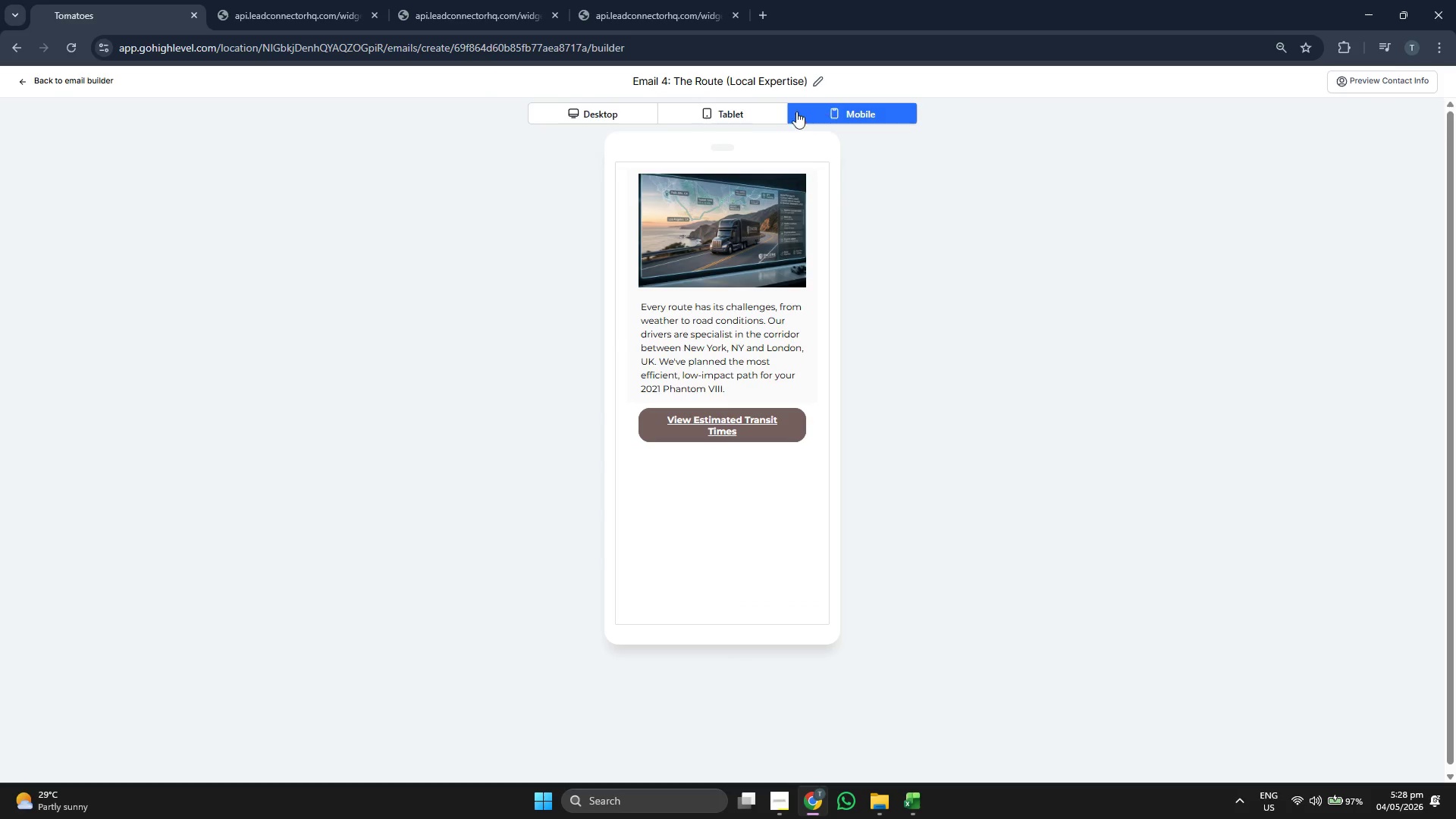 
left_click([752, 118])
 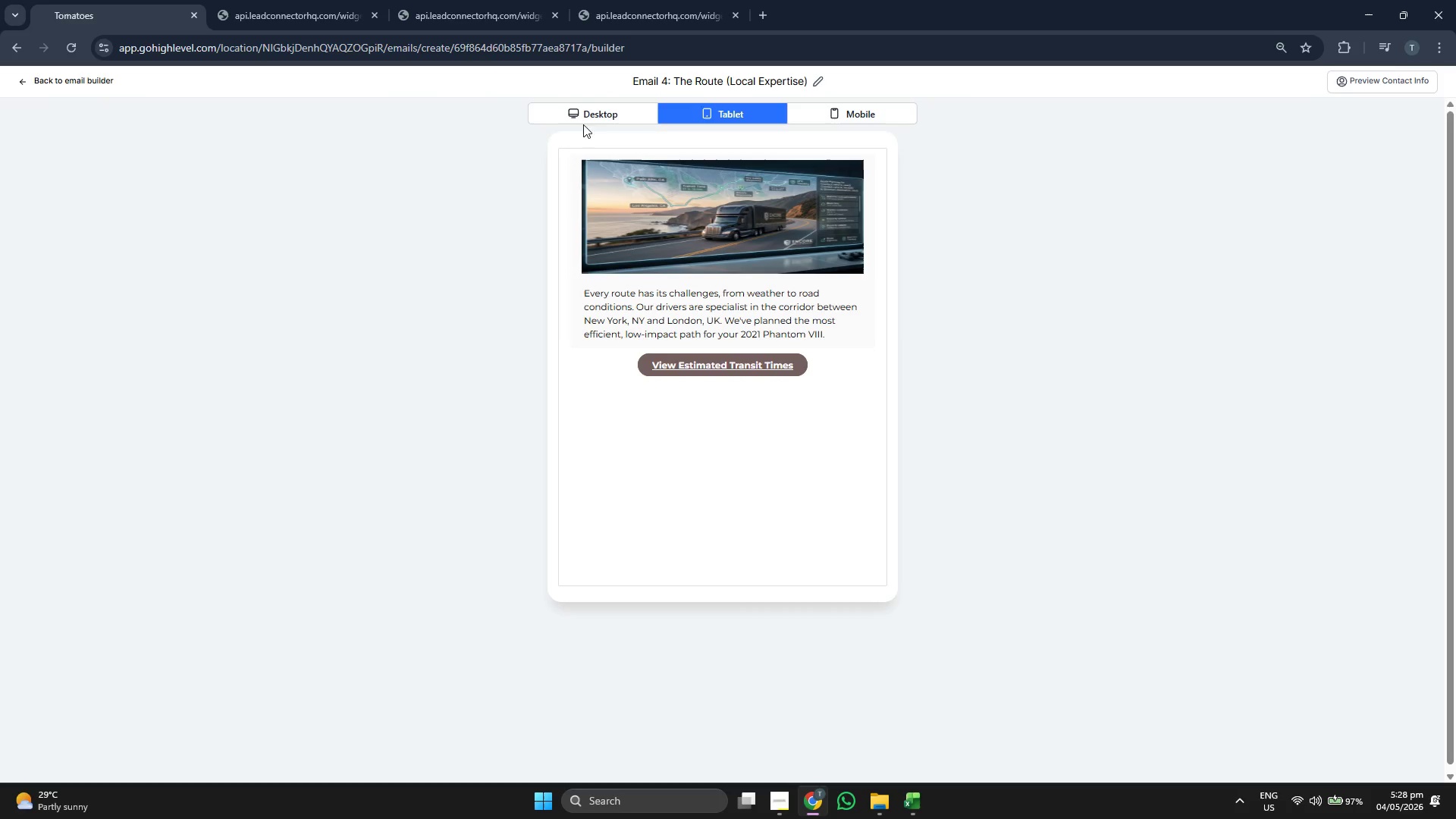 
left_click([567, 118])
 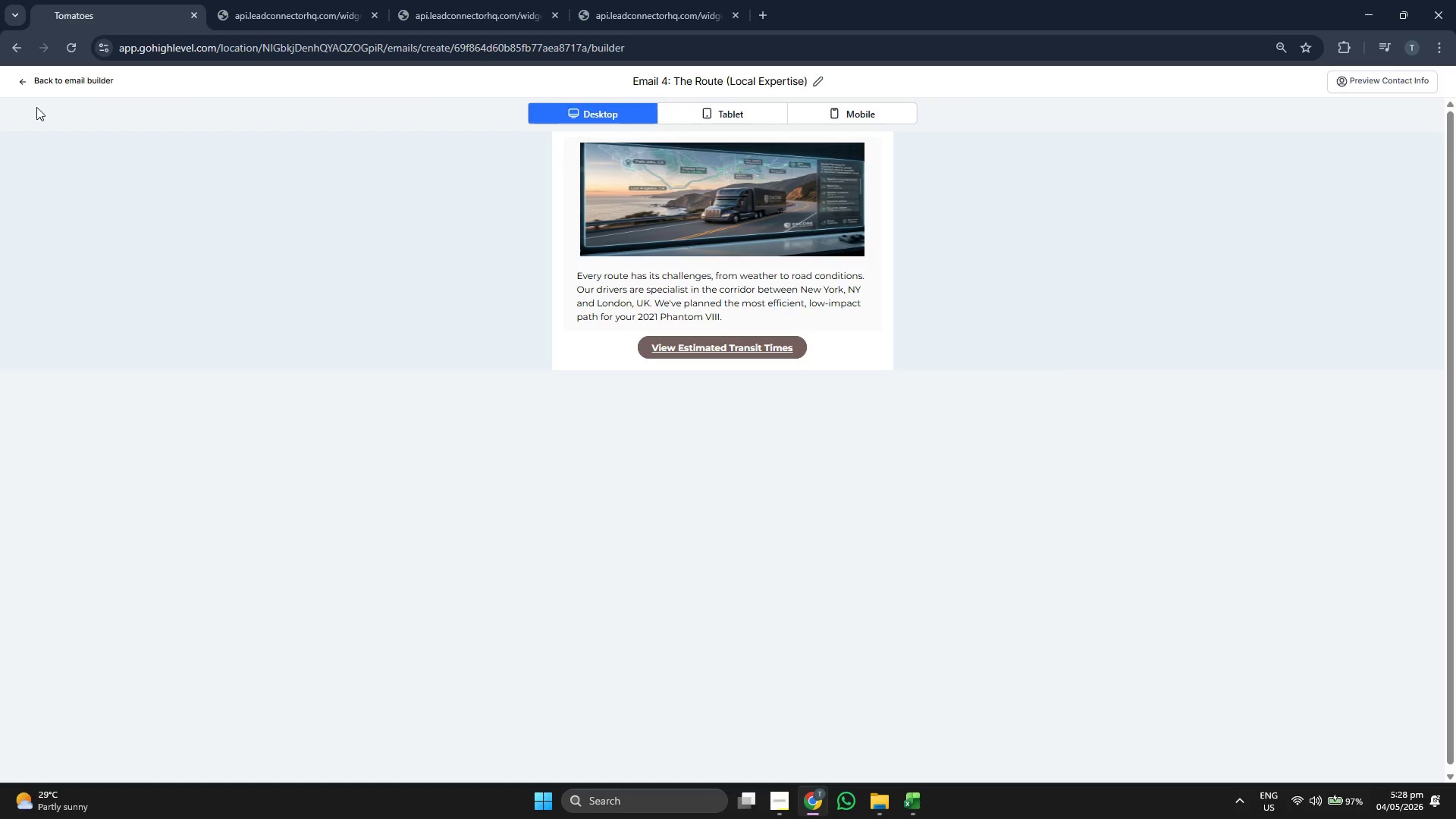 
left_click([36, 87])
 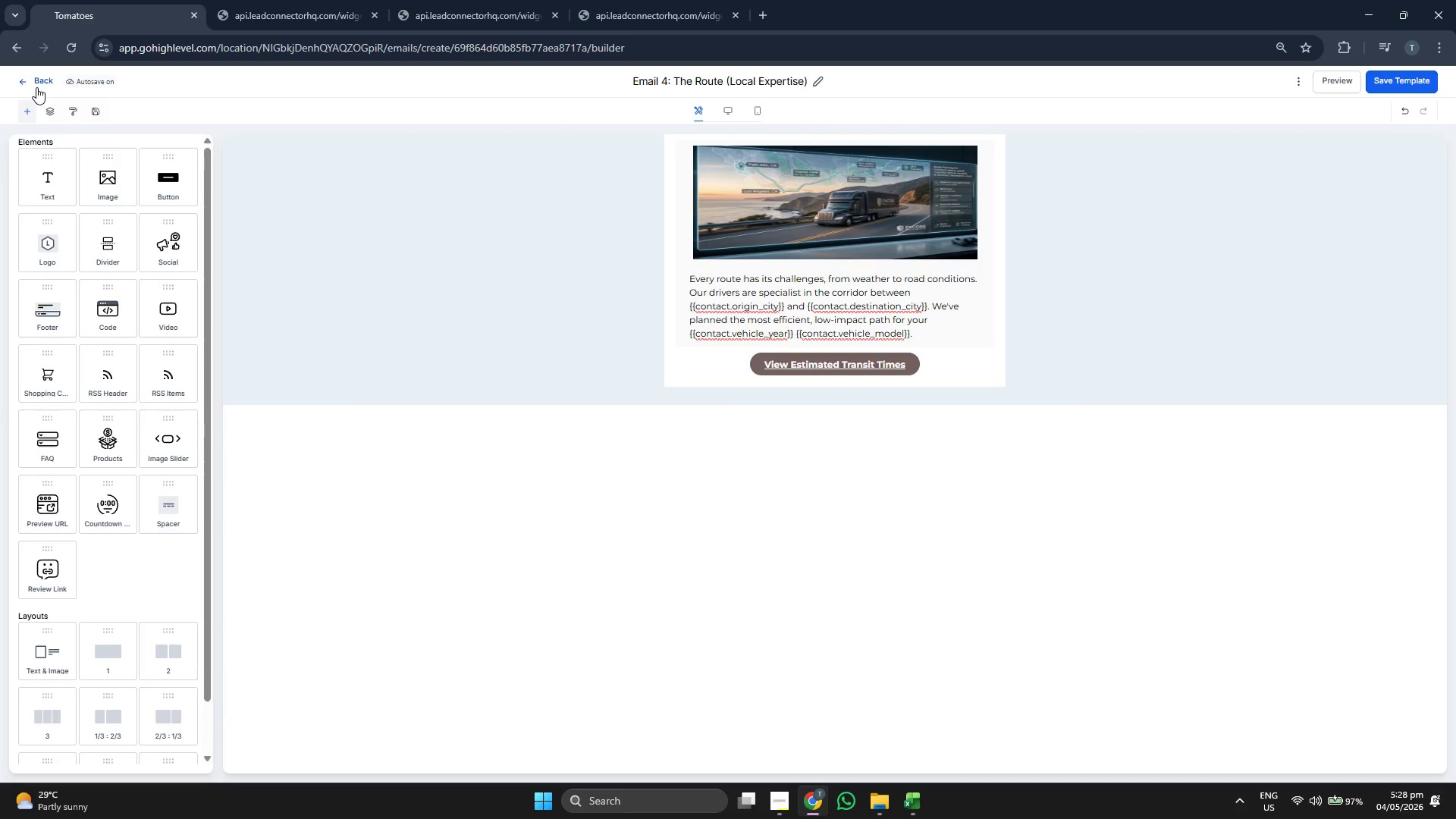 
left_click([36, 87])
 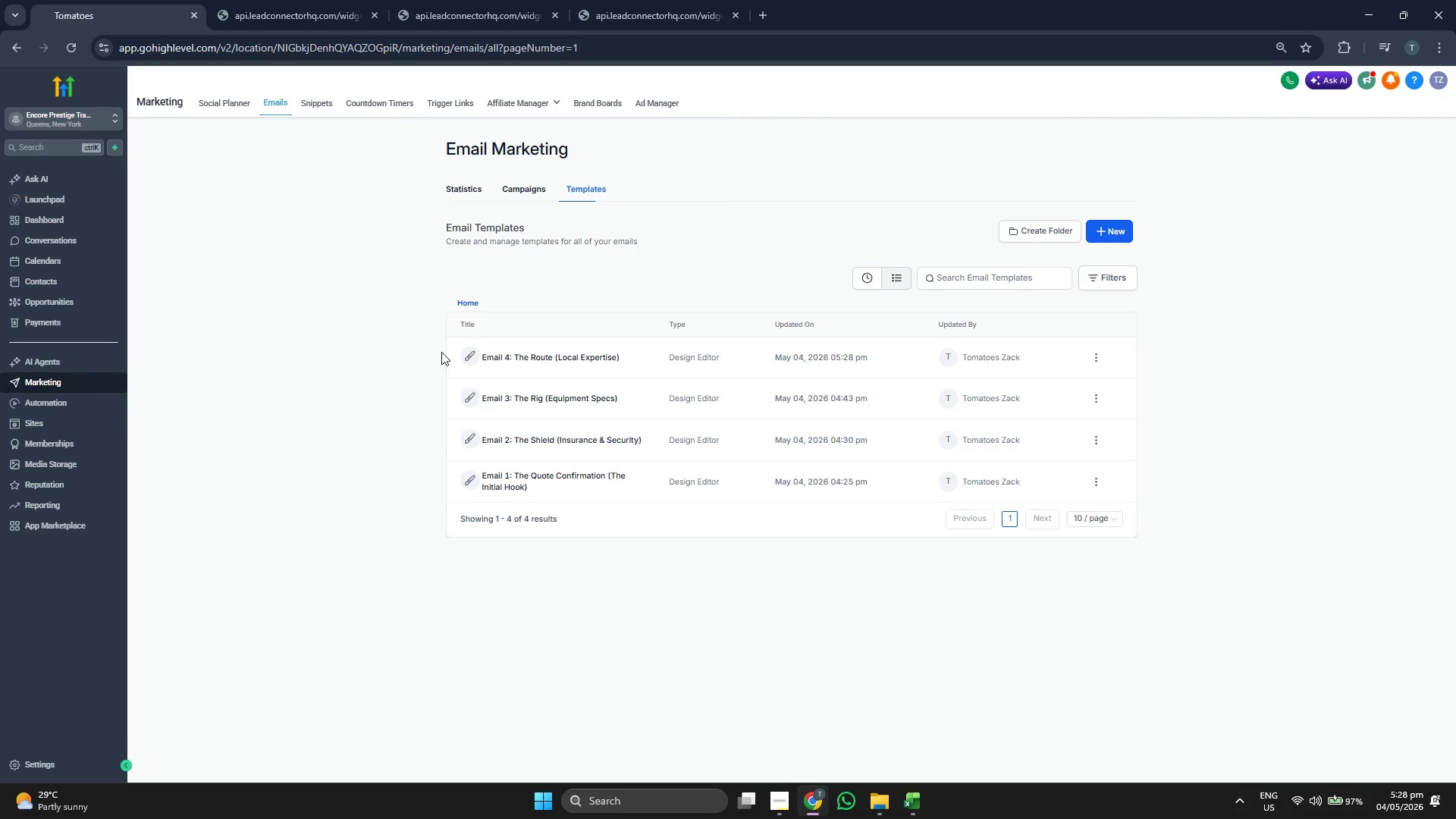 
wait(5.25)
 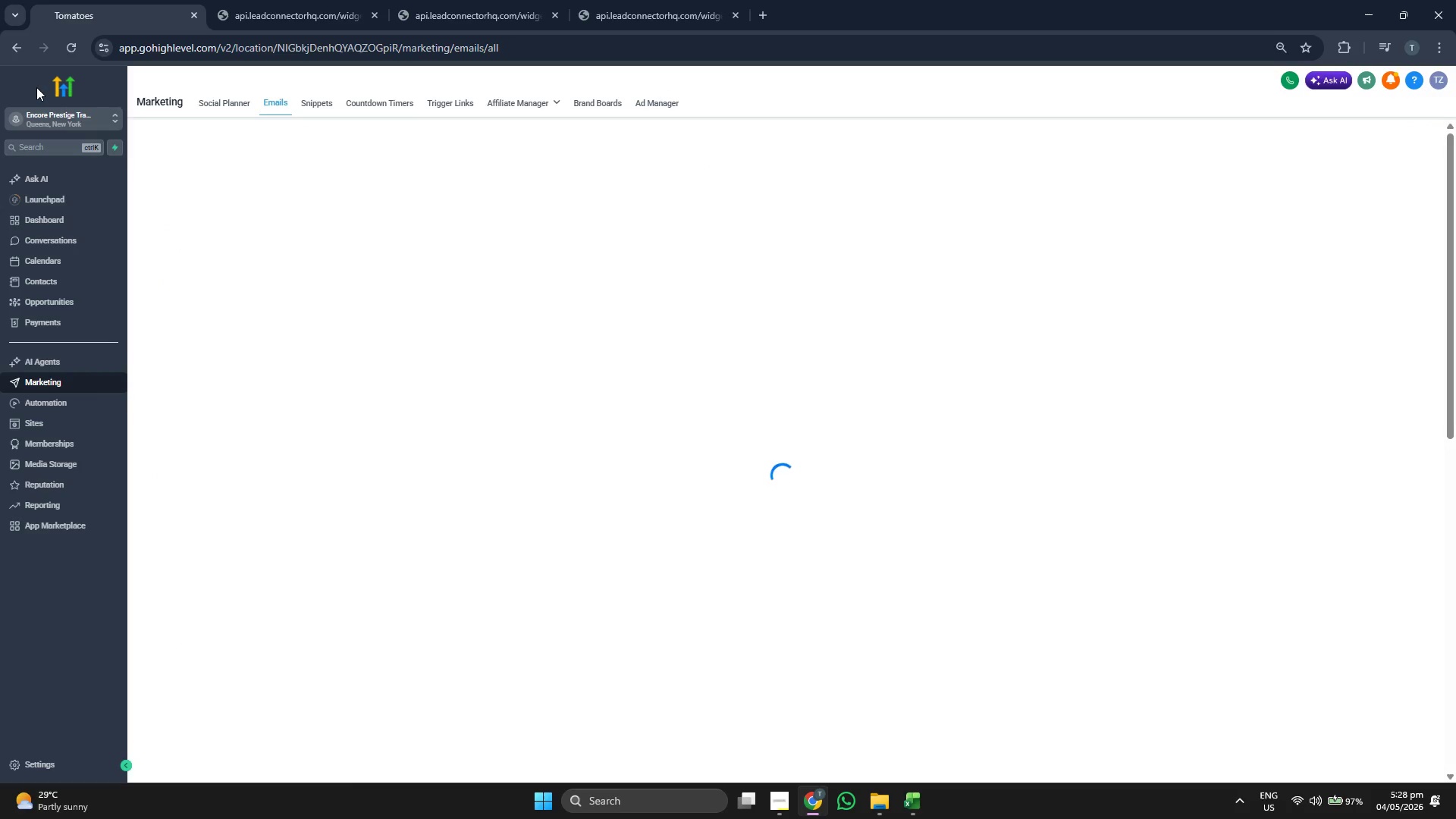 
left_click([526, 472])
 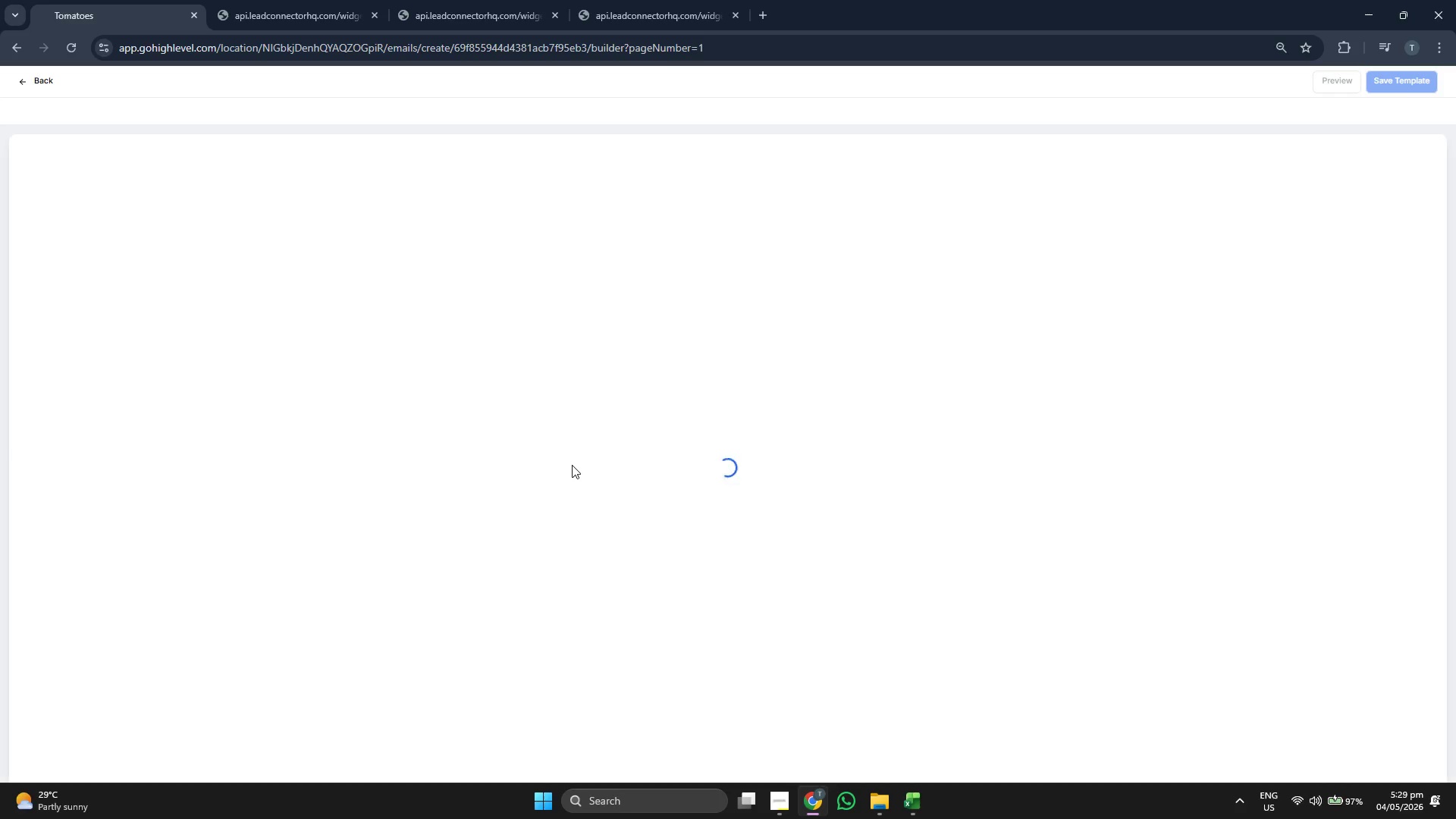 
wait(6.2)
 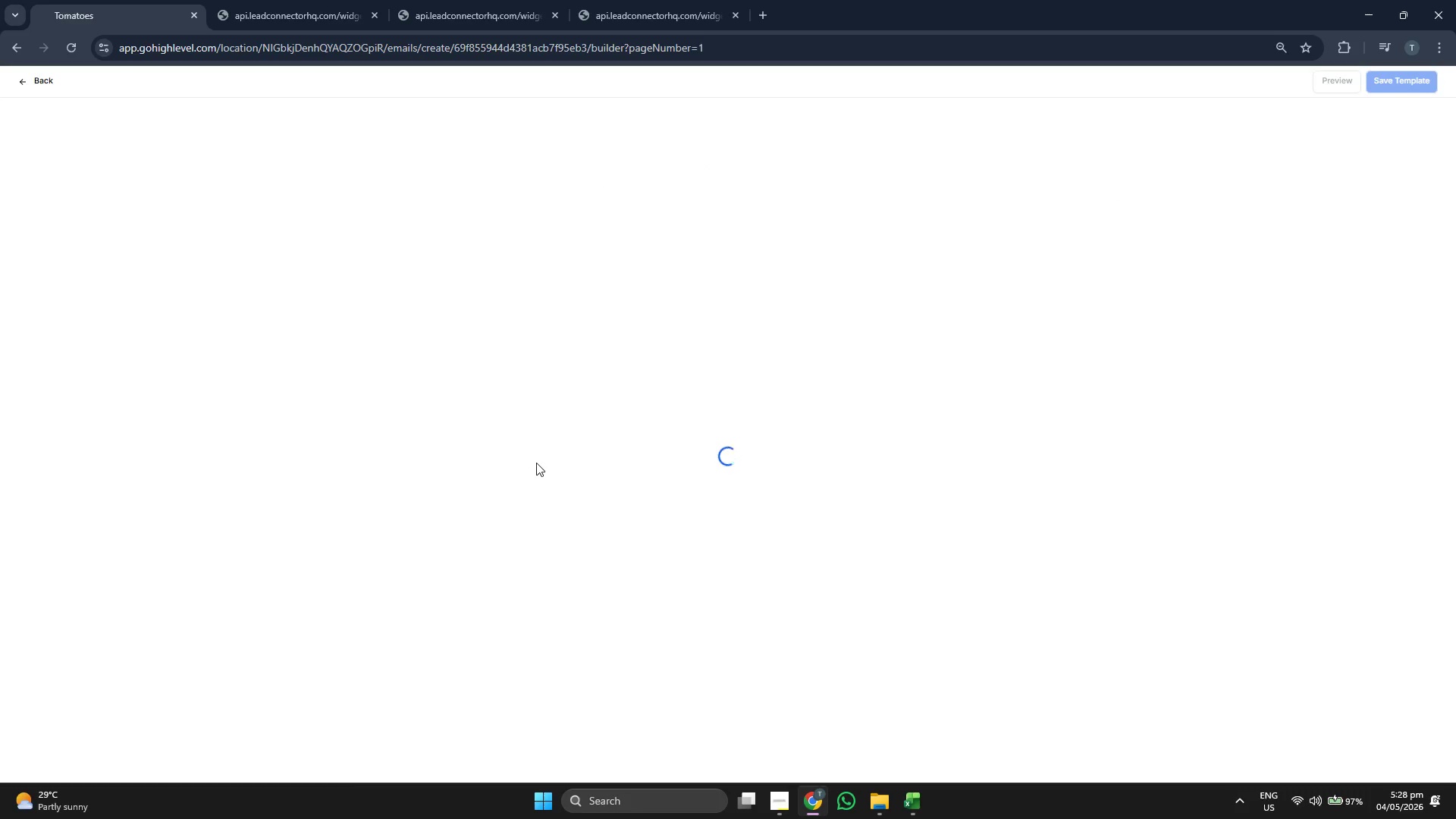 
left_click([755, 333])
 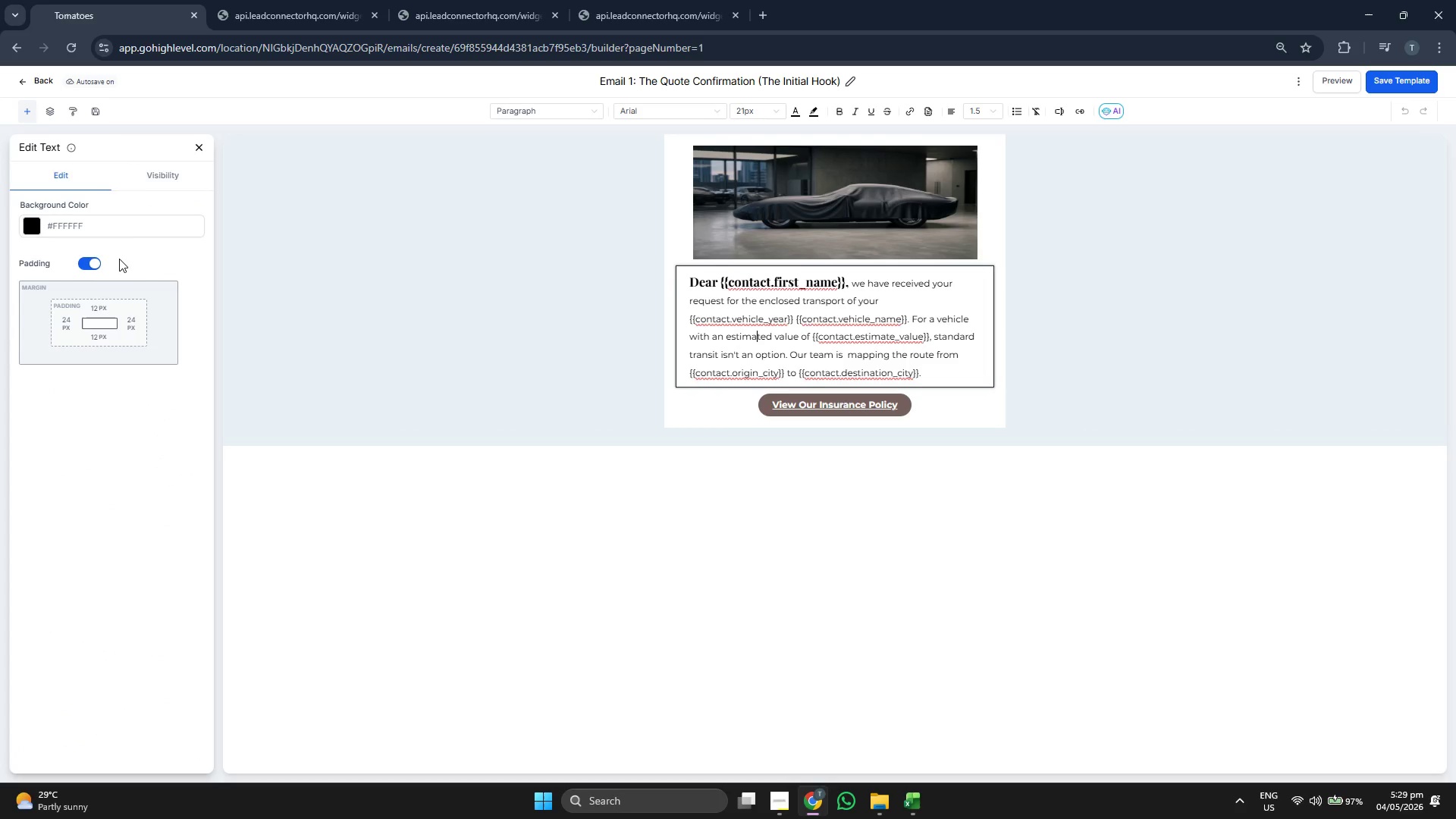 
key(Shift+ShiftLeft)
 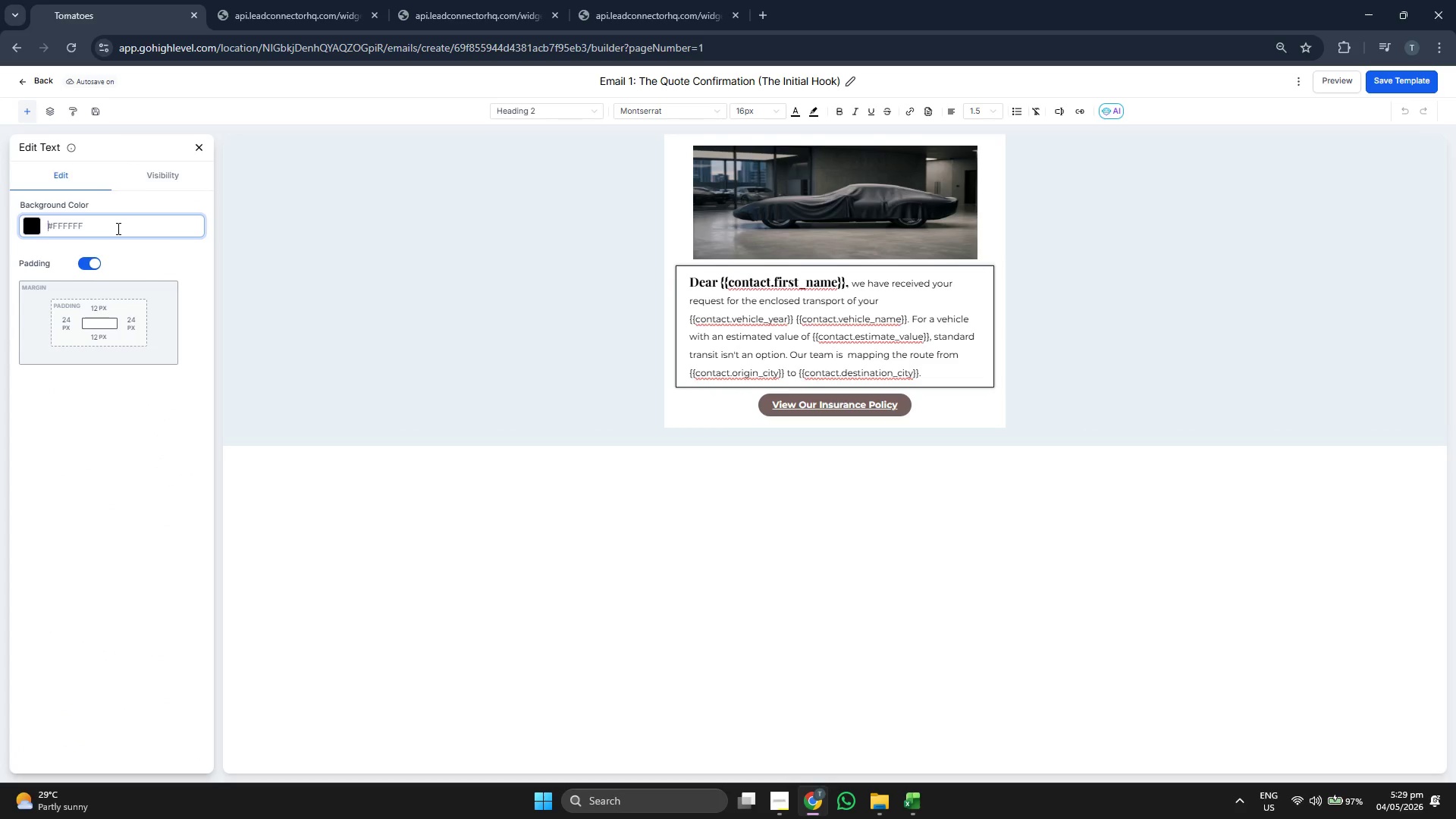 
wait(5.39)
 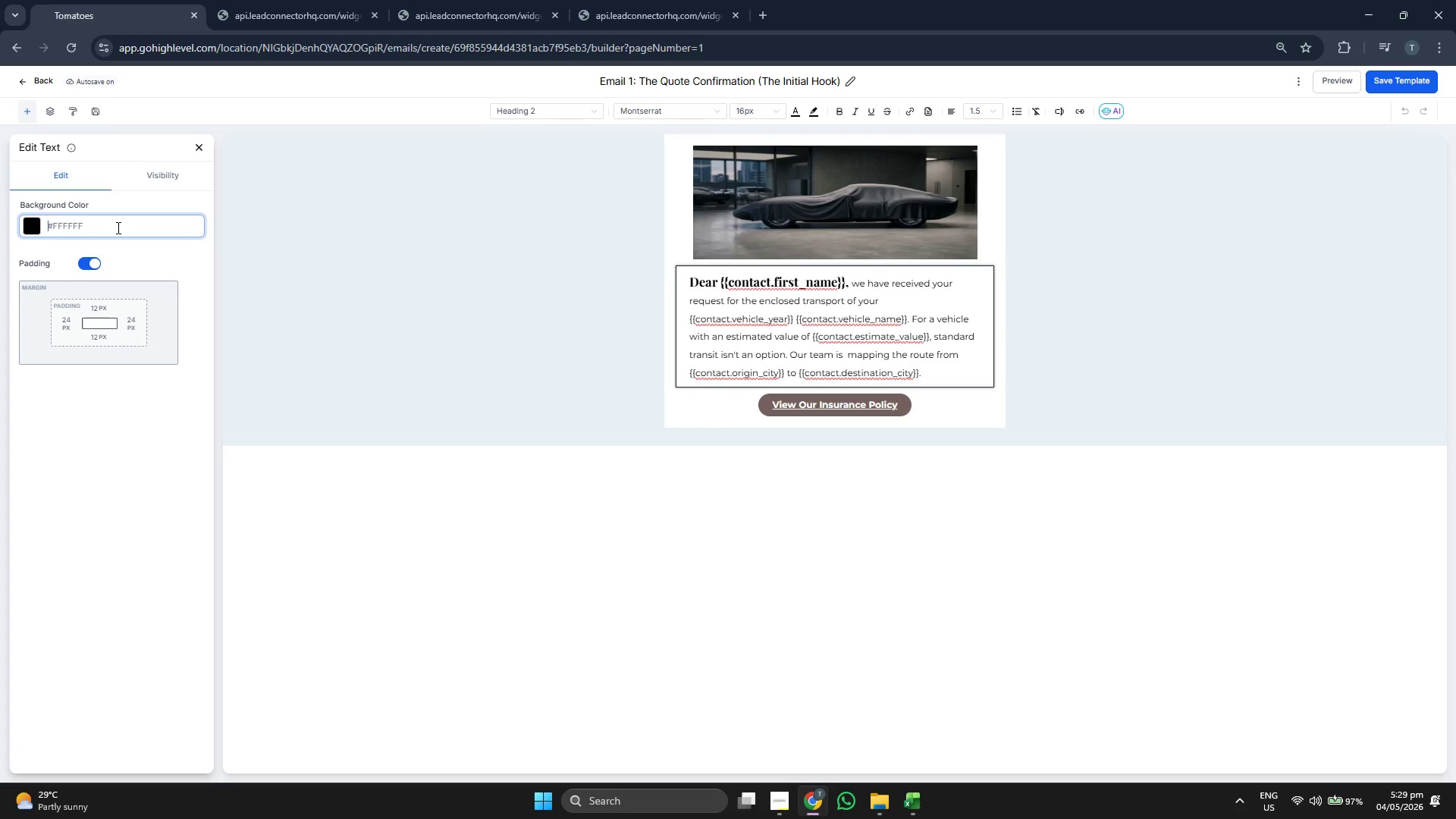 
key(F)
 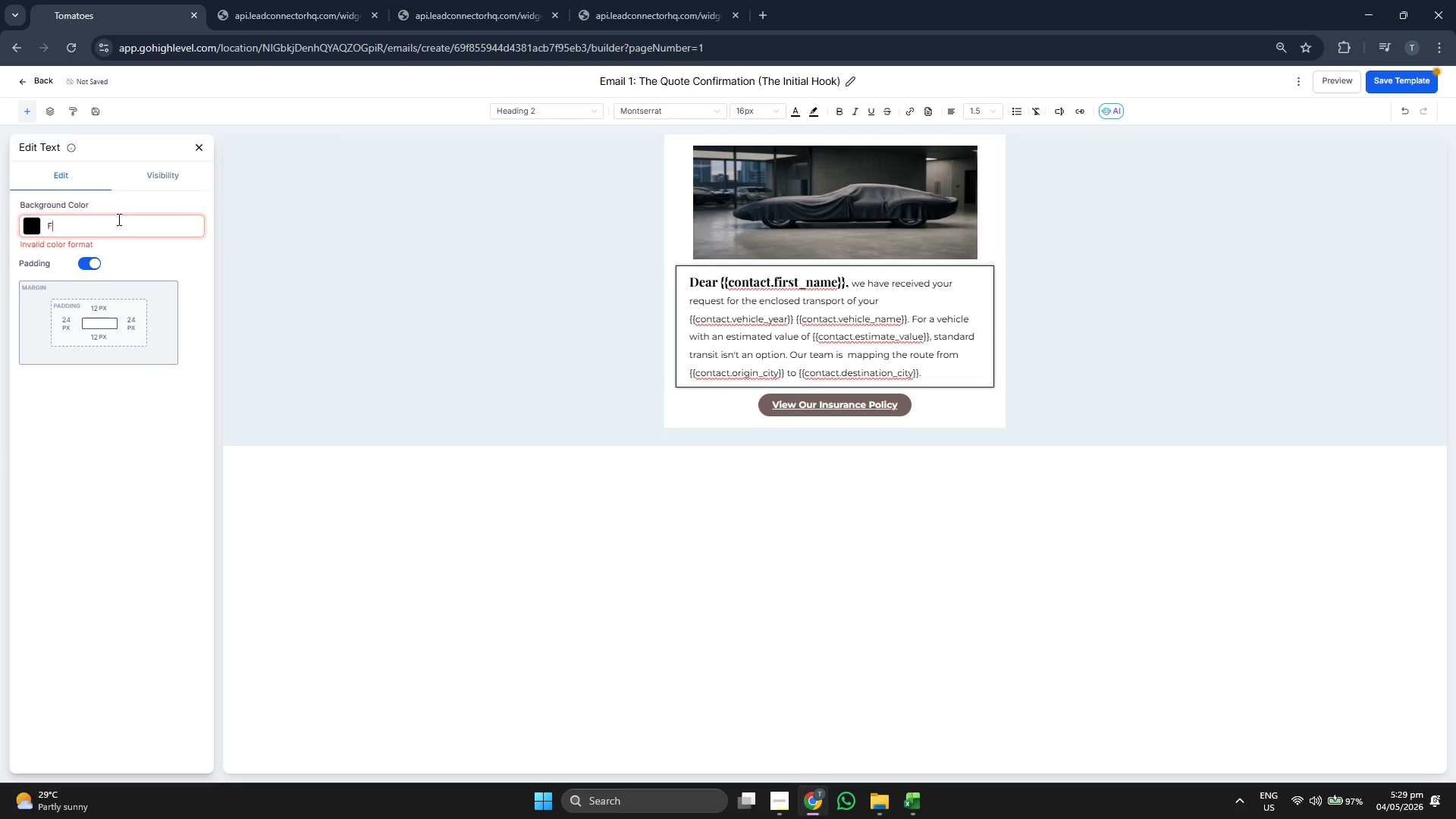 
type(AFAFA)
 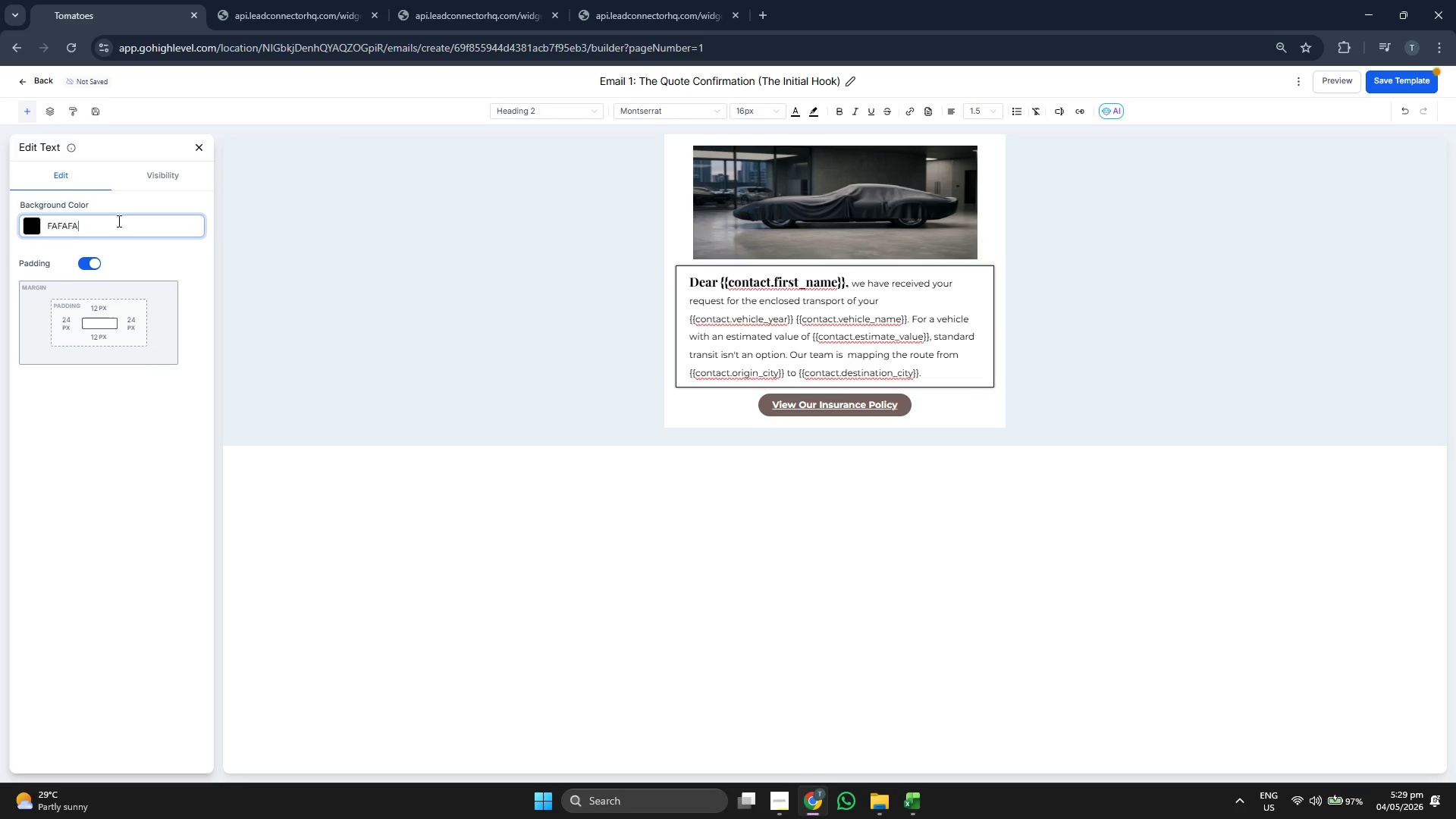 
hold_key(key=ArrowLeft, duration=0.75)
 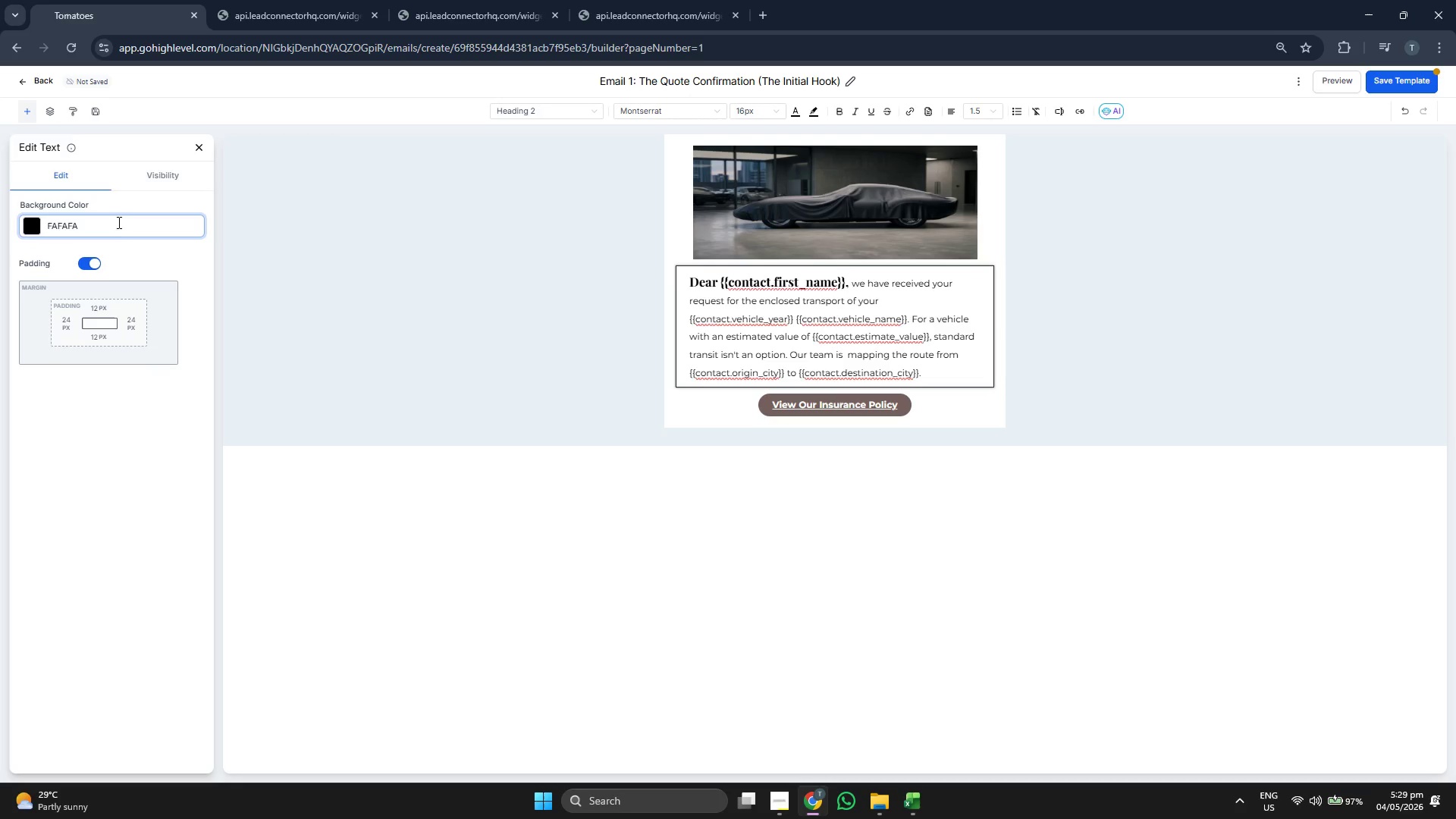 
key(Shift+3)
 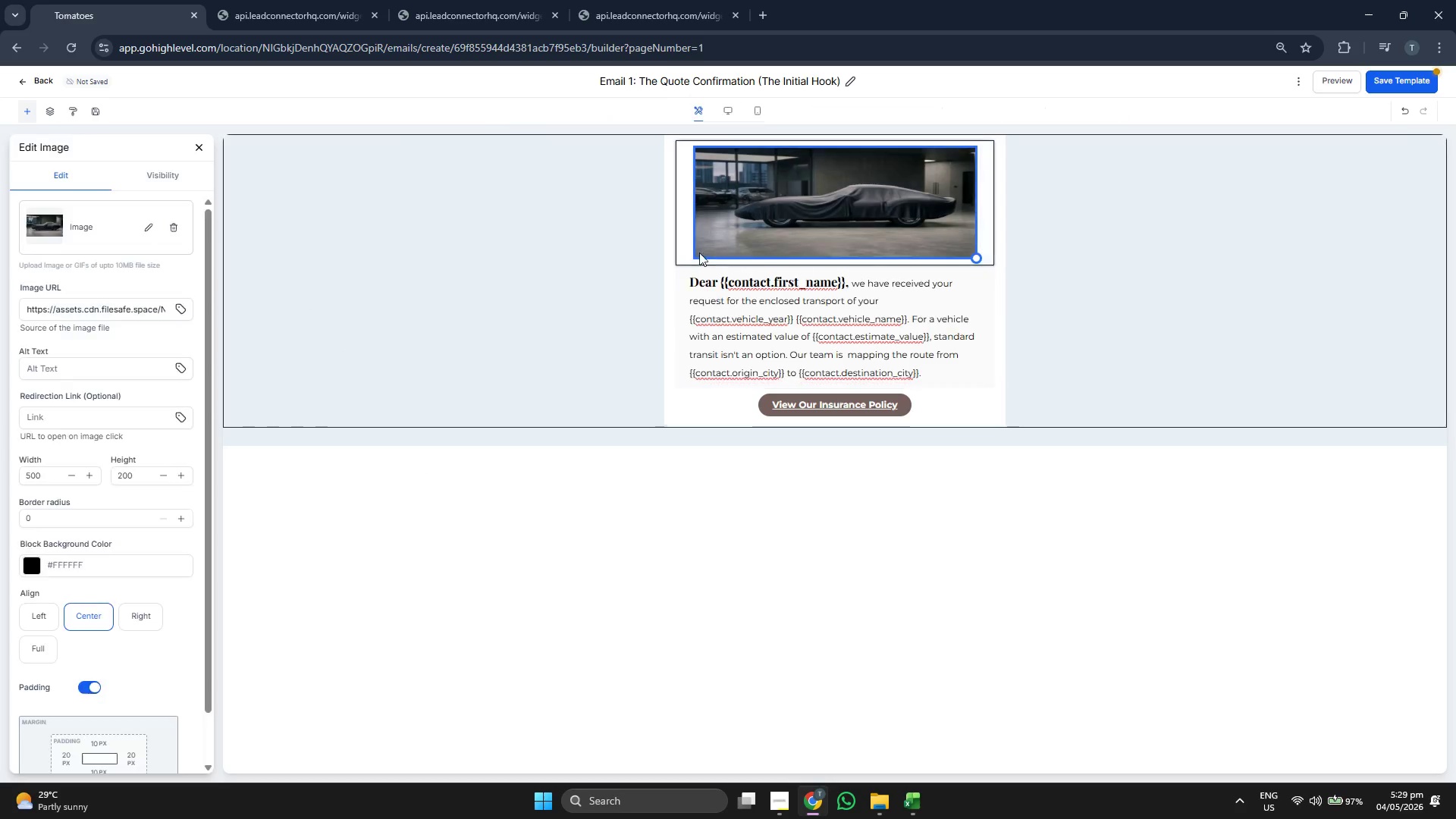 
scroll: coordinate [98, 510], scroll_direction: down, amount: 1.0
 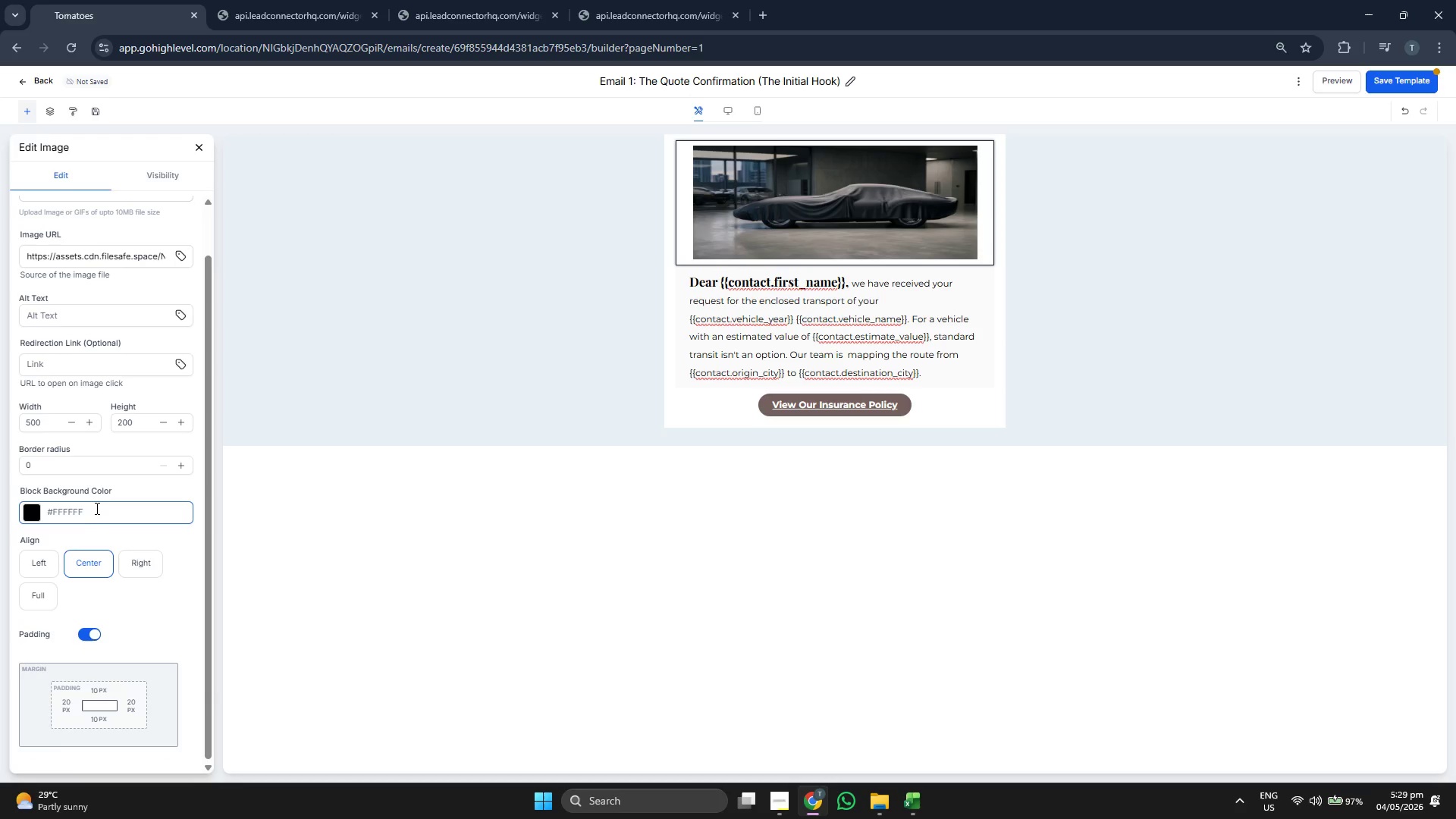 
double_click([96, 507])
 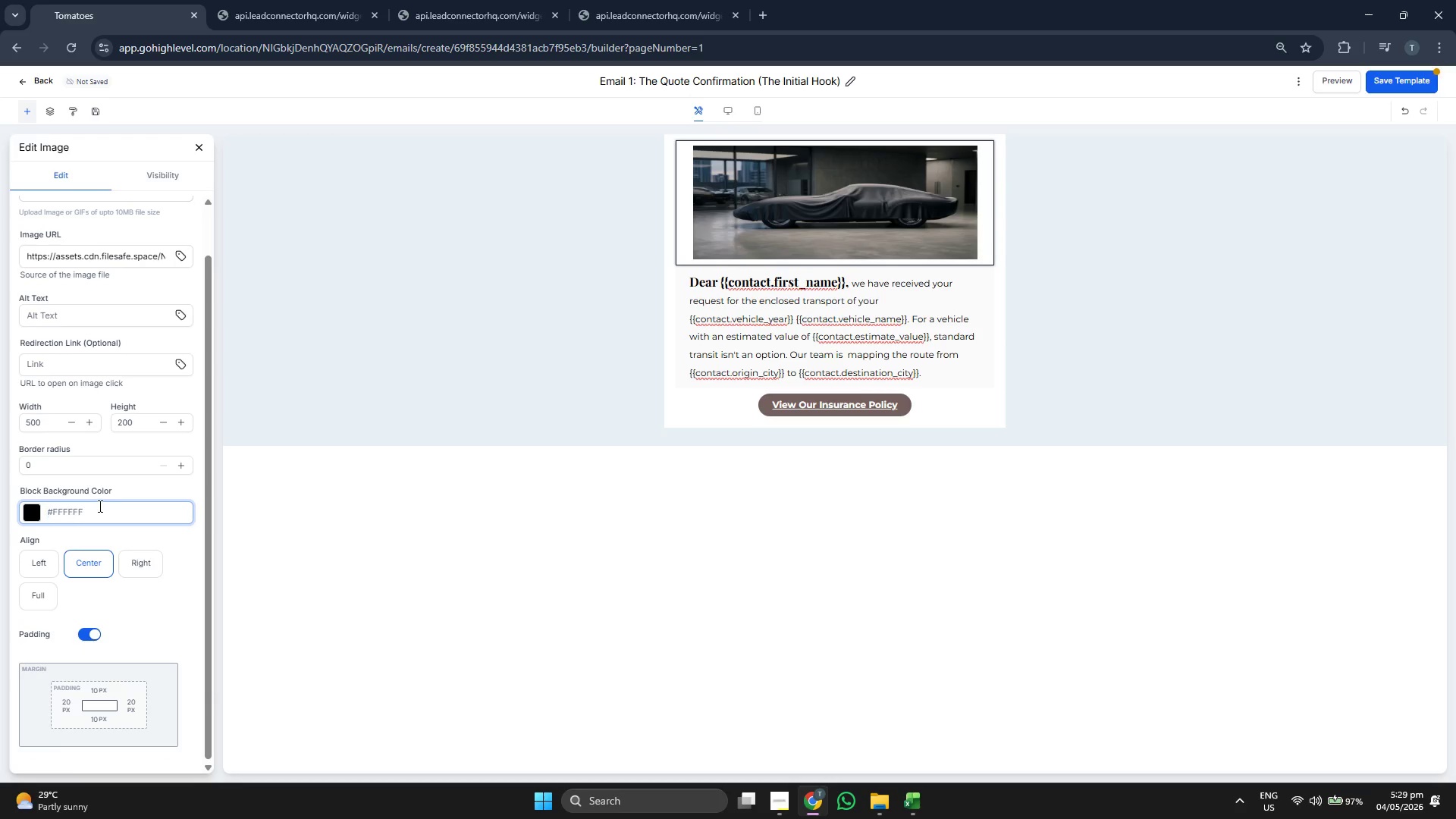 
type(#FAFAFA)
 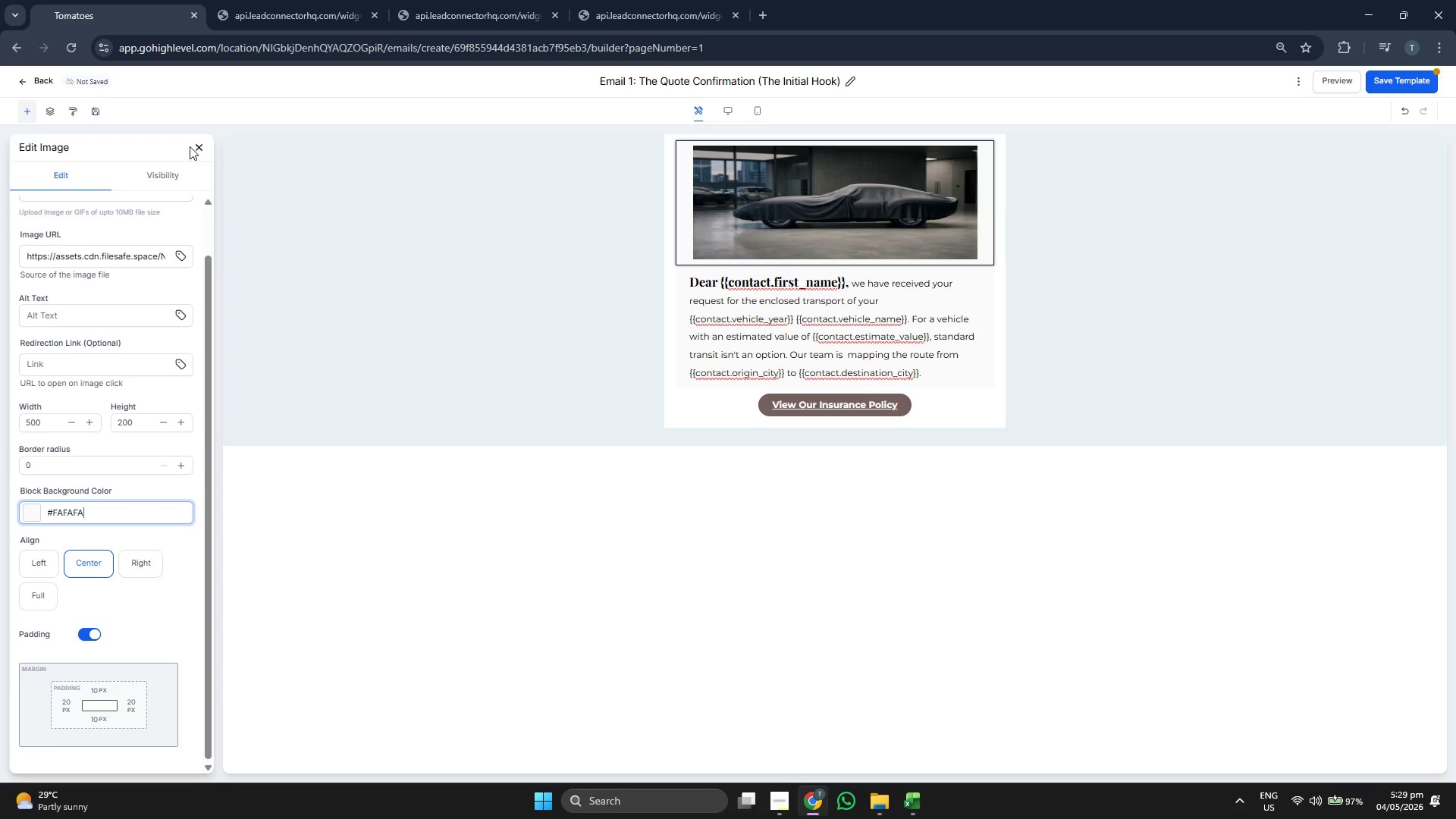 
double_click([200, 149])
 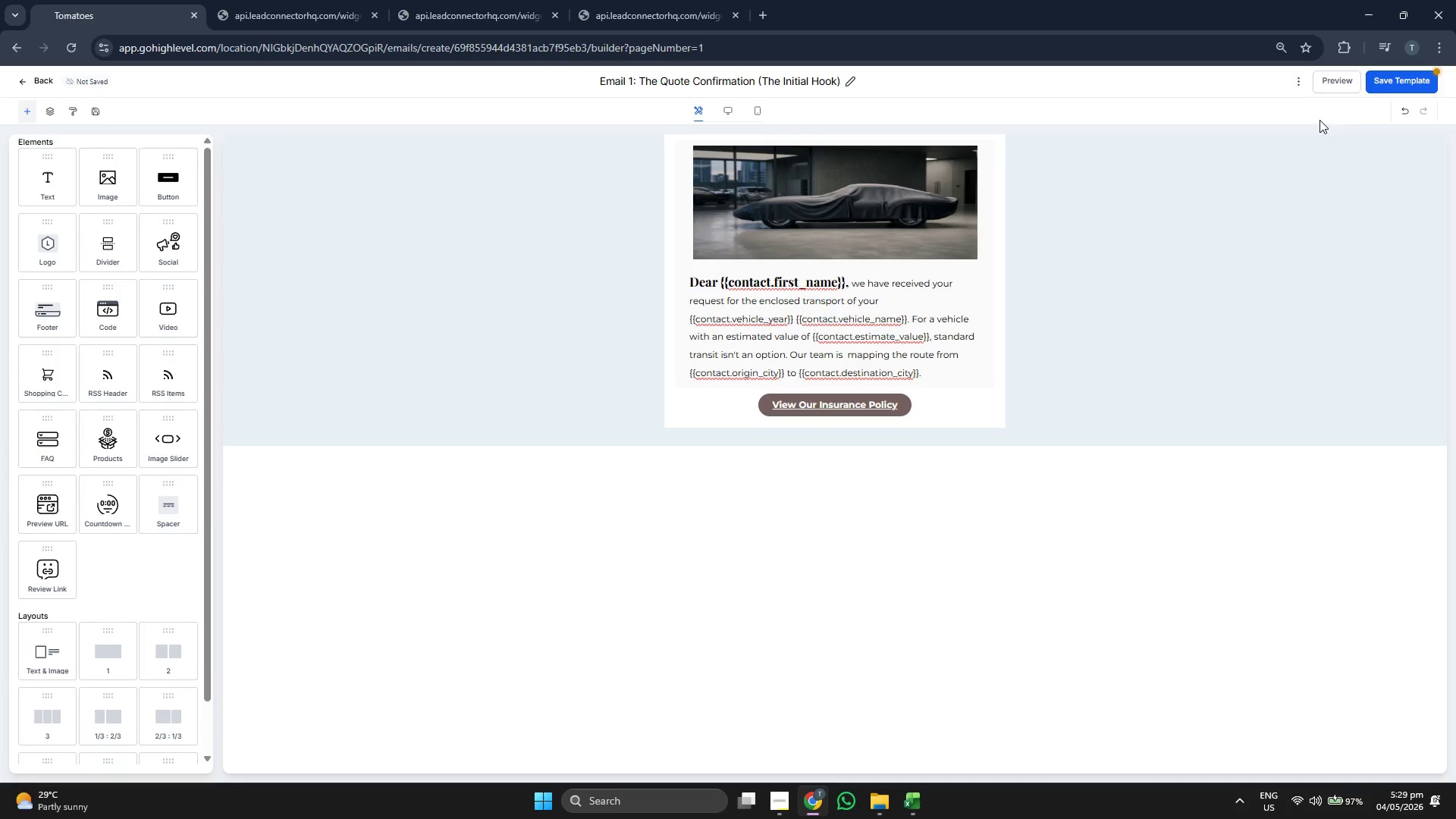 
left_click([1401, 83])
 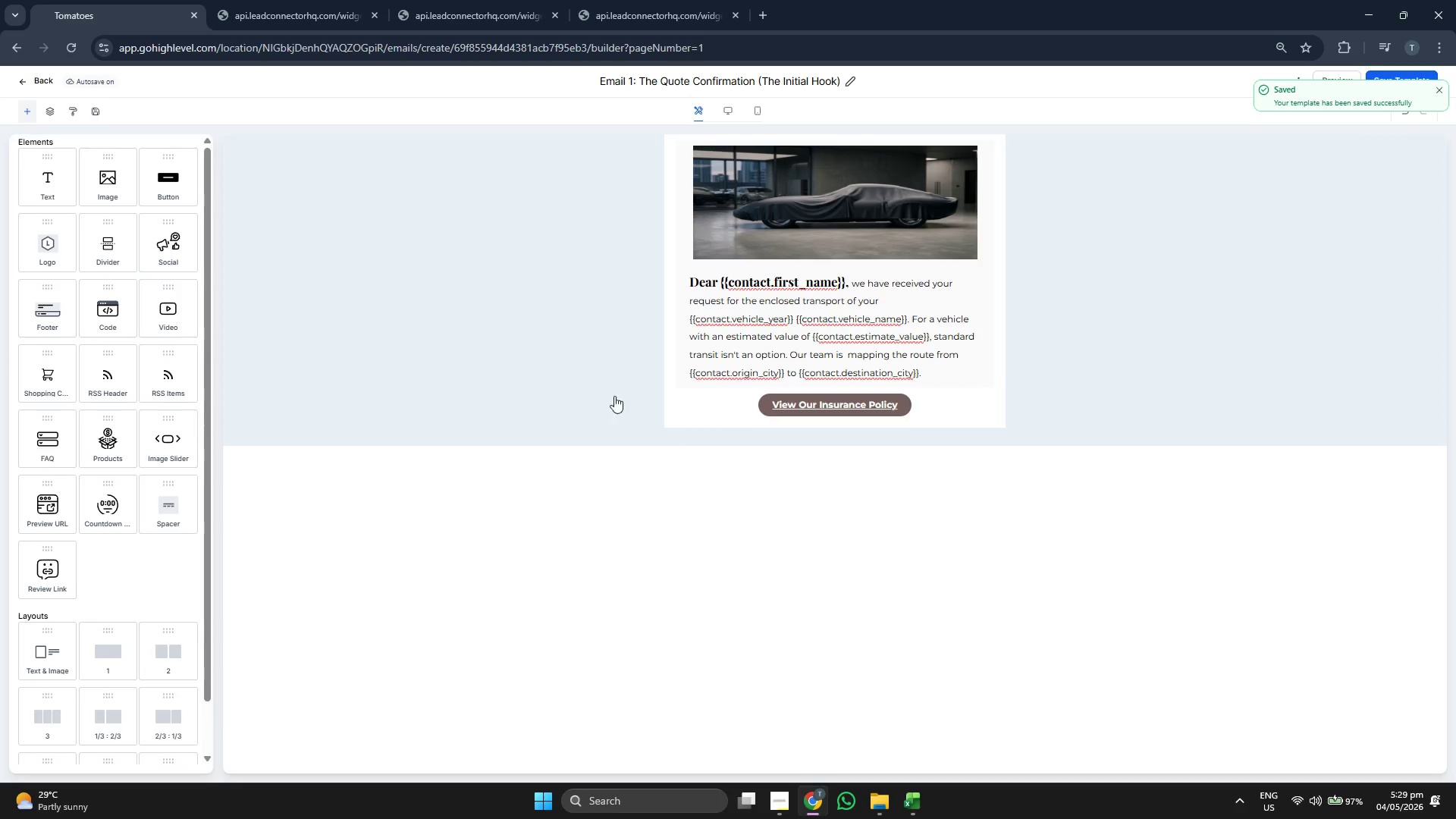 
wait(6.16)
 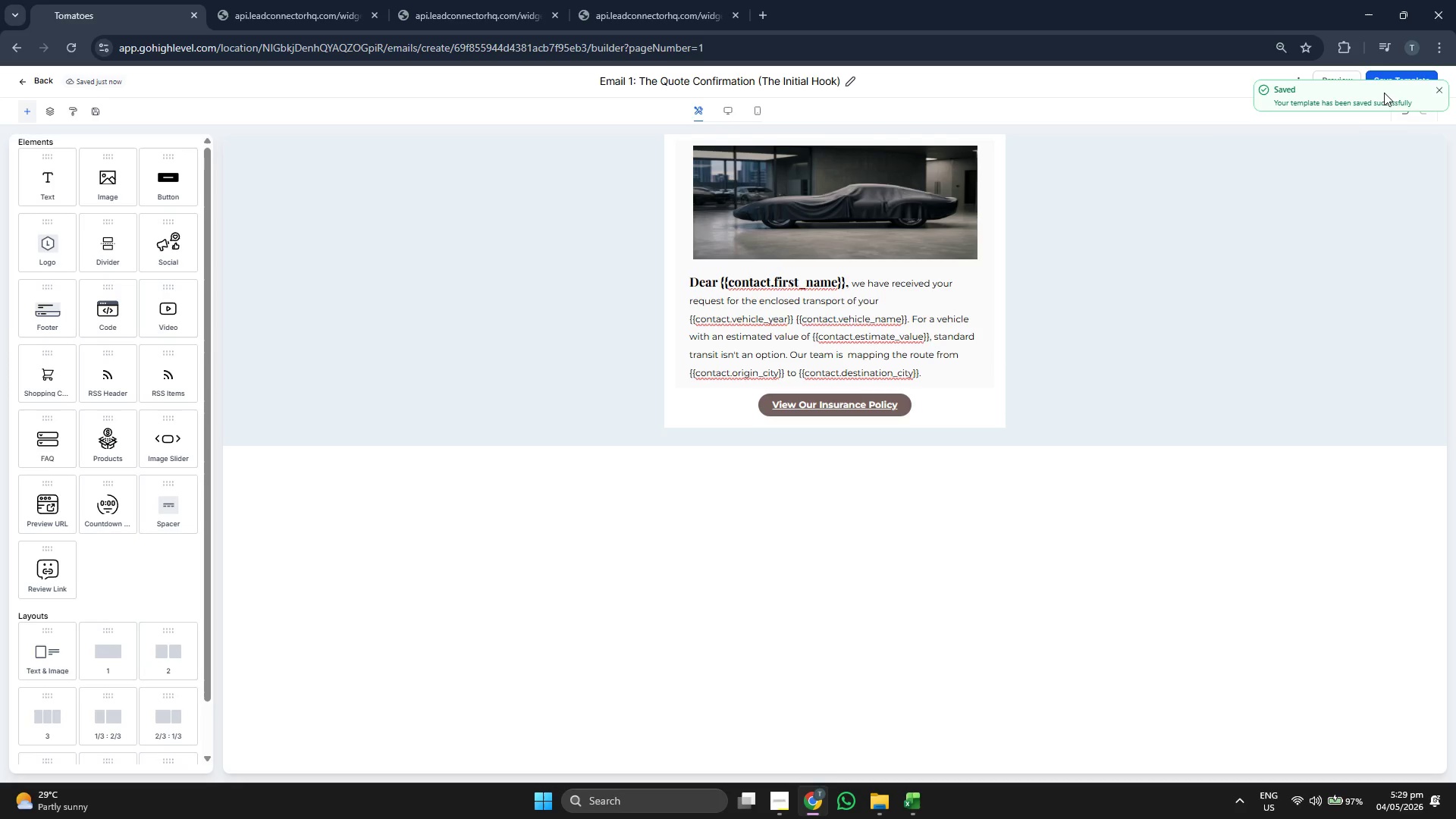 
left_click([1443, 94])
 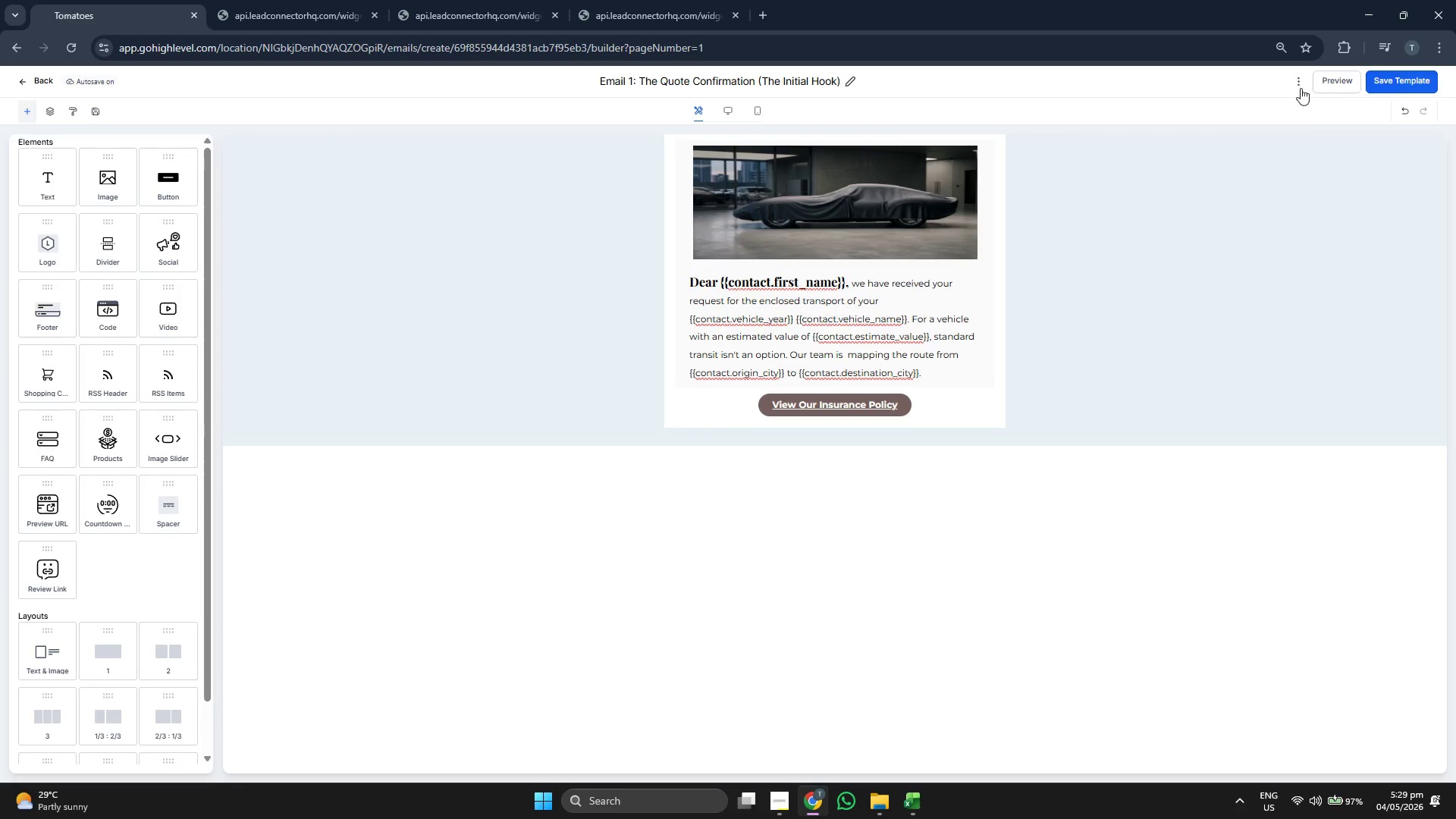 
left_click([1340, 85])
 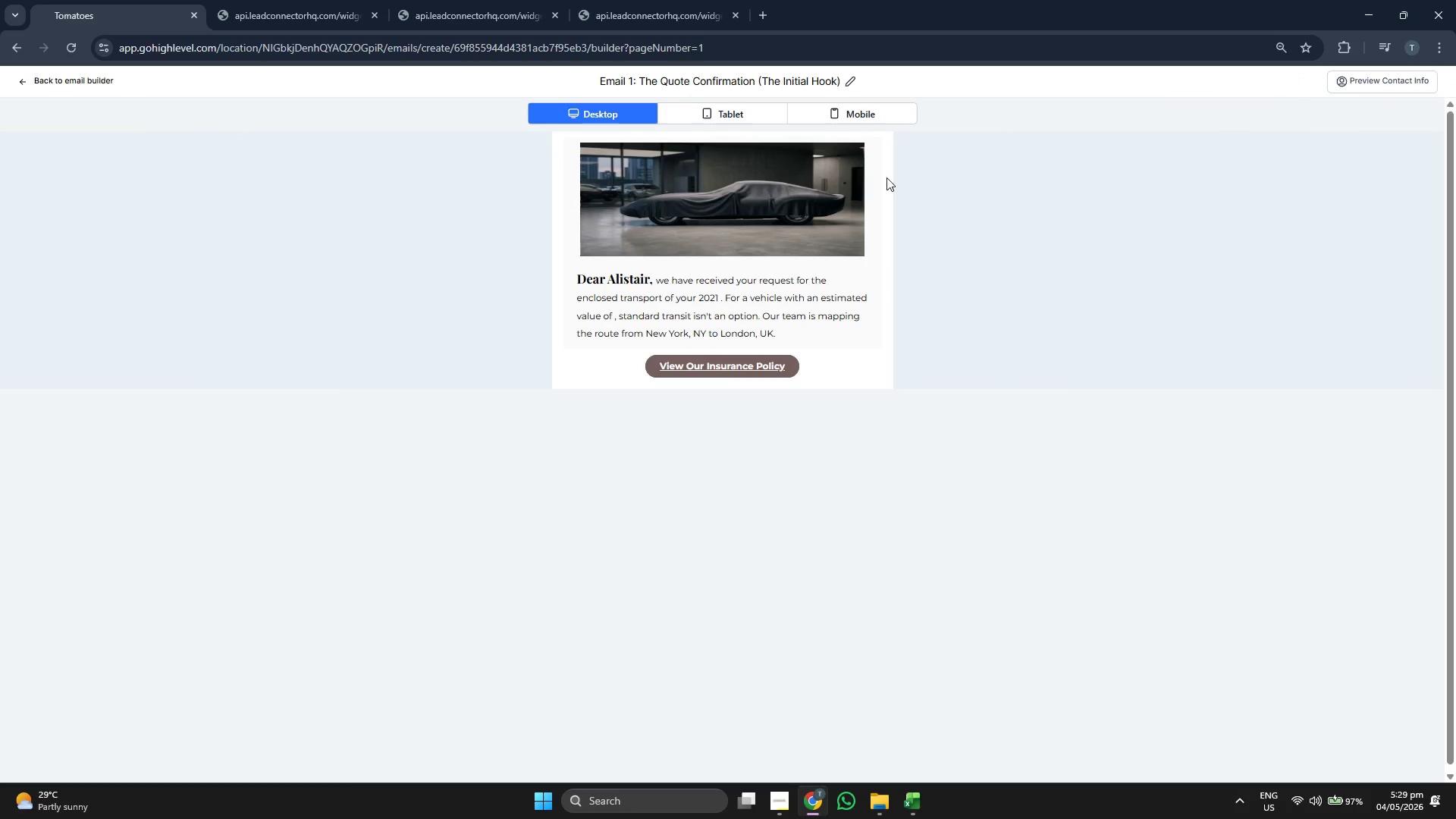 
left_click([720, 122])
 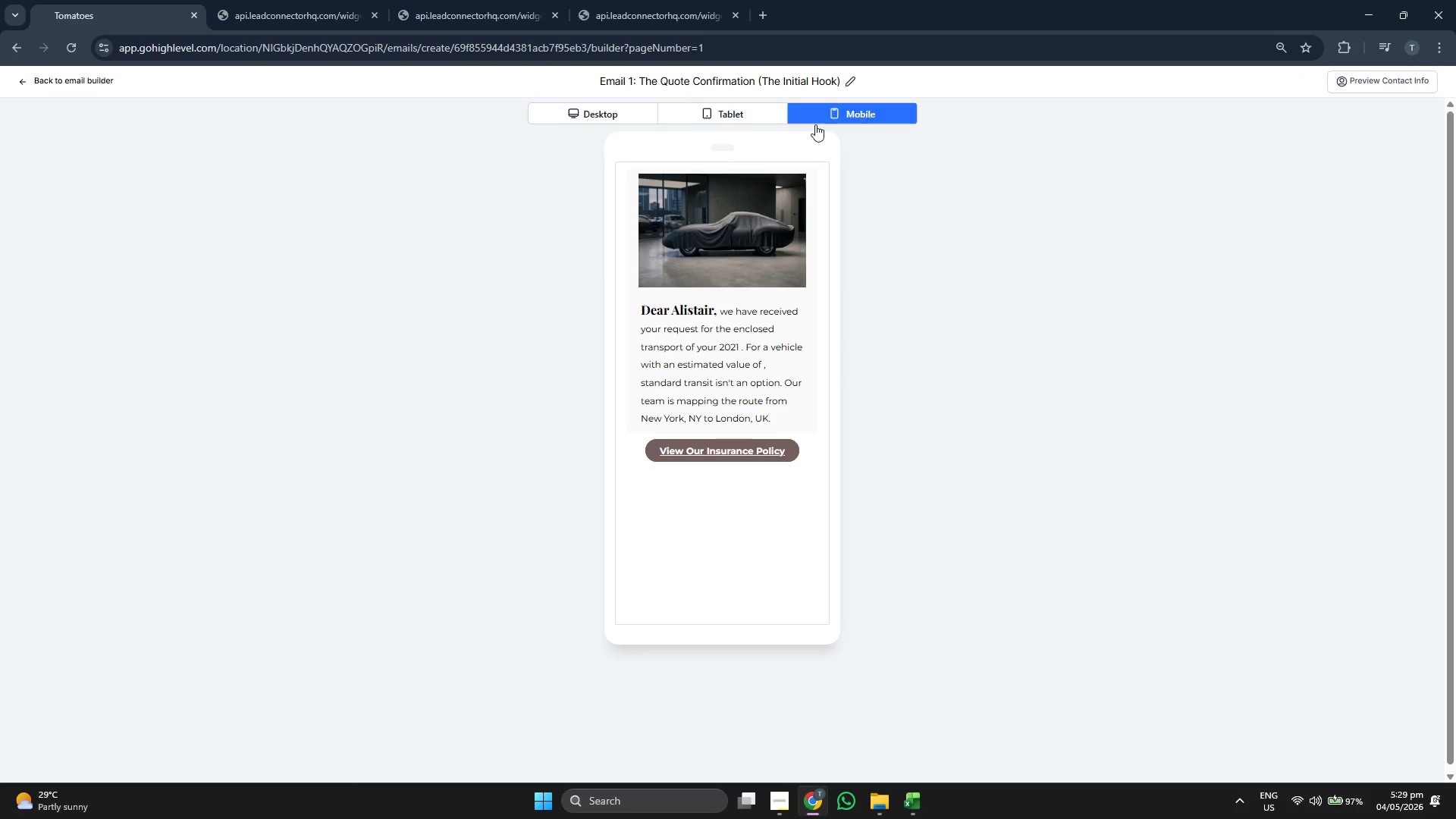 
double_click([598, 117])
 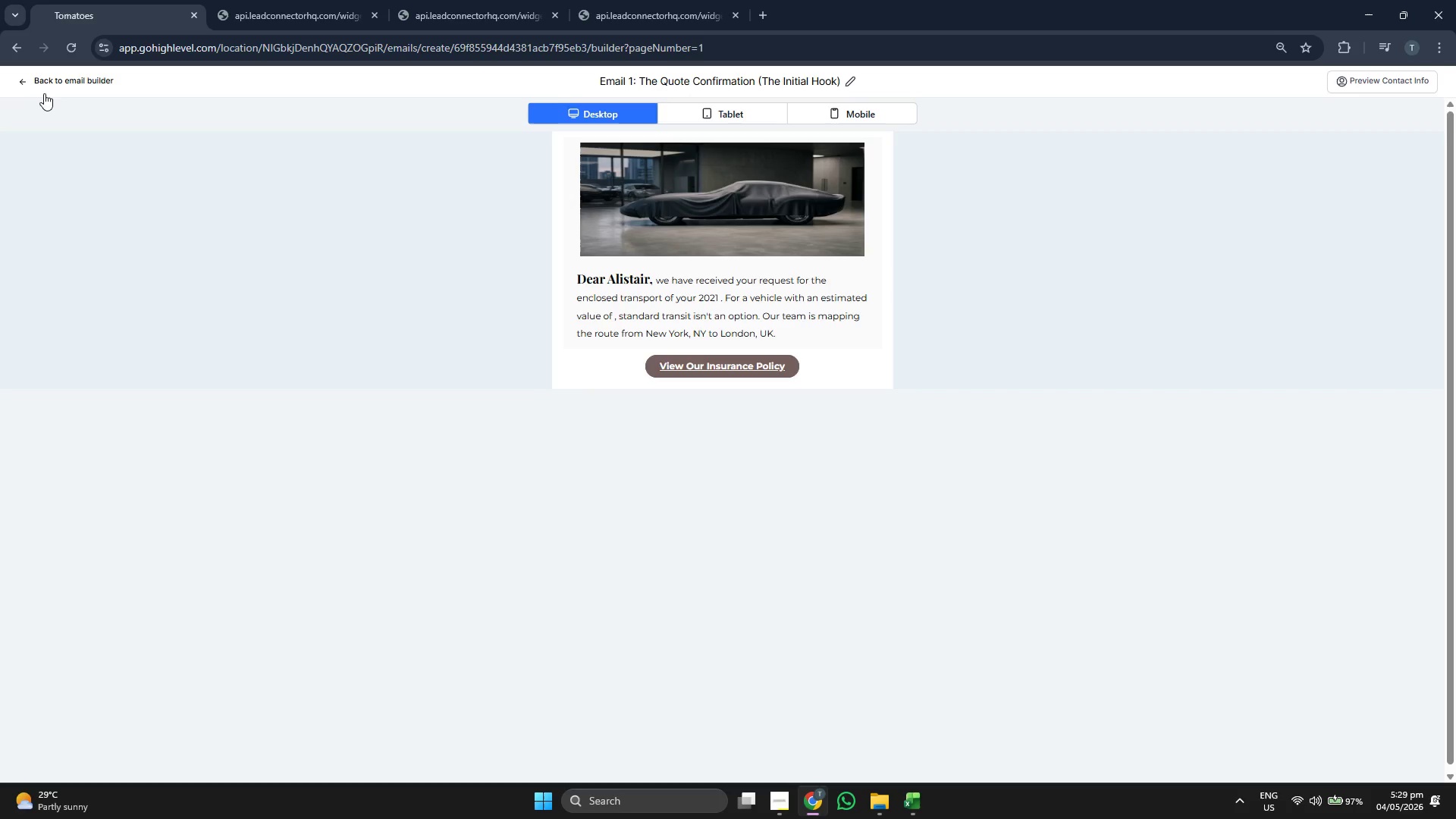 
left_click([45, 84])
 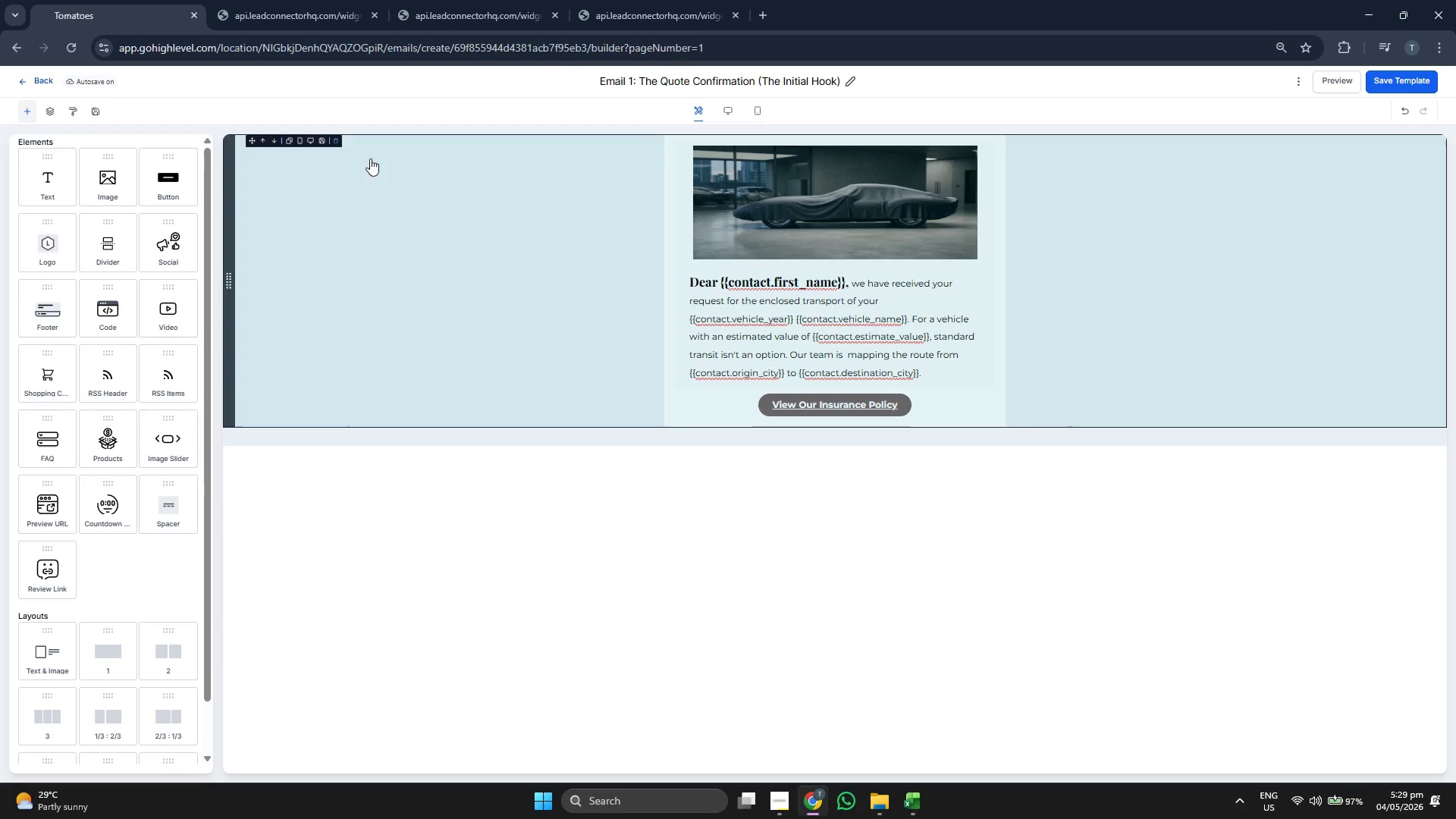 
left_click([32, 79])
 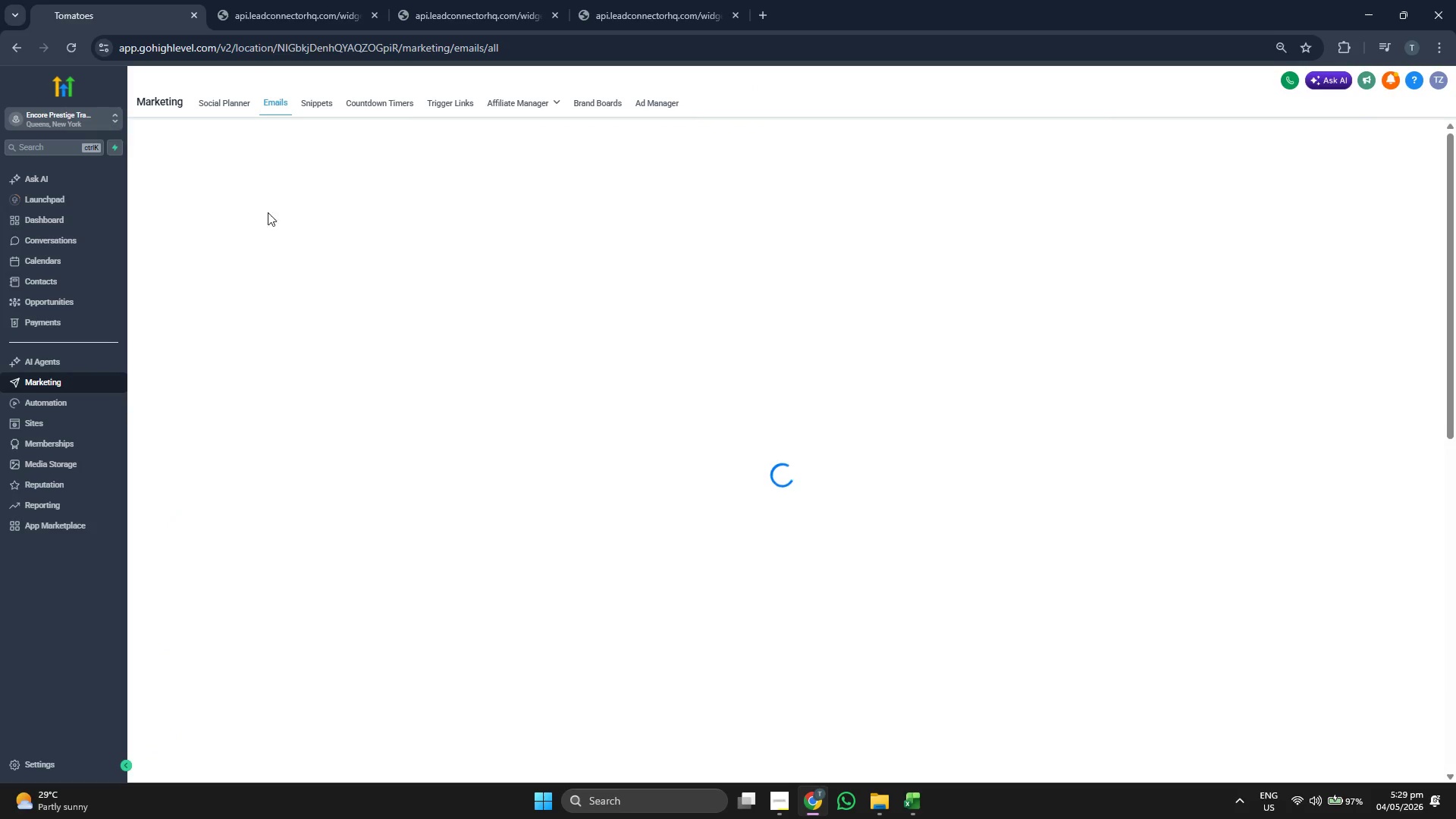 
mouse_move([477, 273])
 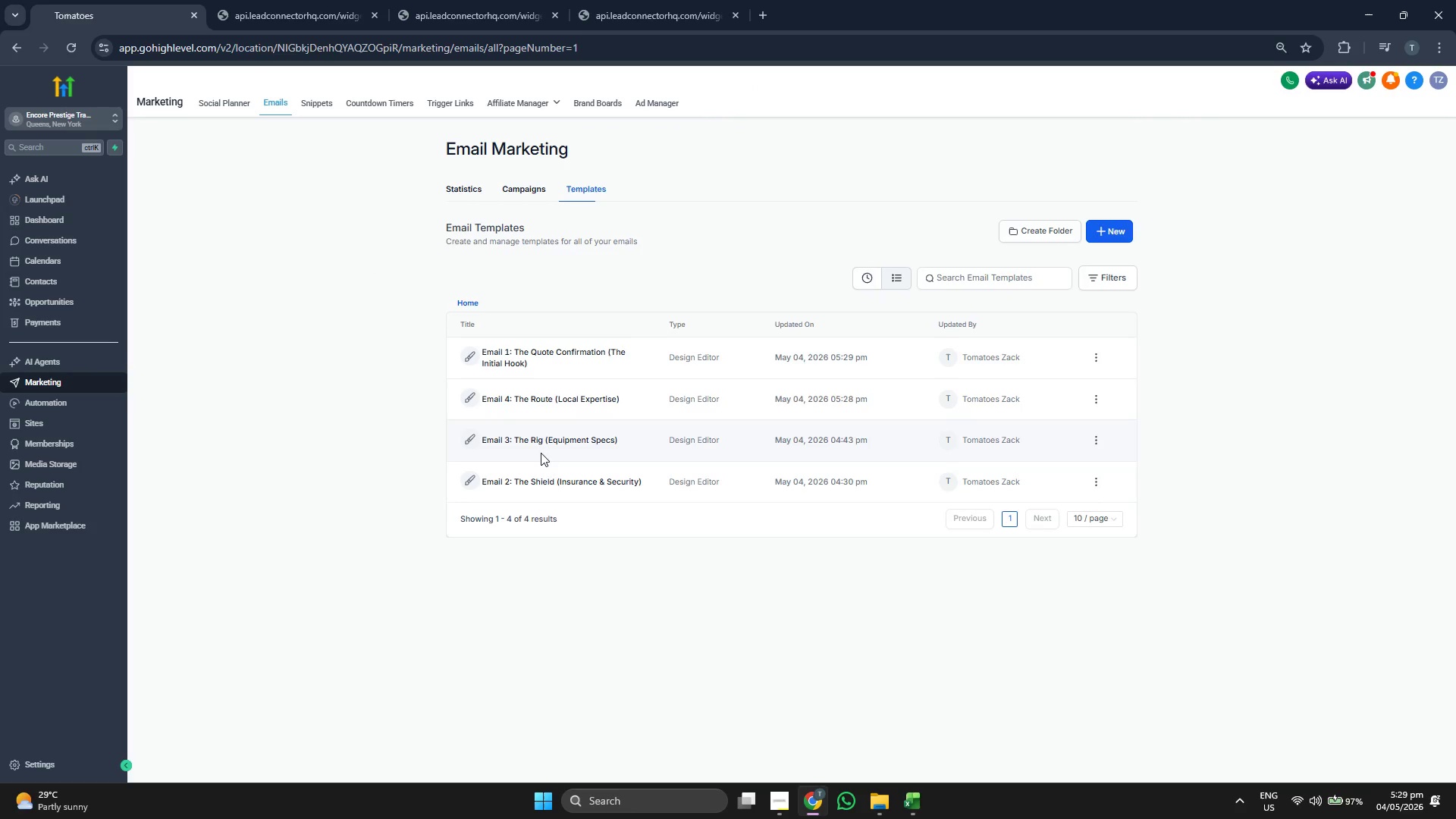 
left_click([534, 482])
 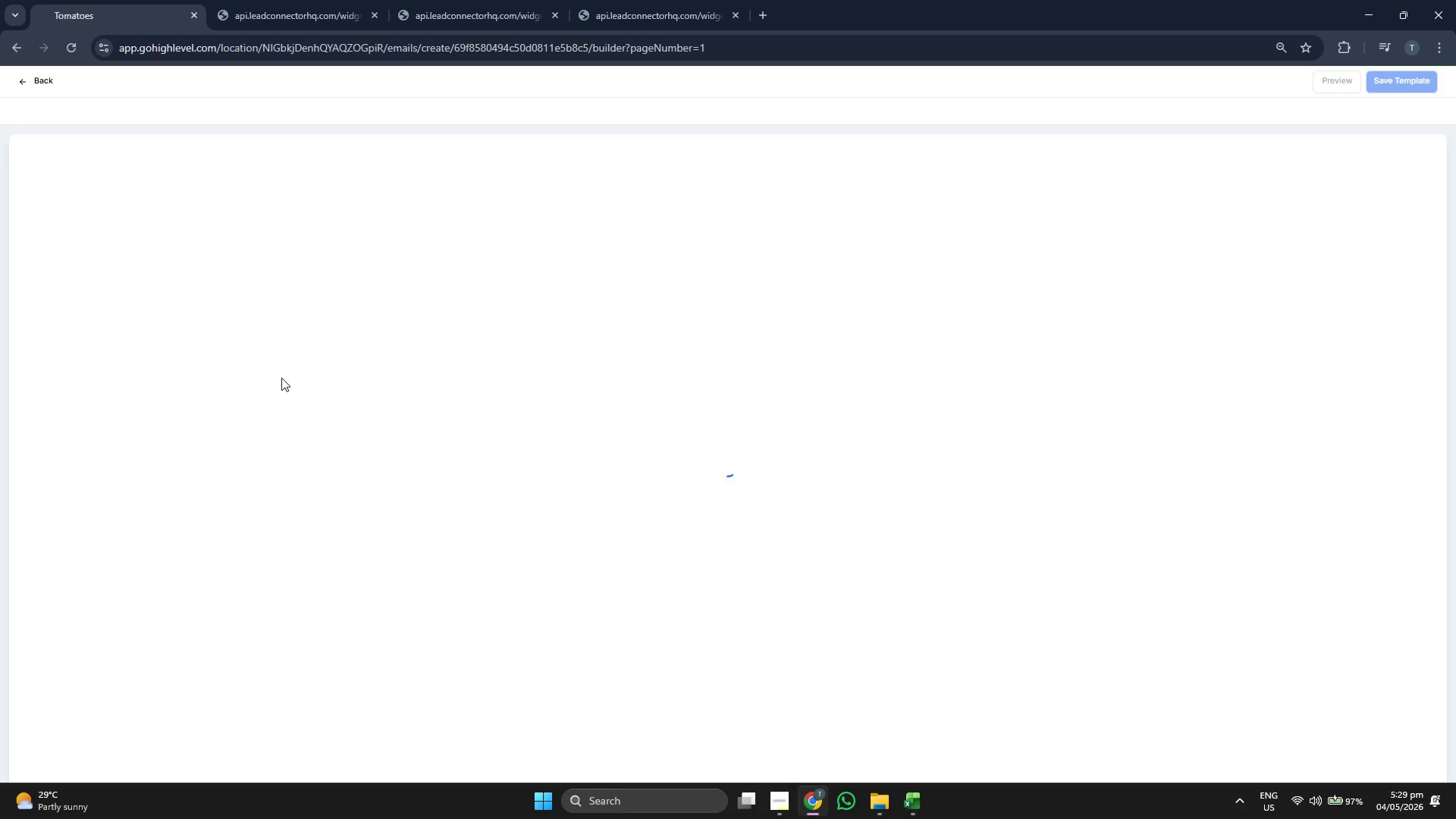 
wait(5.23)
 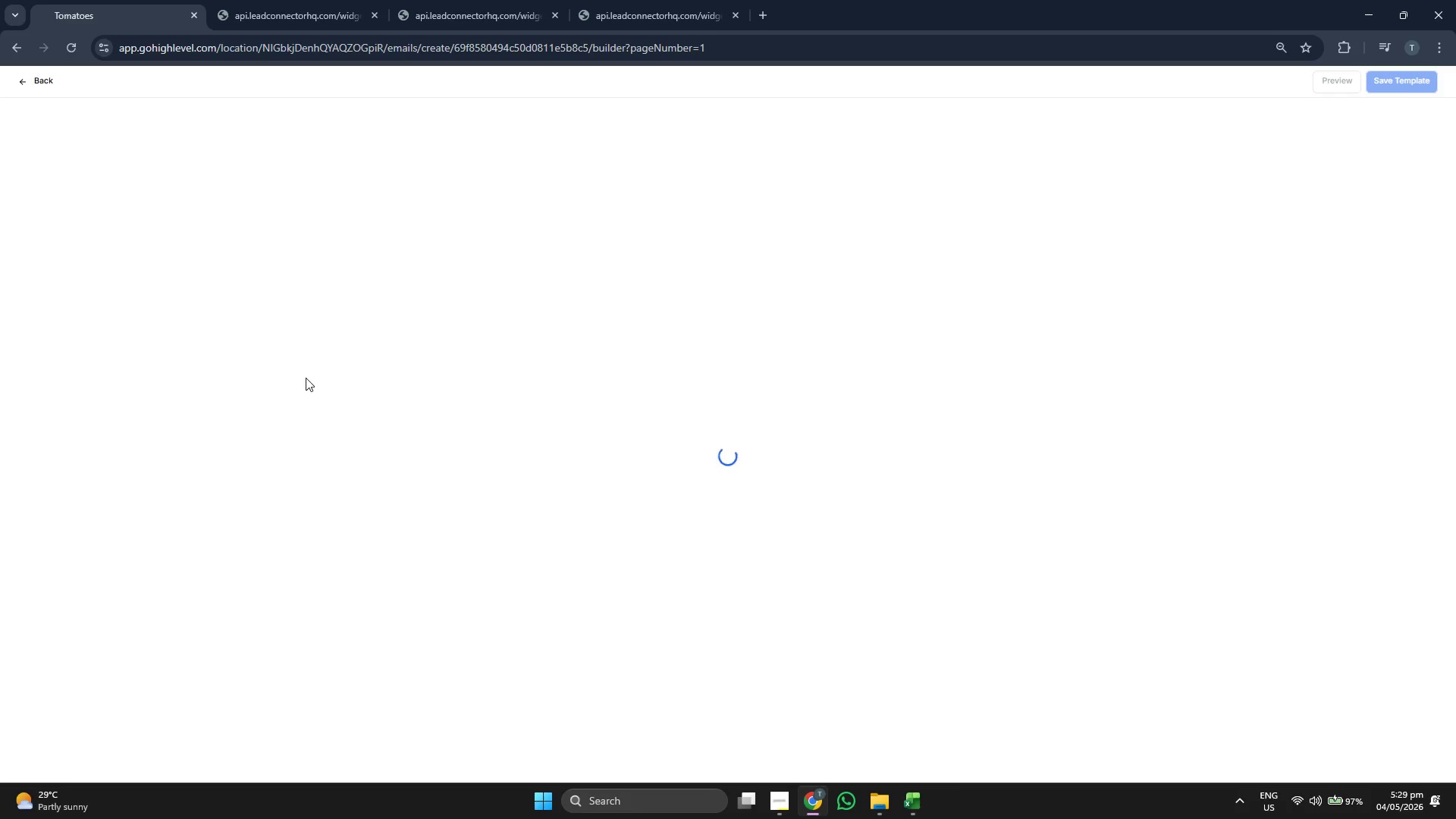 
left_click([773, 309])
 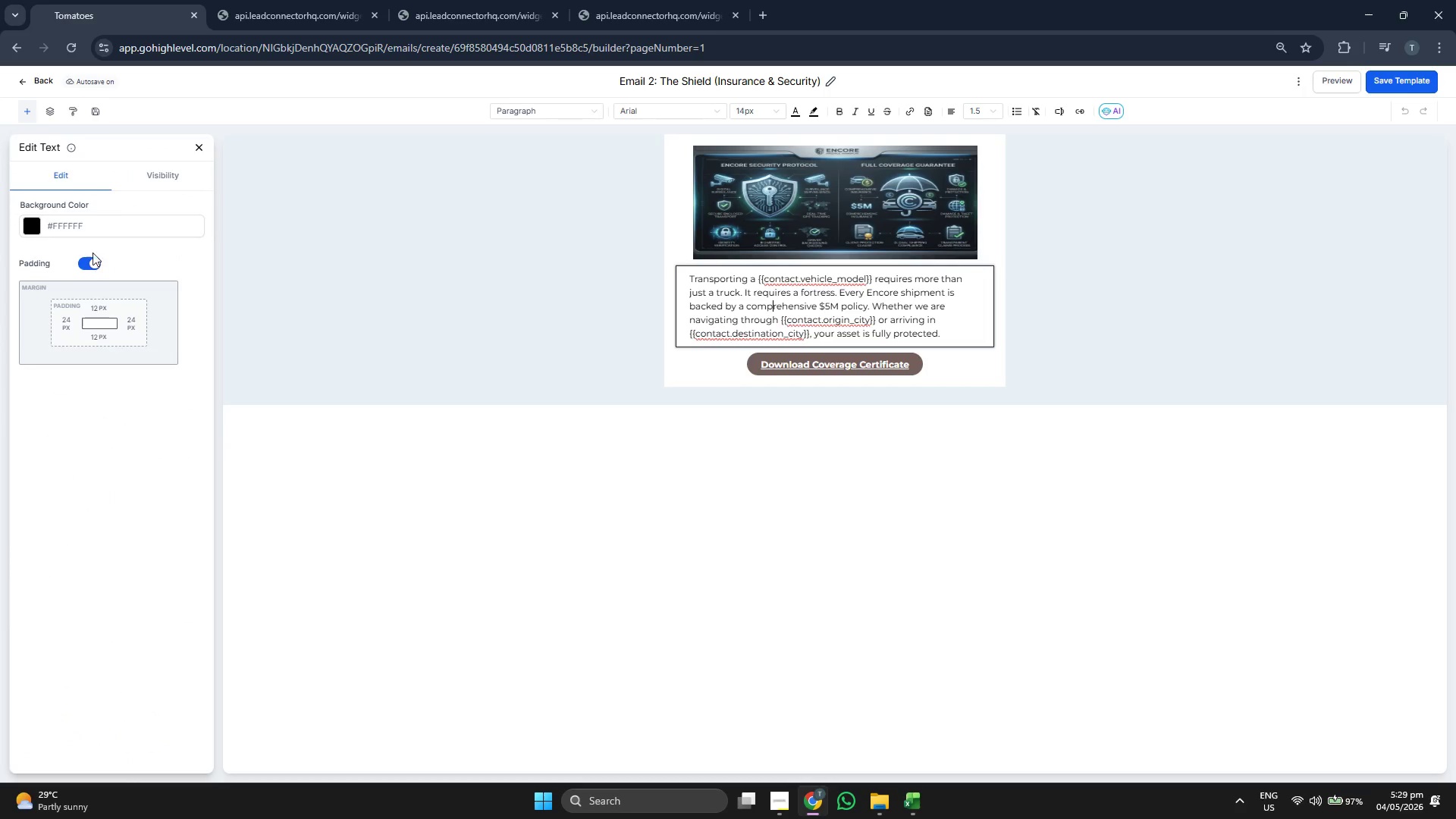 
left_click([92, 228])
 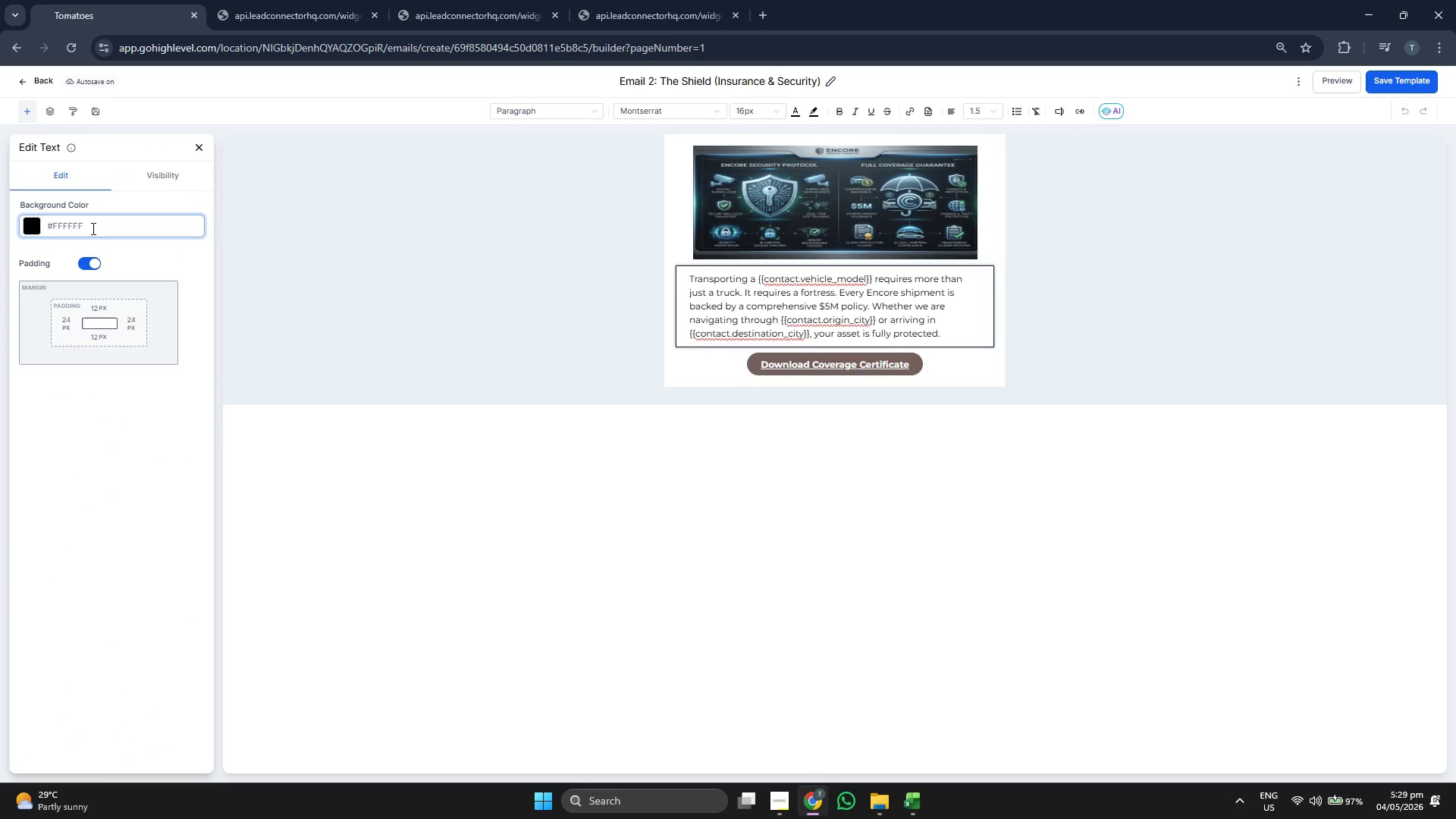 
type(#FAF)
 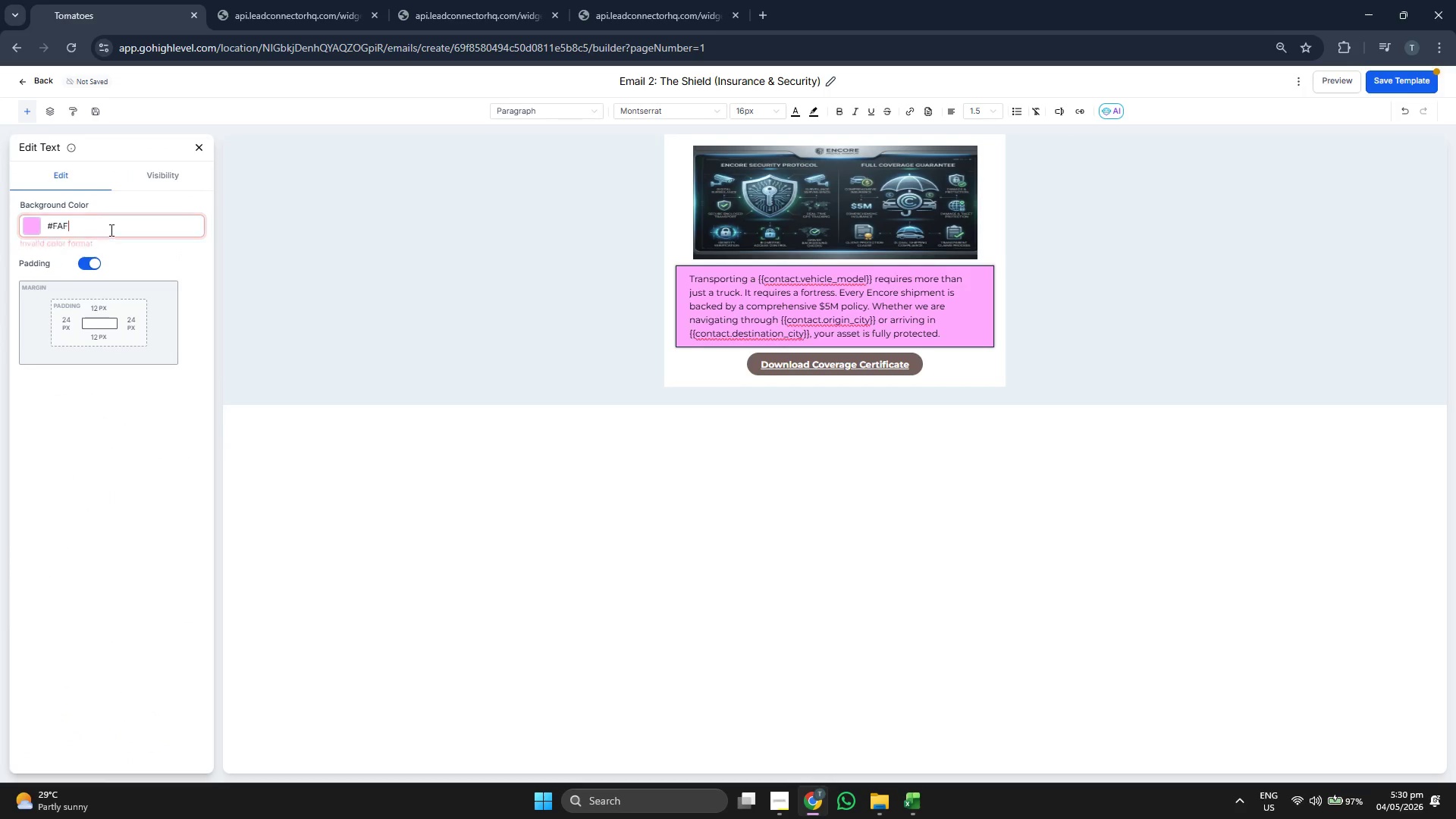 
type(AFA)
 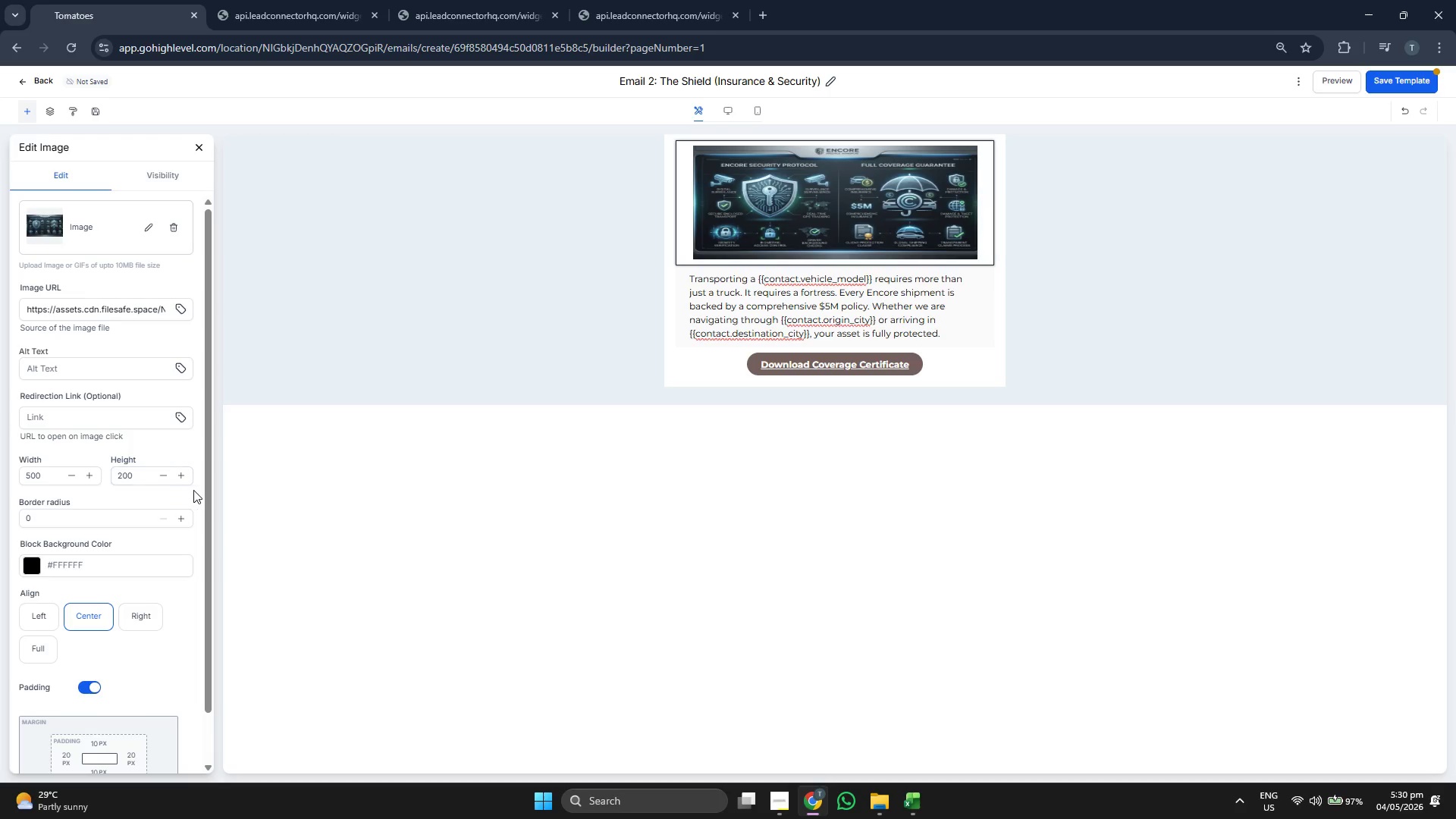 
left_click([118, 566])
 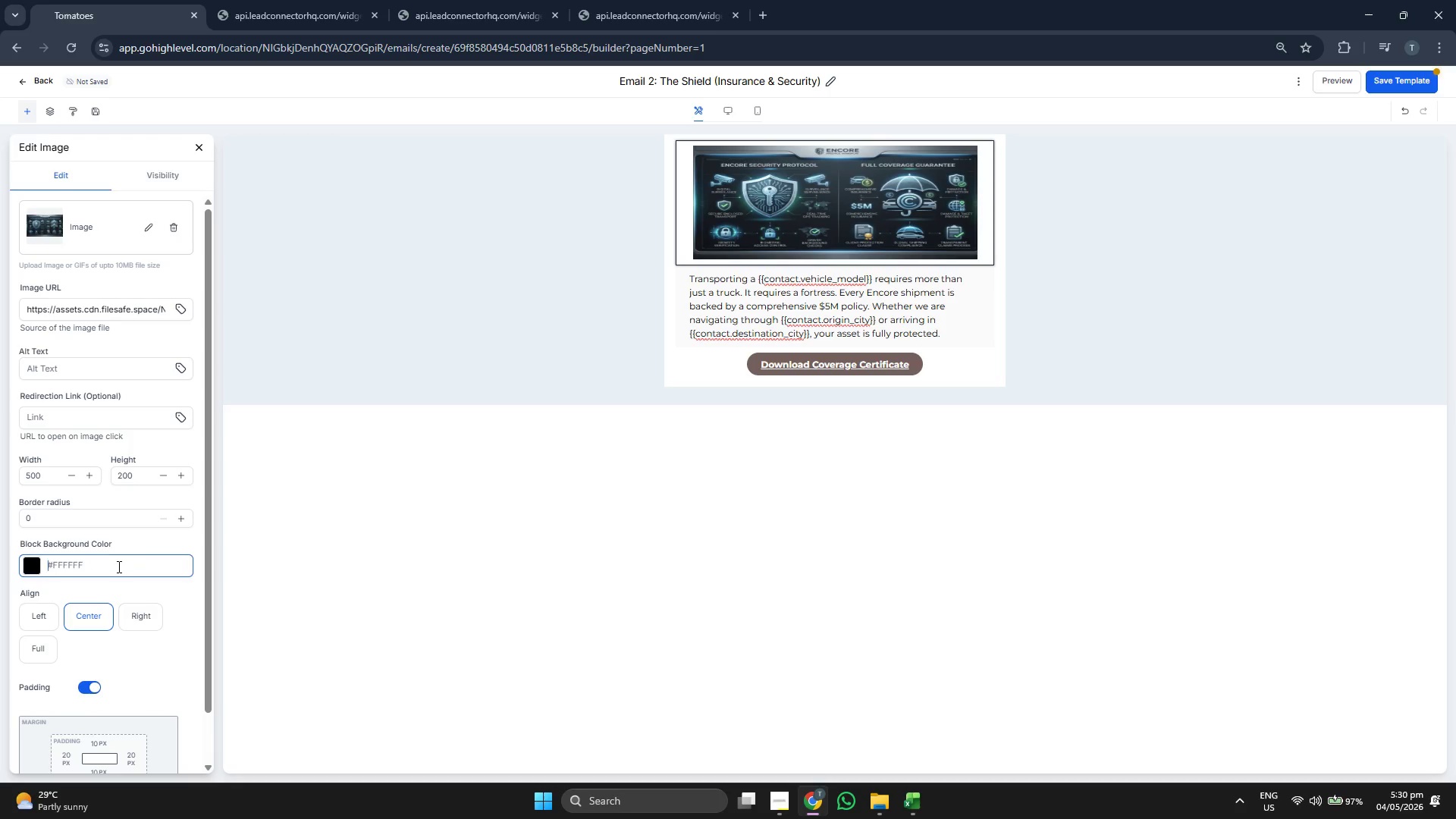 
type(#FAFAFA)
 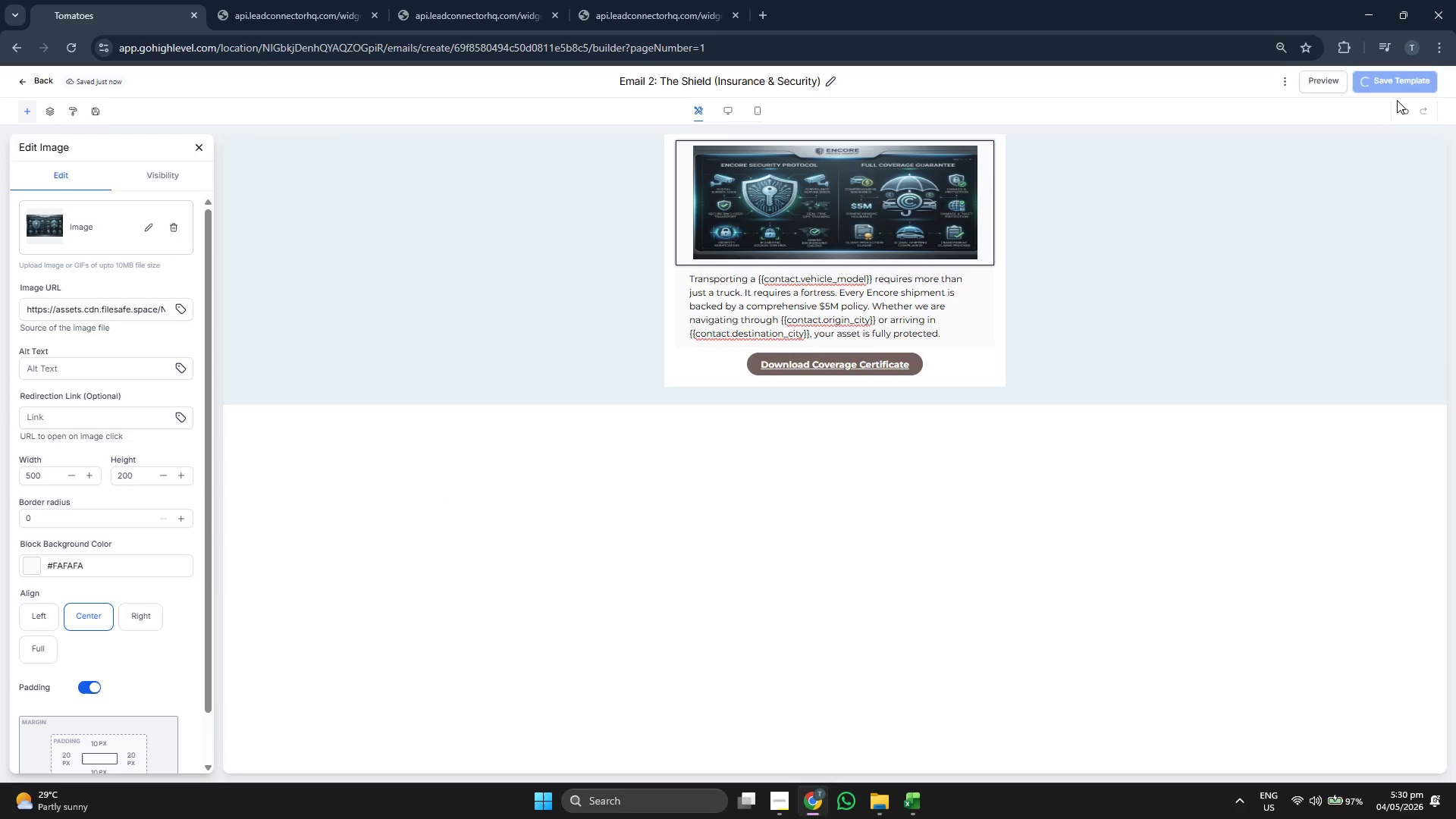 
left_click([1441, 86])
 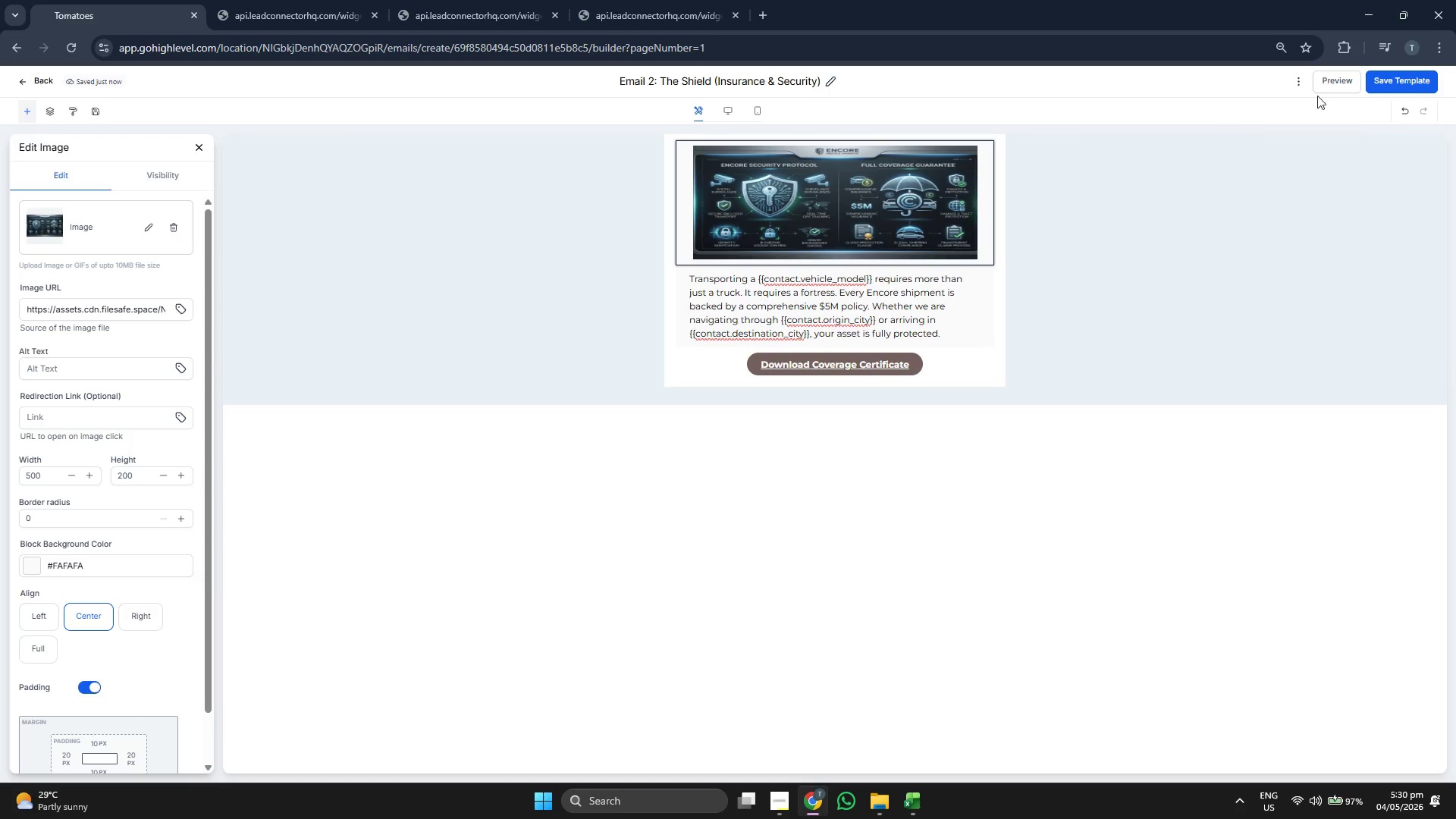 
left_click([1338, 84])
 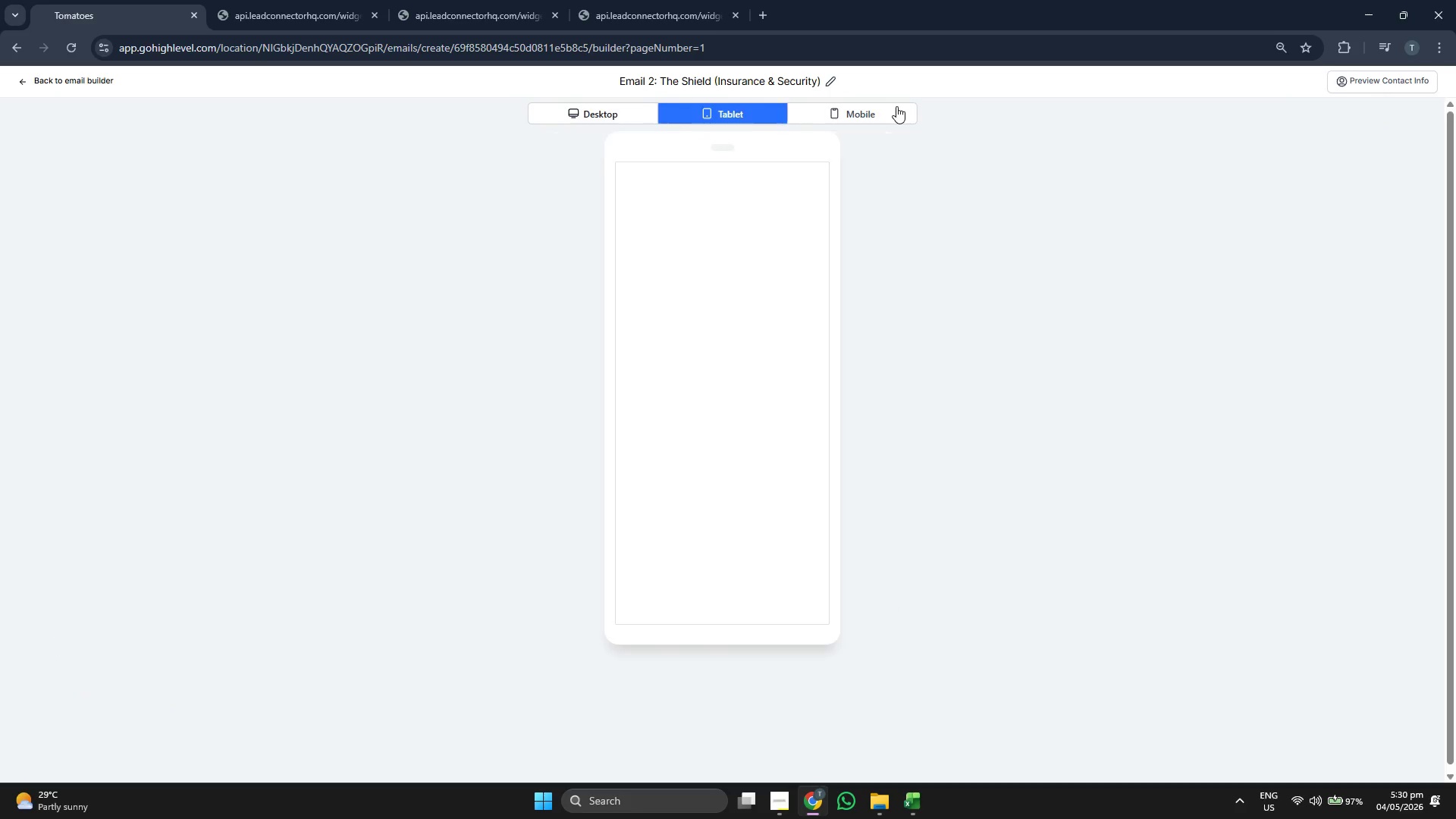 
left_click([604, 111])
 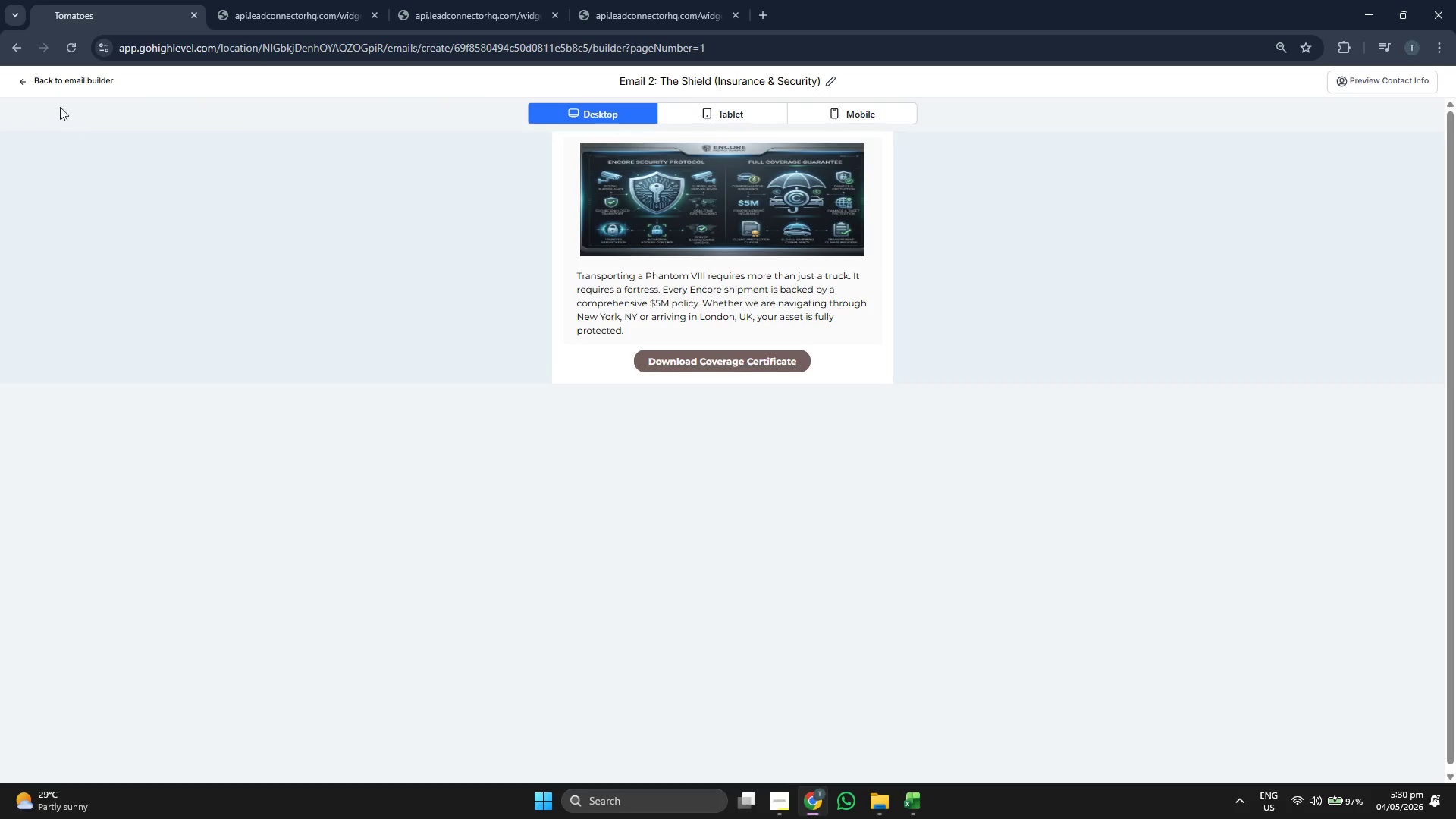 
left_click([82, 79])
 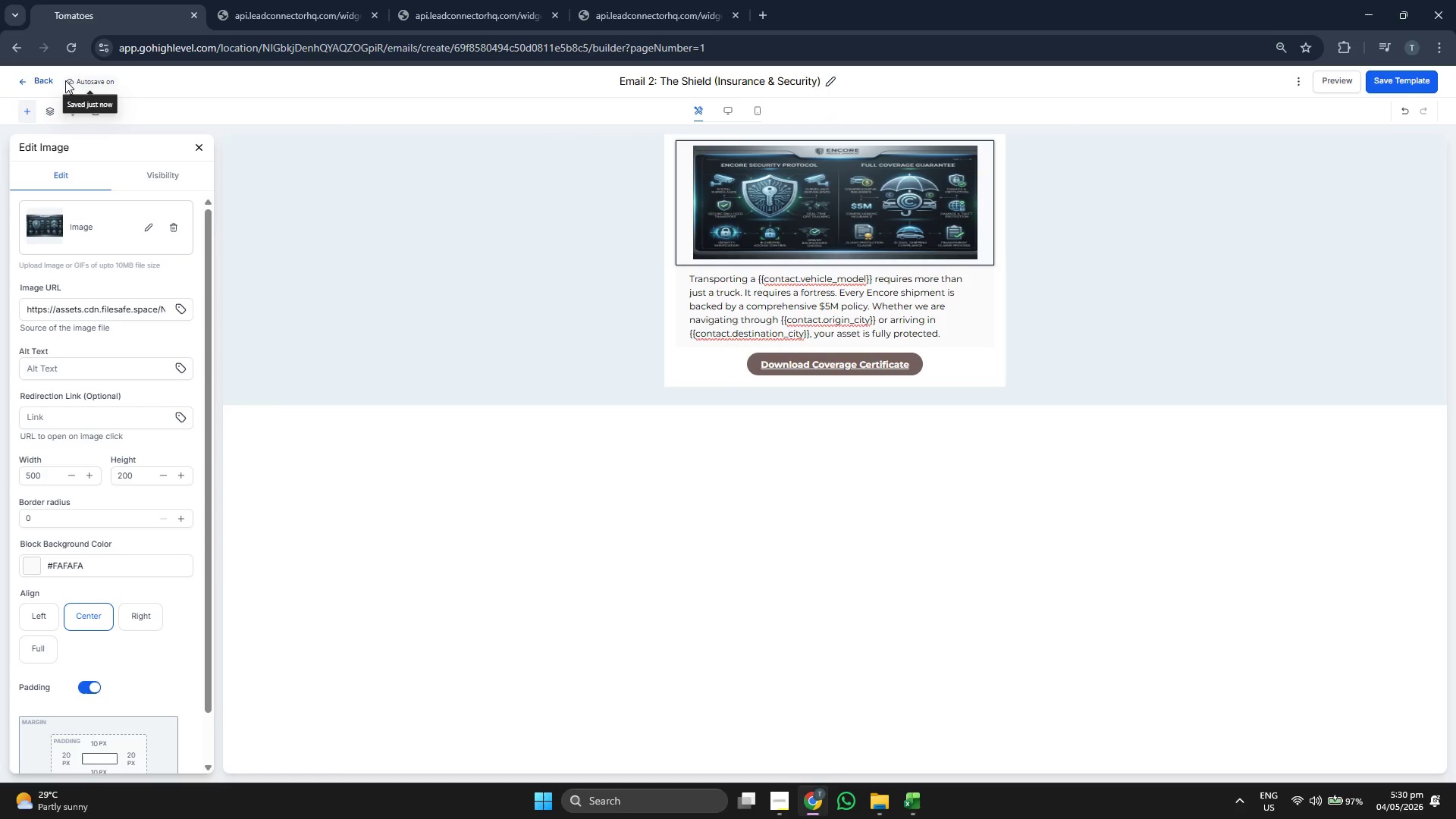 
left_click([29, 80])
 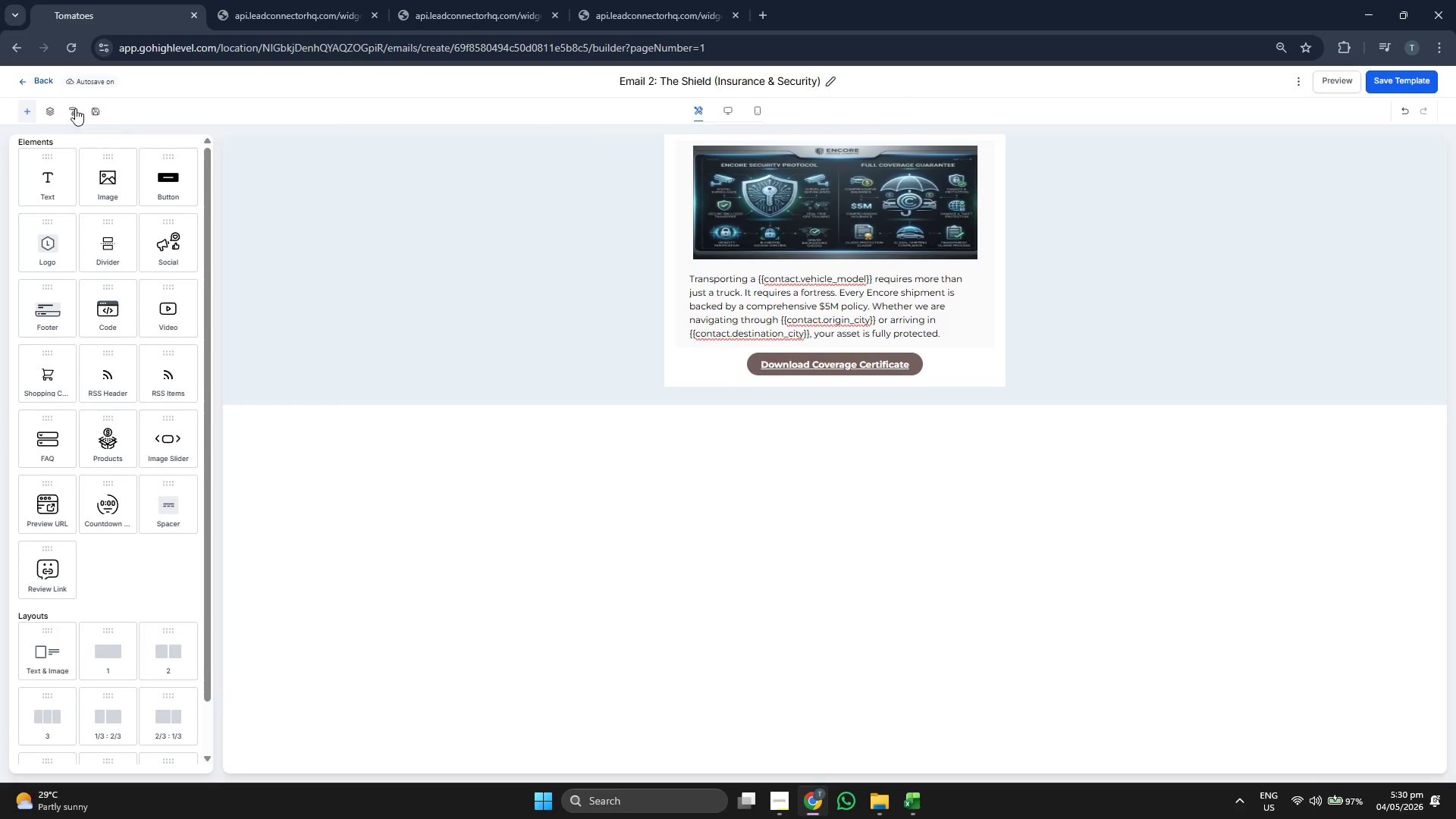 
left_click([30, 85])
 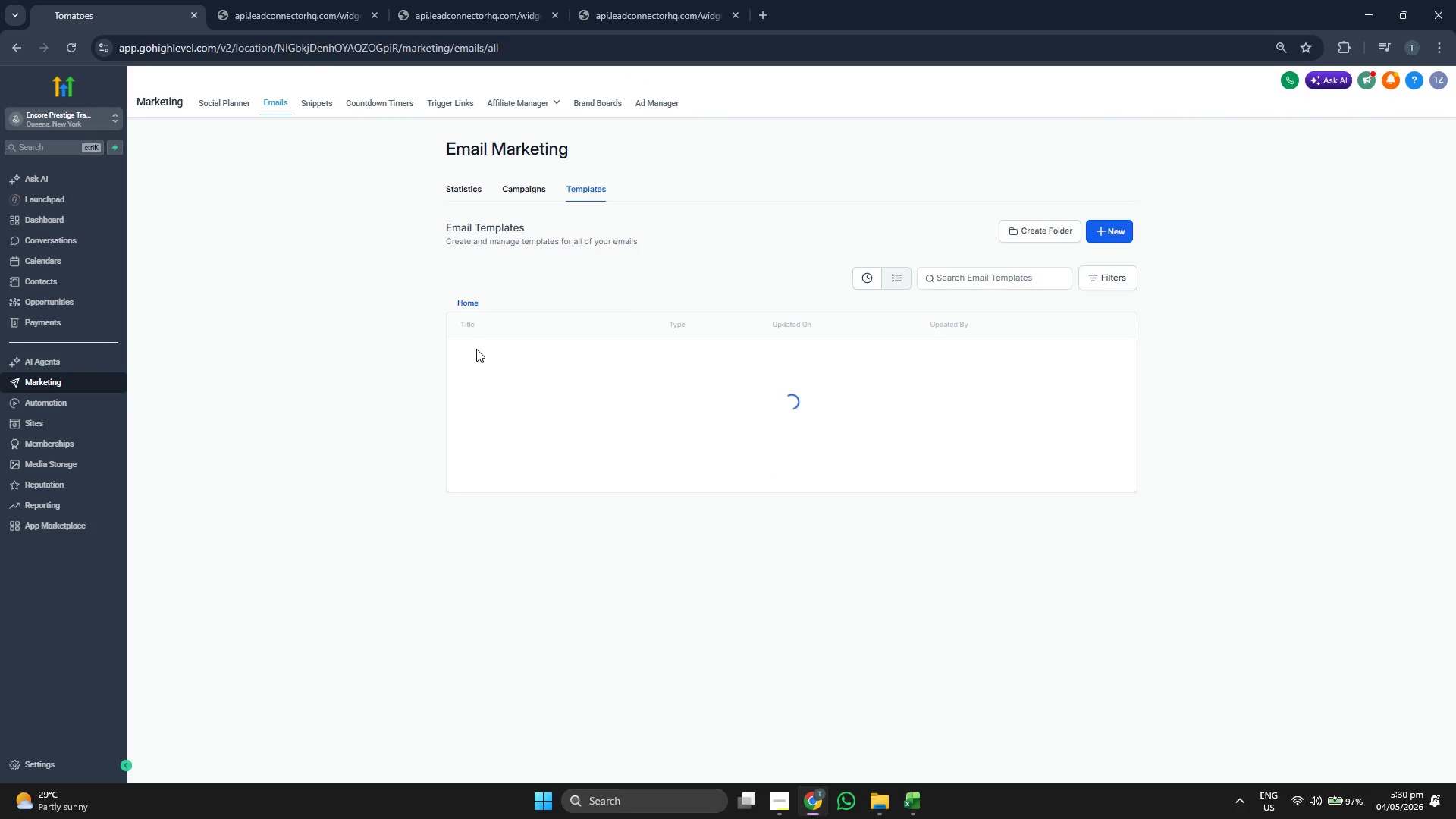 
left_click([557, 482])
 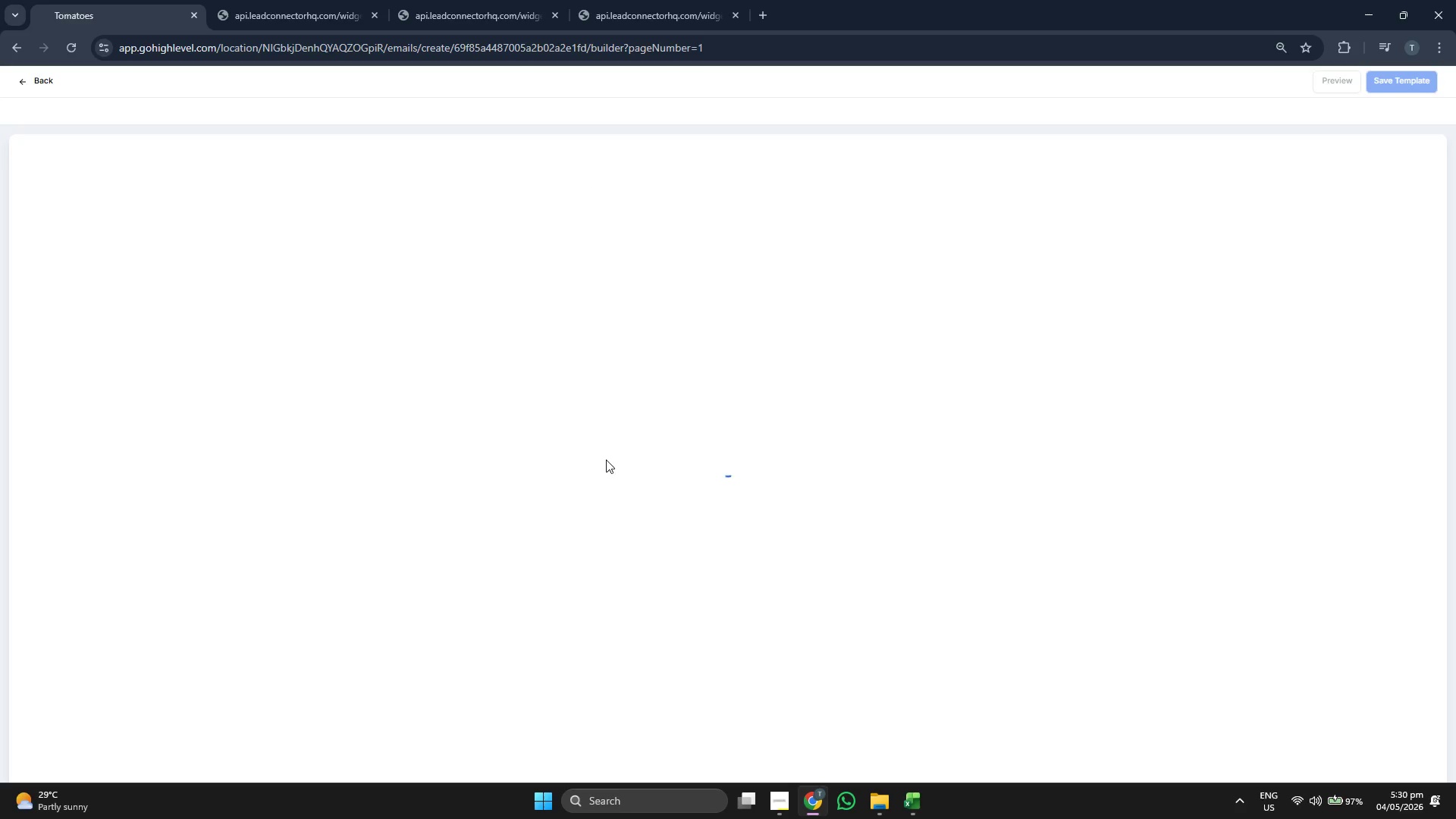 
wait(5.23)
 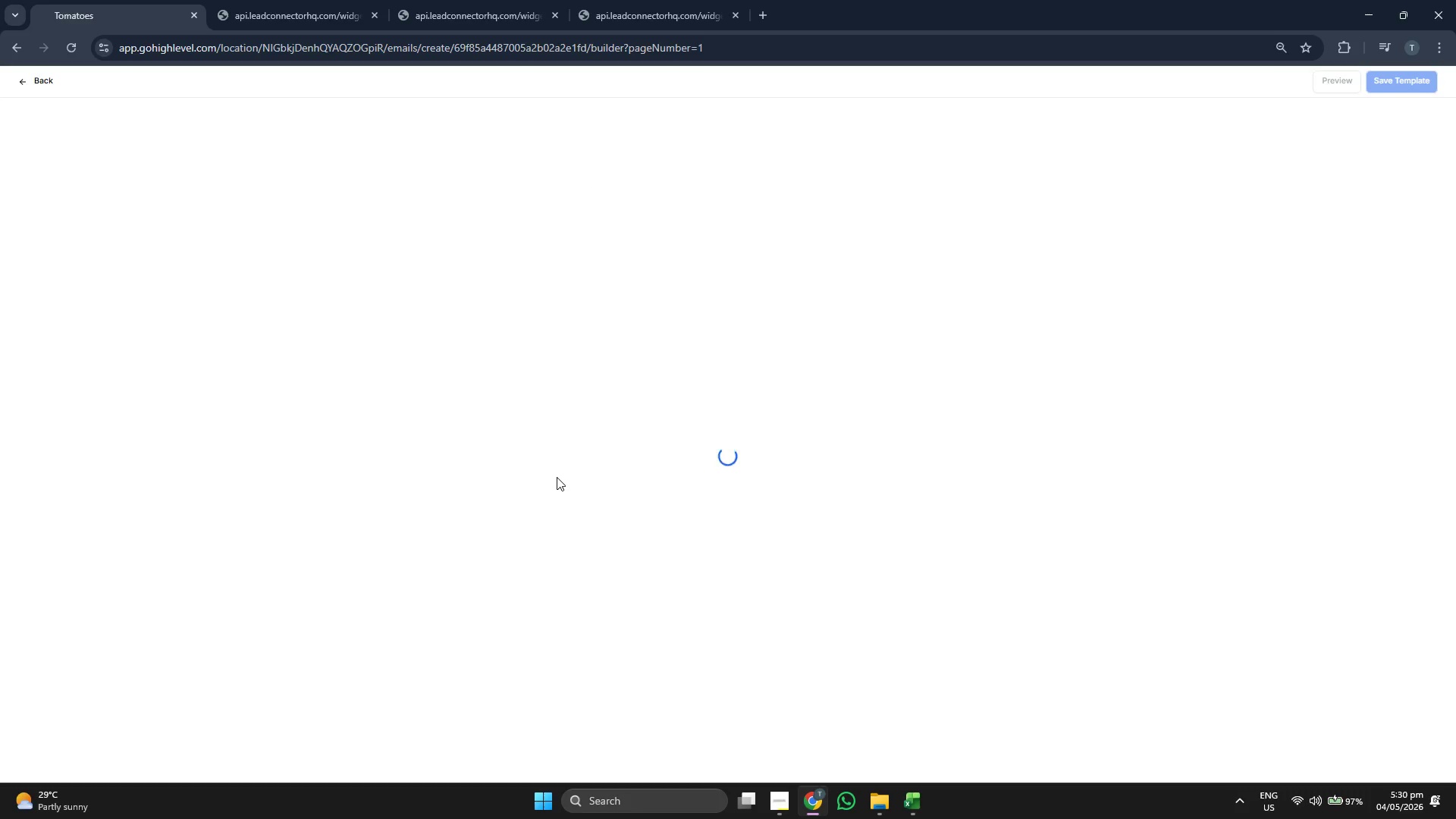 
left_click([838, 300])
 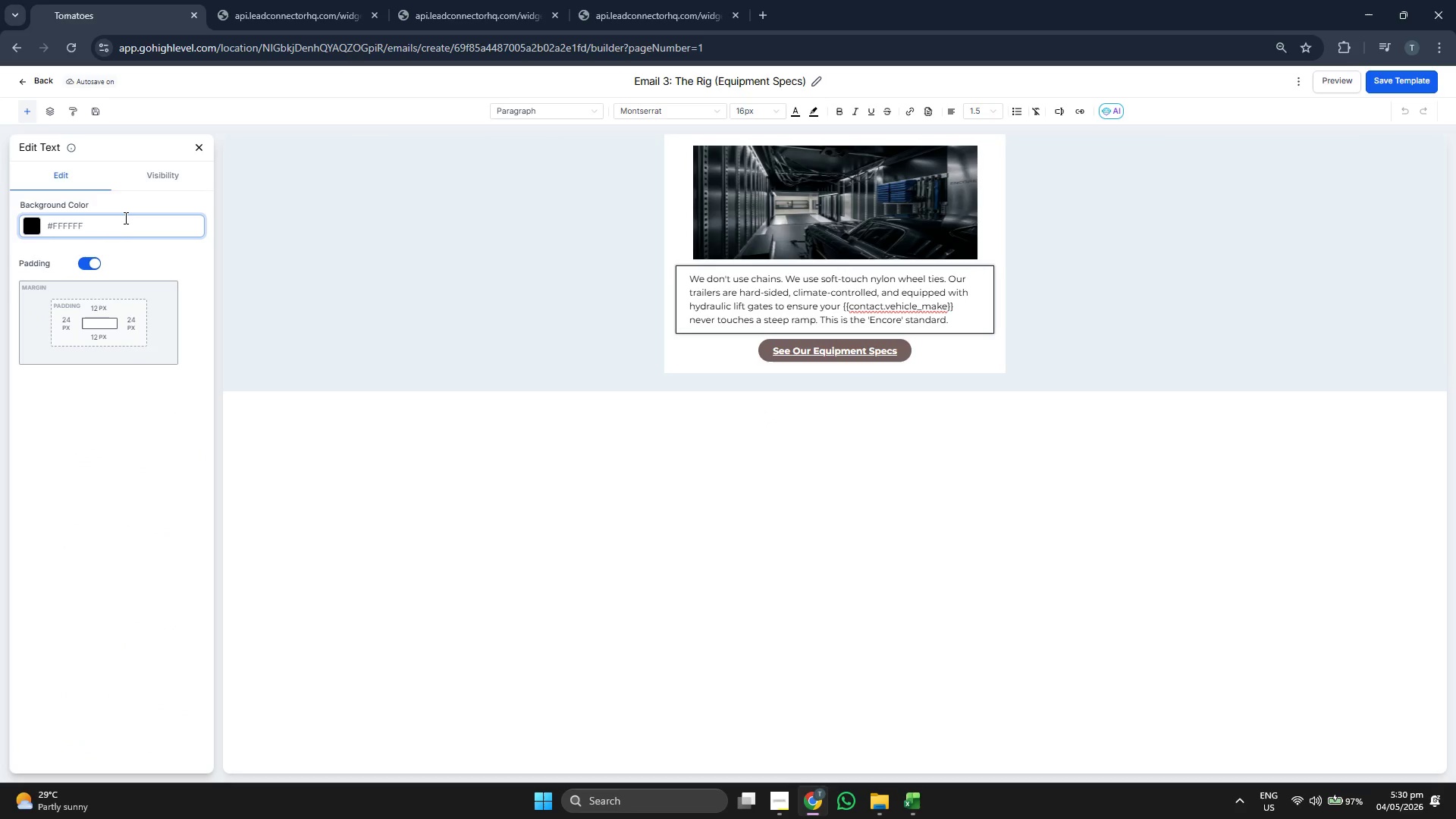 
type(#F)
 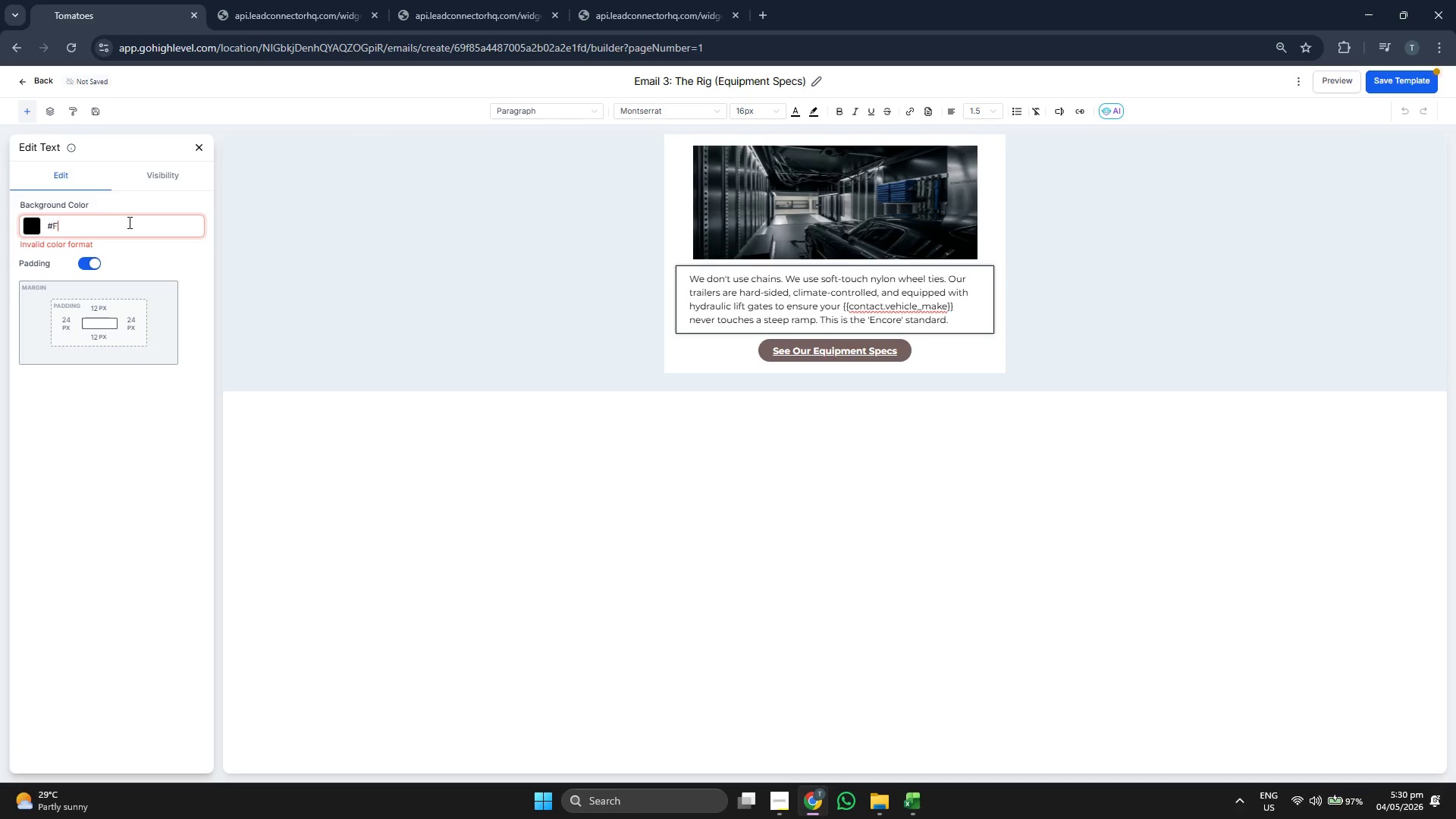 
type(AFAFA)
 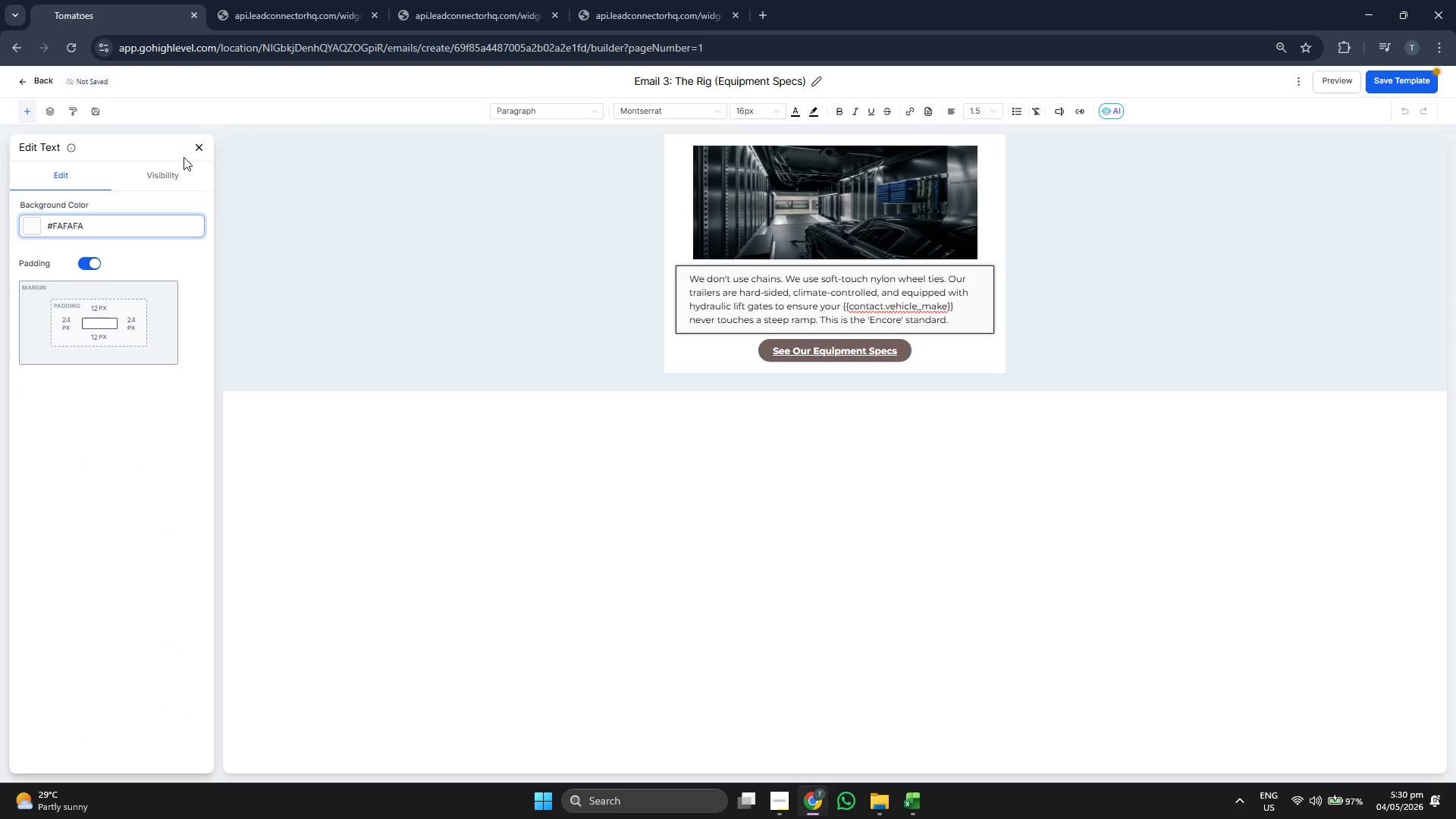 
left_click([200, 152])
 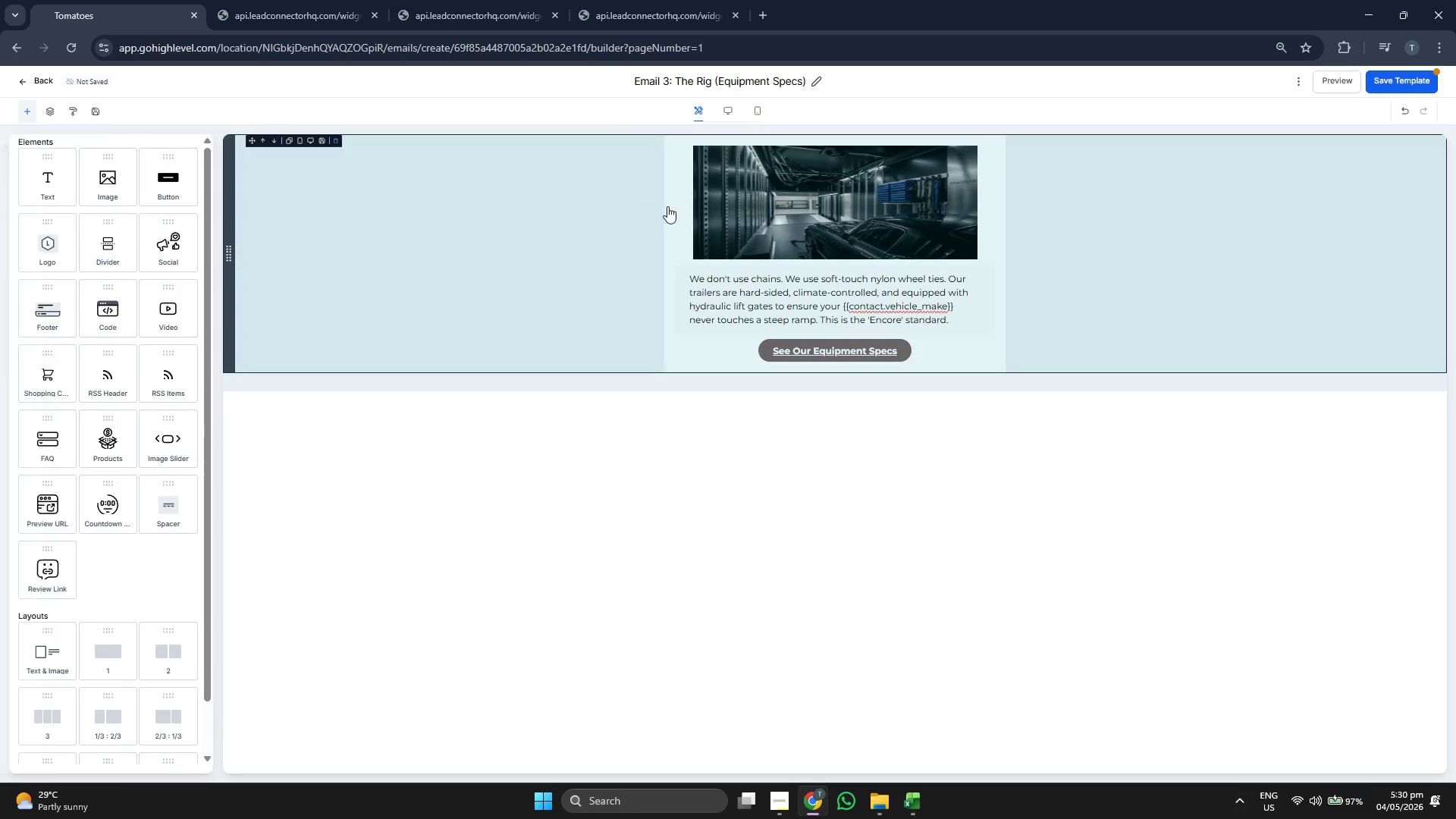 
left_click([754, 202])
 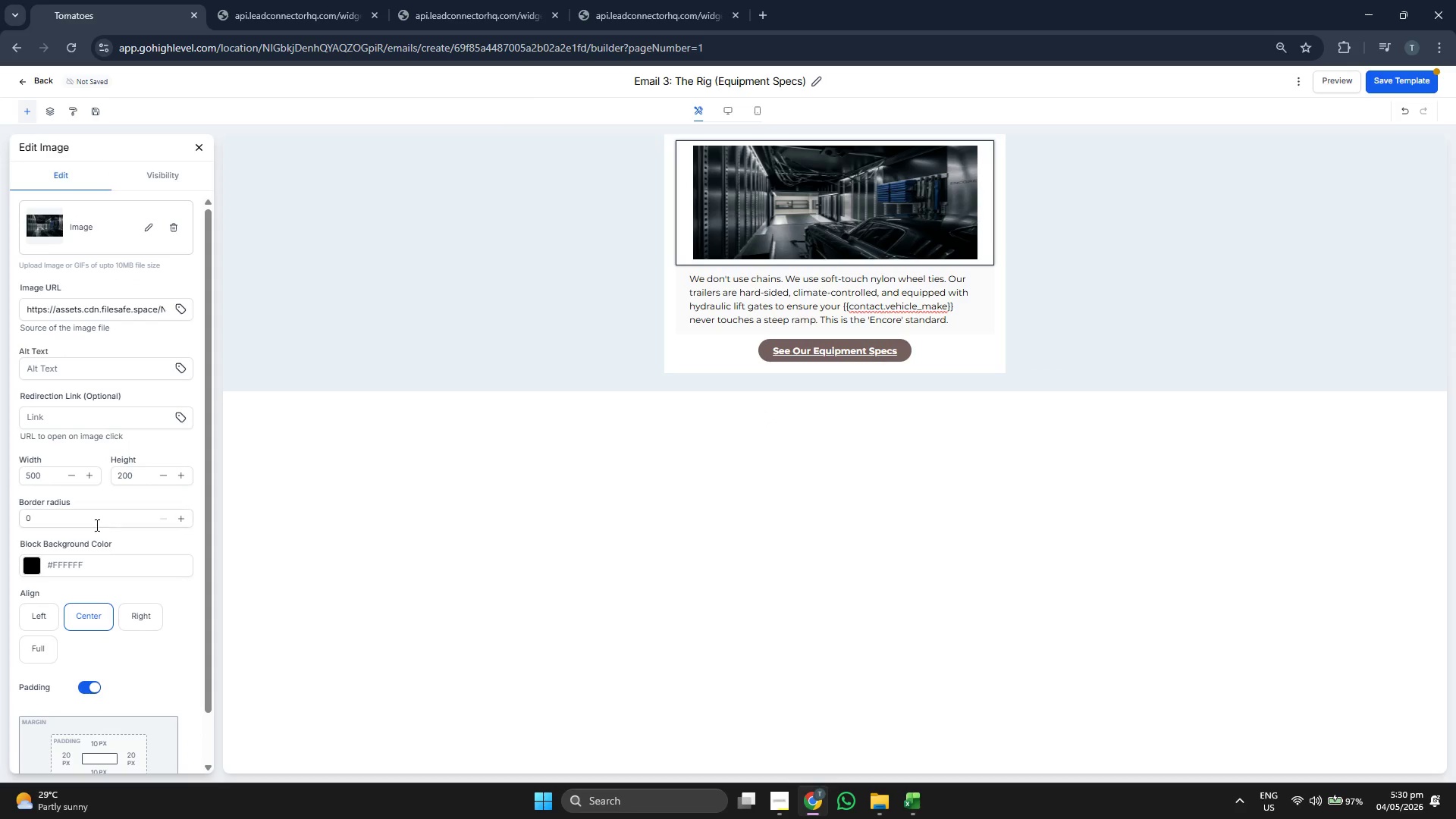 
left_click([98, 569])
 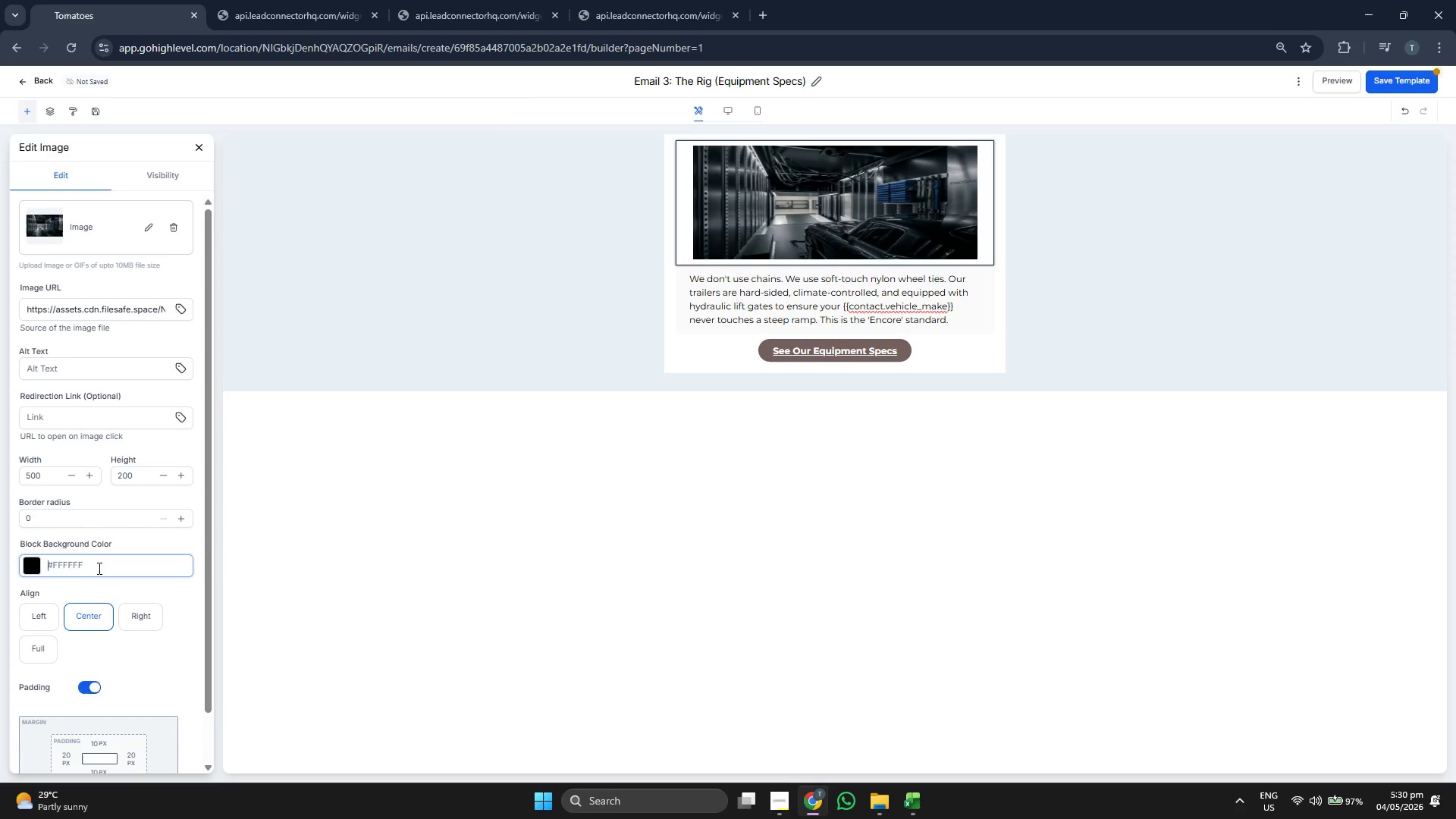 
key(Shift+3)
 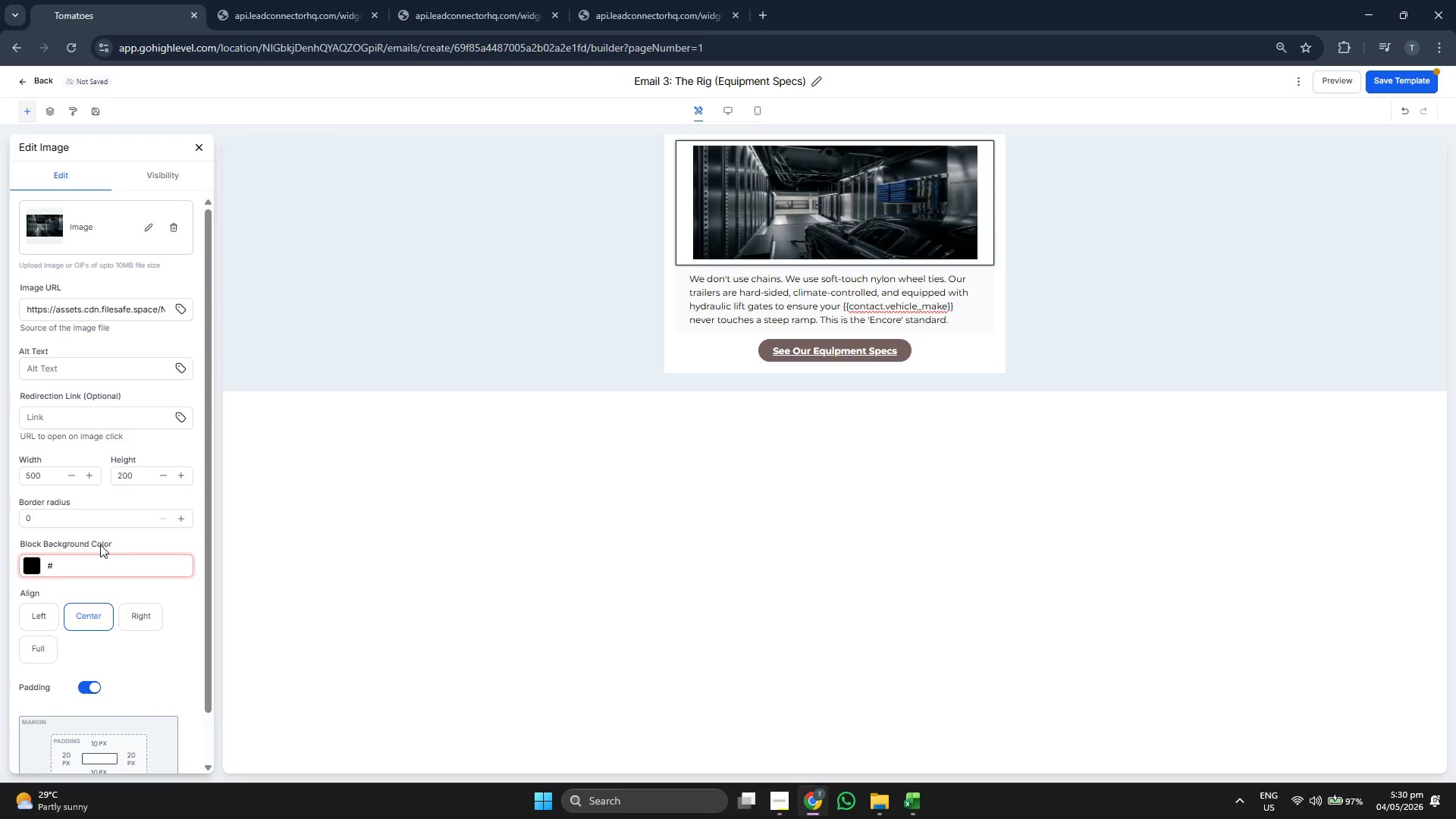 
type(FAFAFA)
 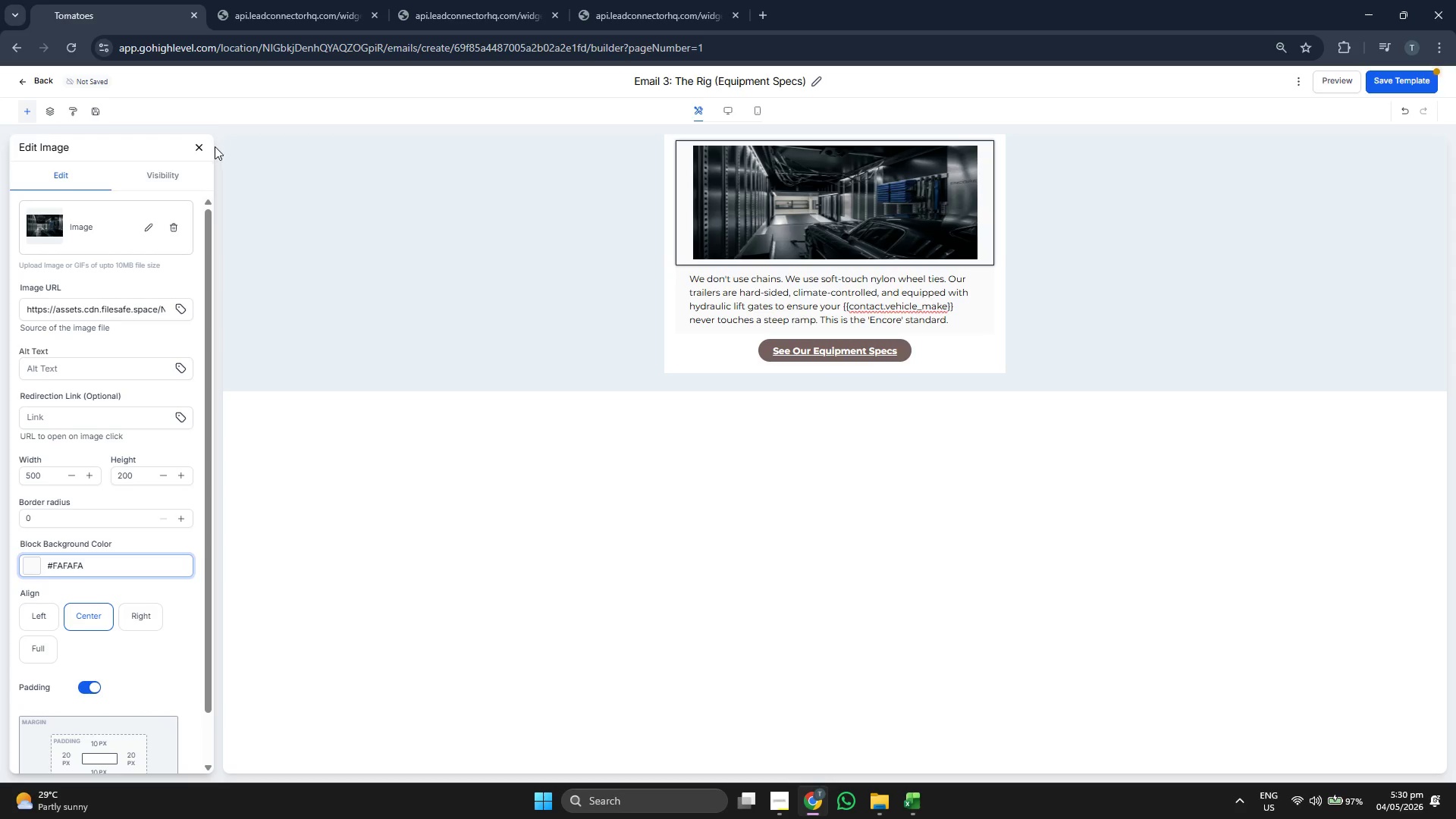 
left_click([202, 146])
 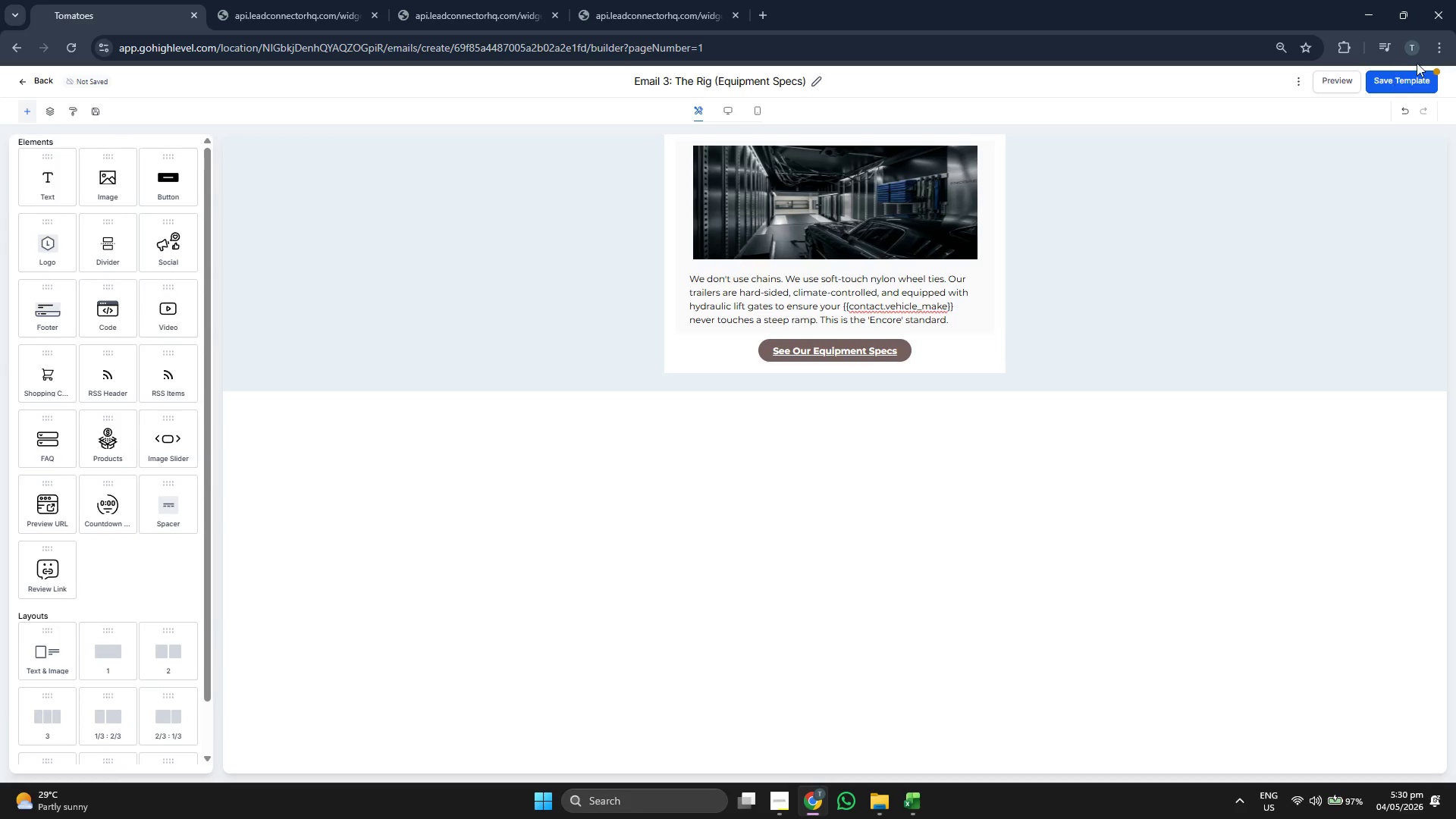 
left_click([1423, 75])
 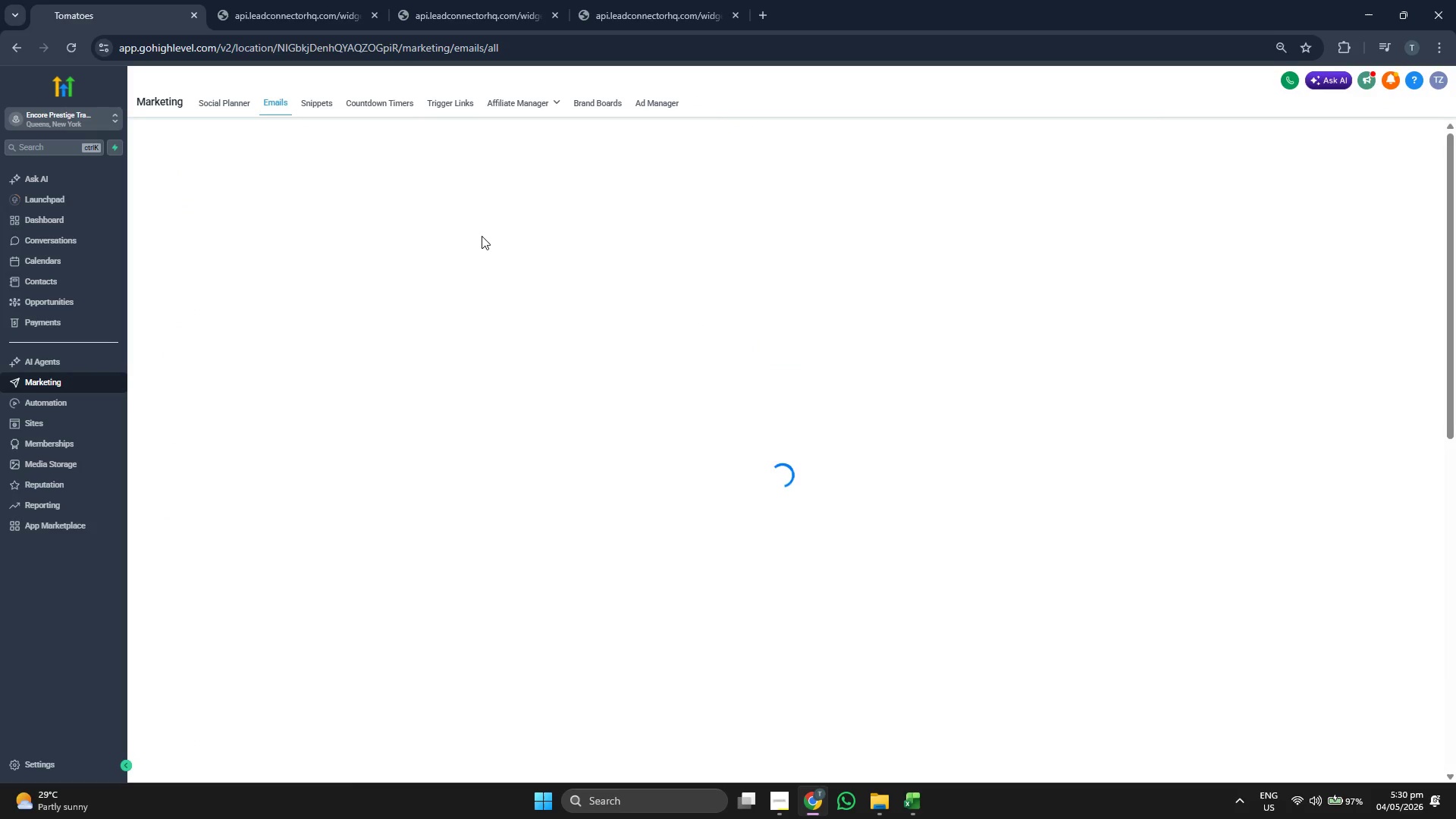 
wait(8.69)
 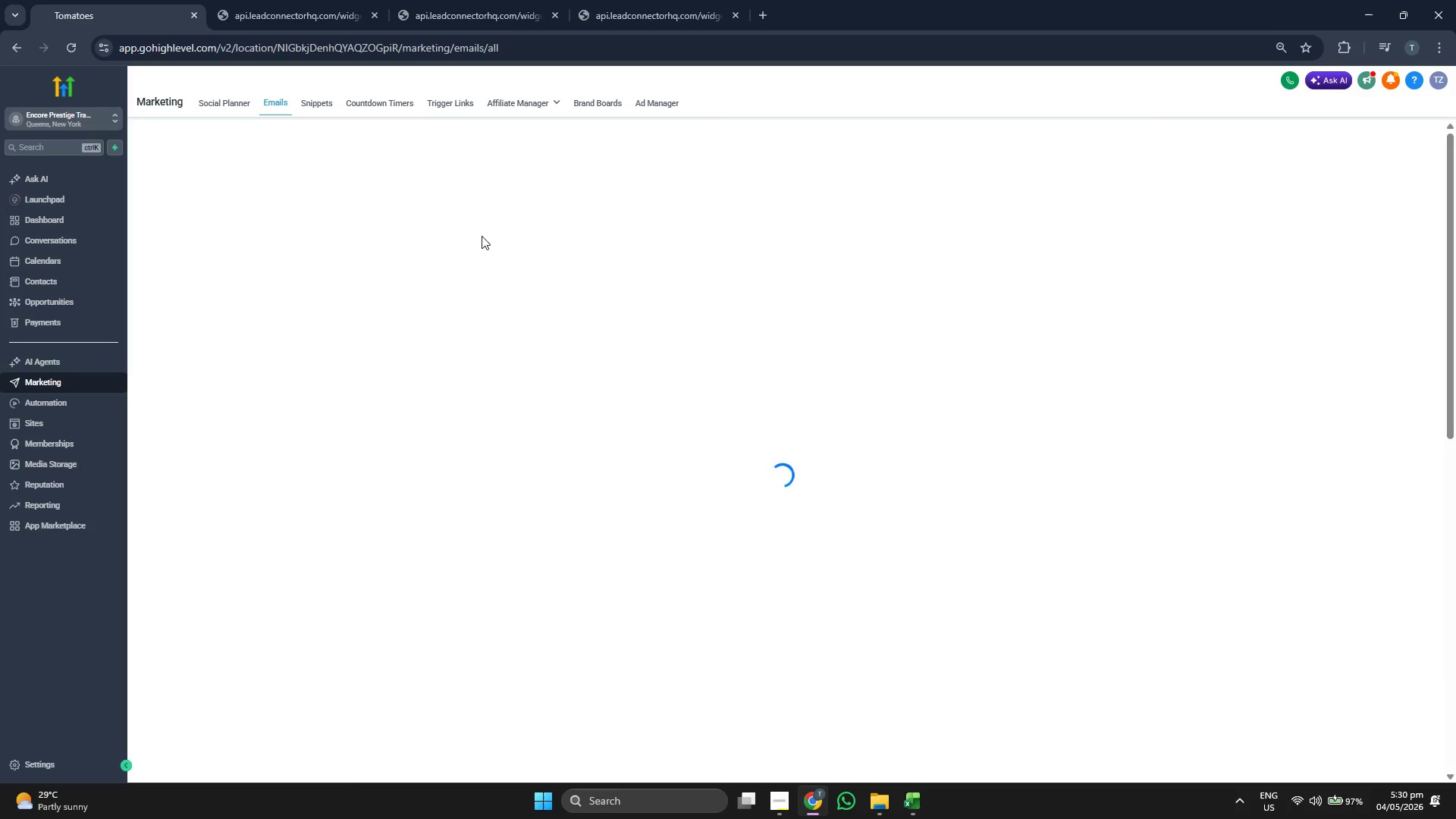 
left_click([564, 486])
 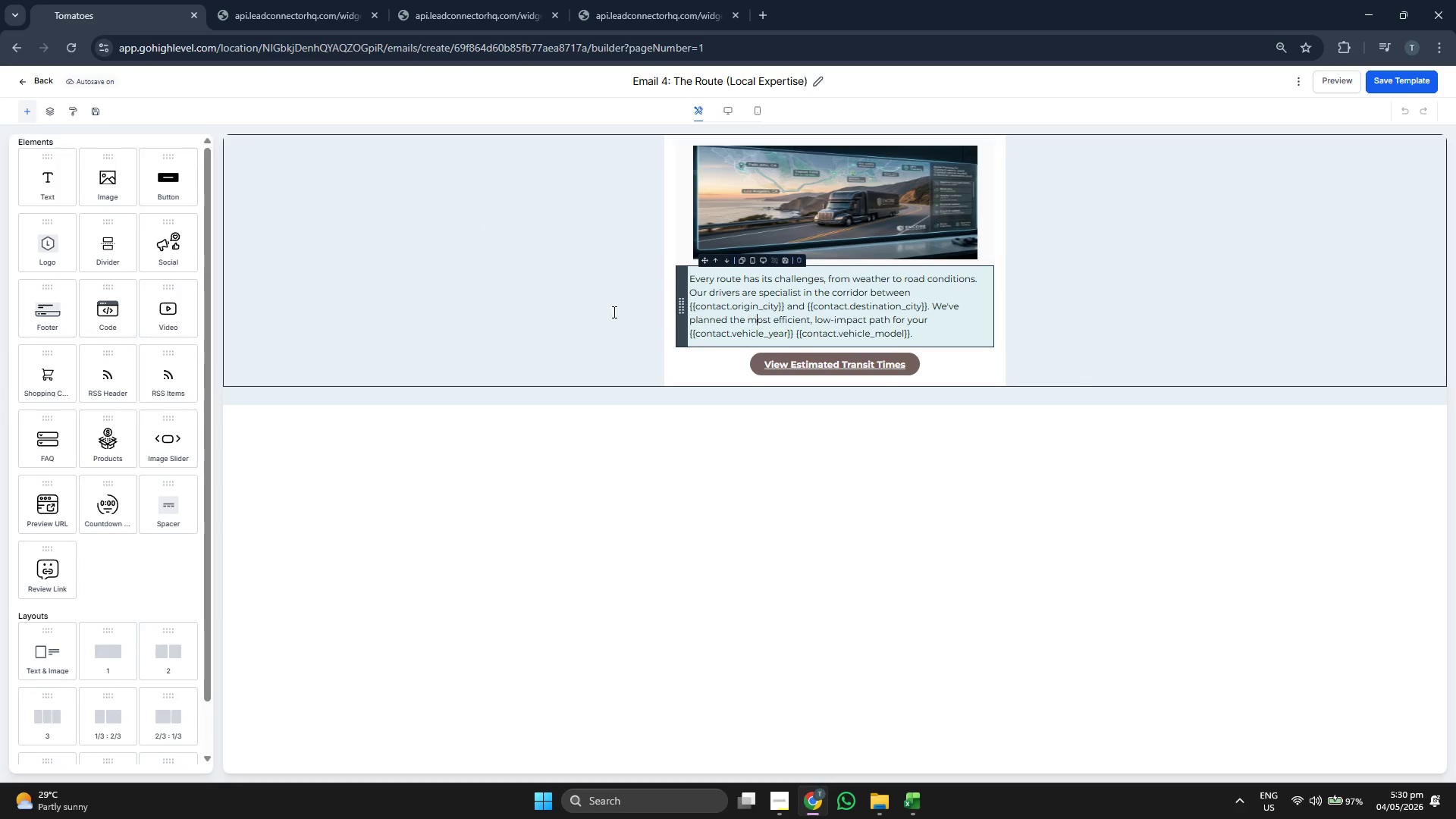 
wait(7.66)
 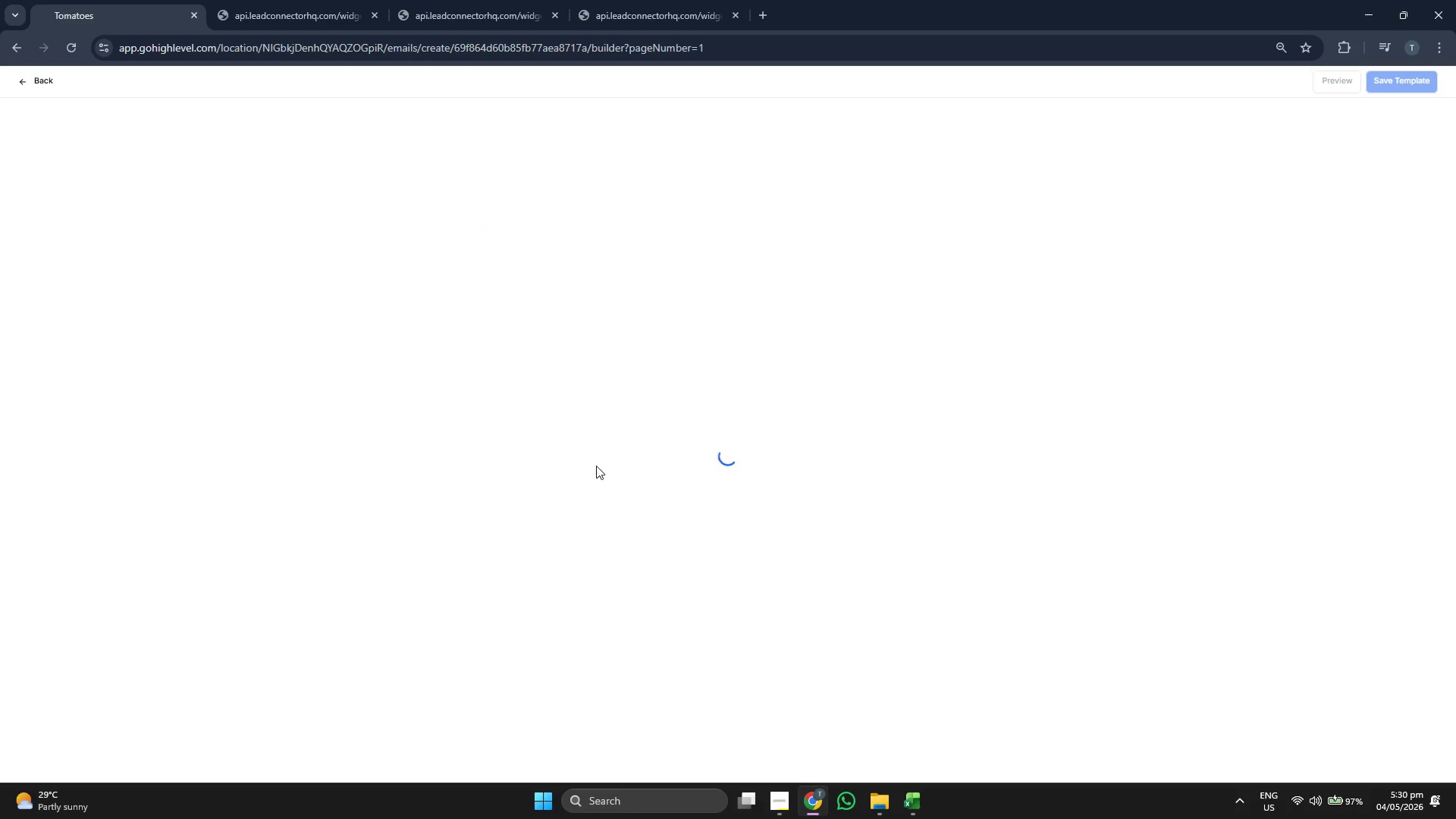 
key(Backspace)
key(Backspace)
key(Backspace)
key(Backspace)
key(Backspace)
key(Backspace)
type(FFF)
 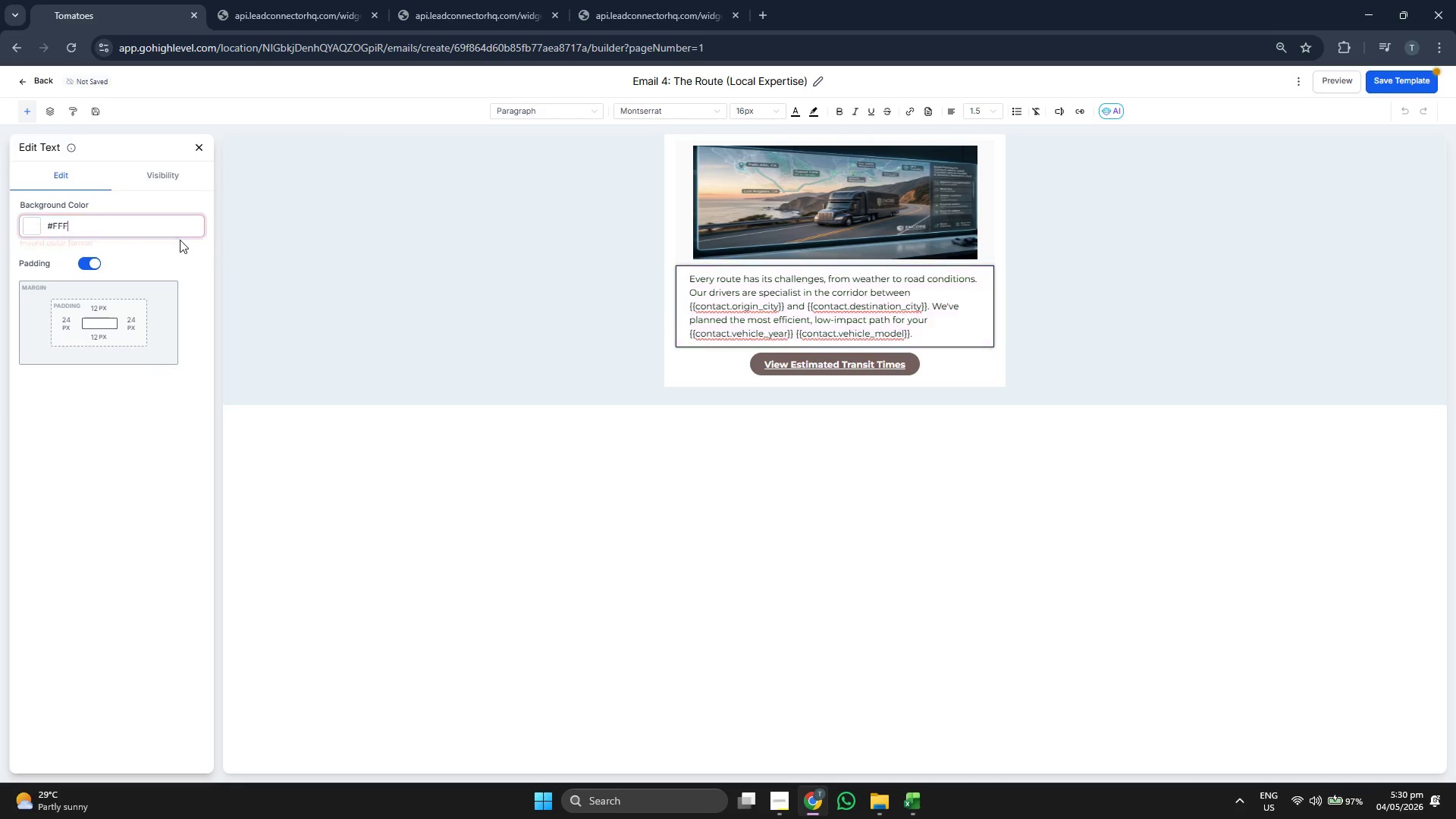 
type(FF)
key(Backspace)
 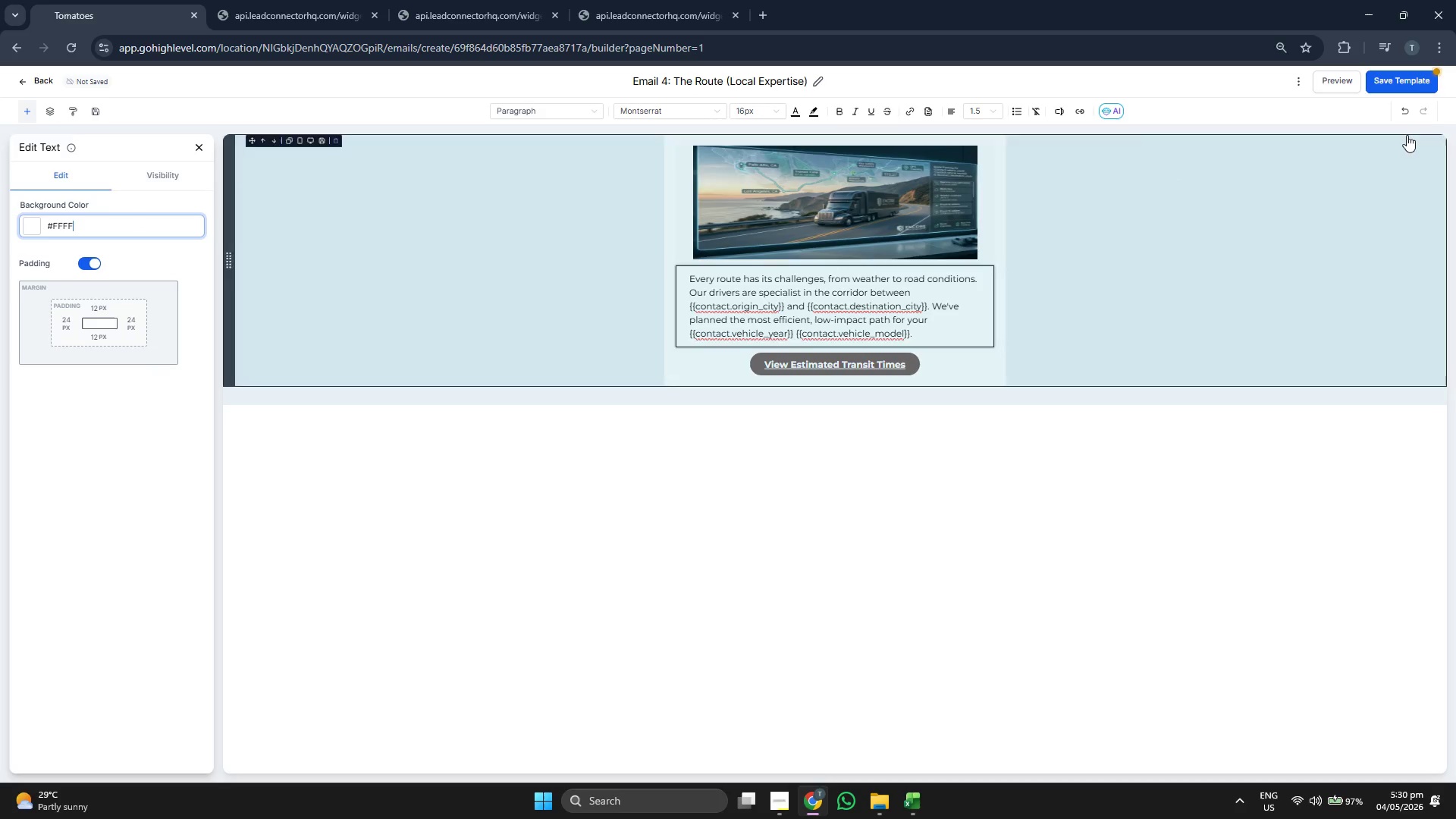 
left_click([1417, 91])
 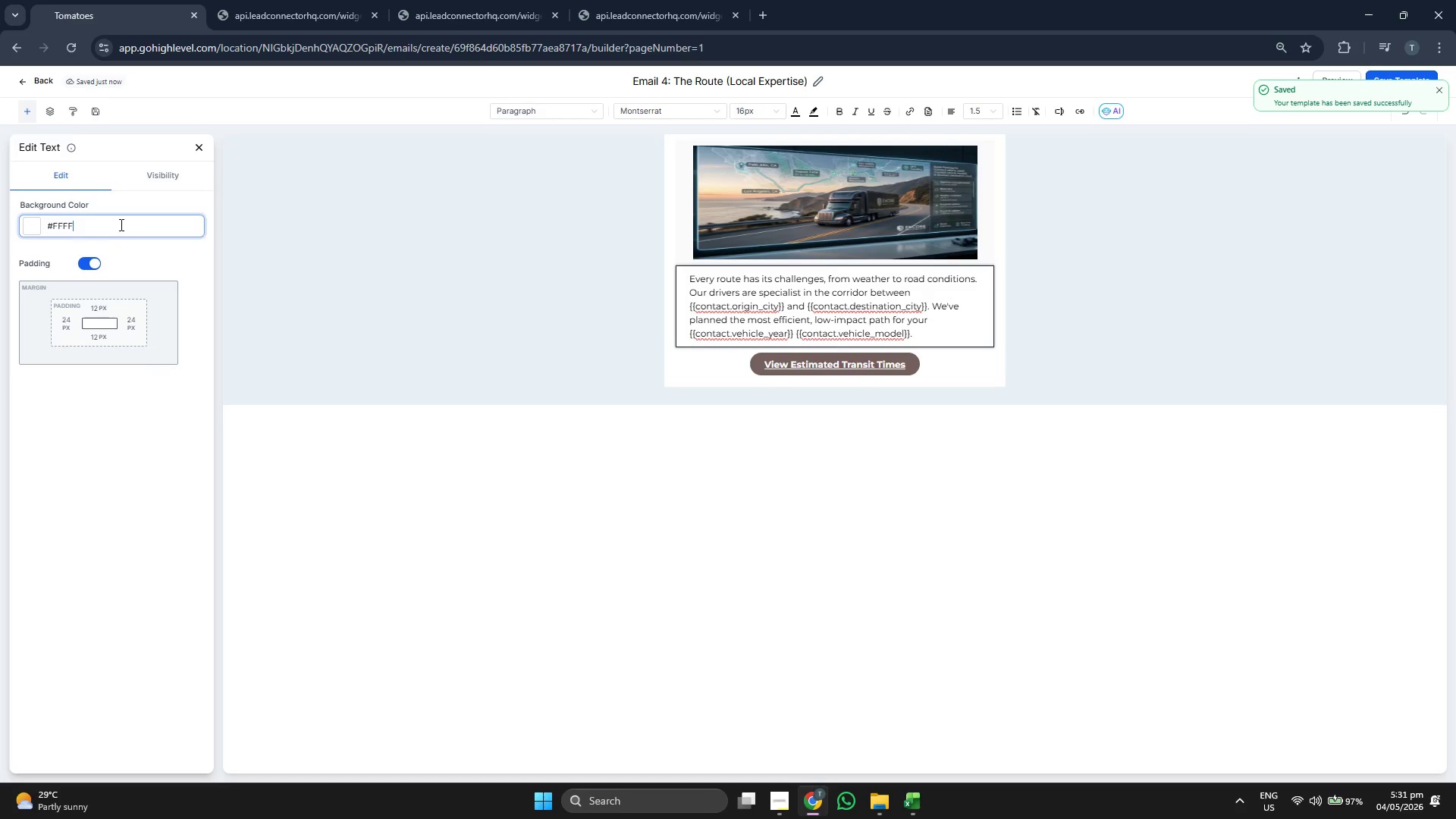 
key(Backspace)
 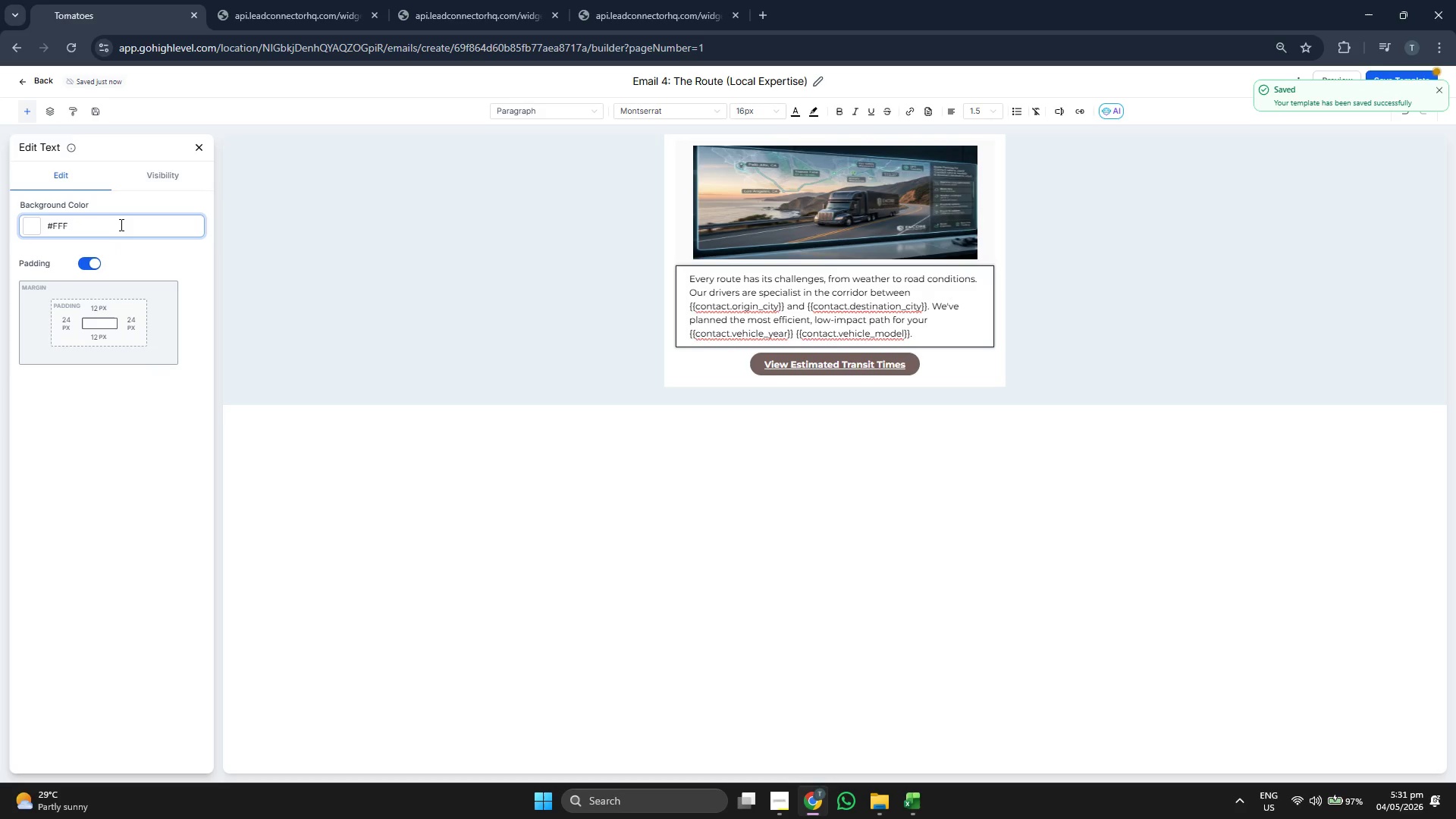 
key(Backspace)
 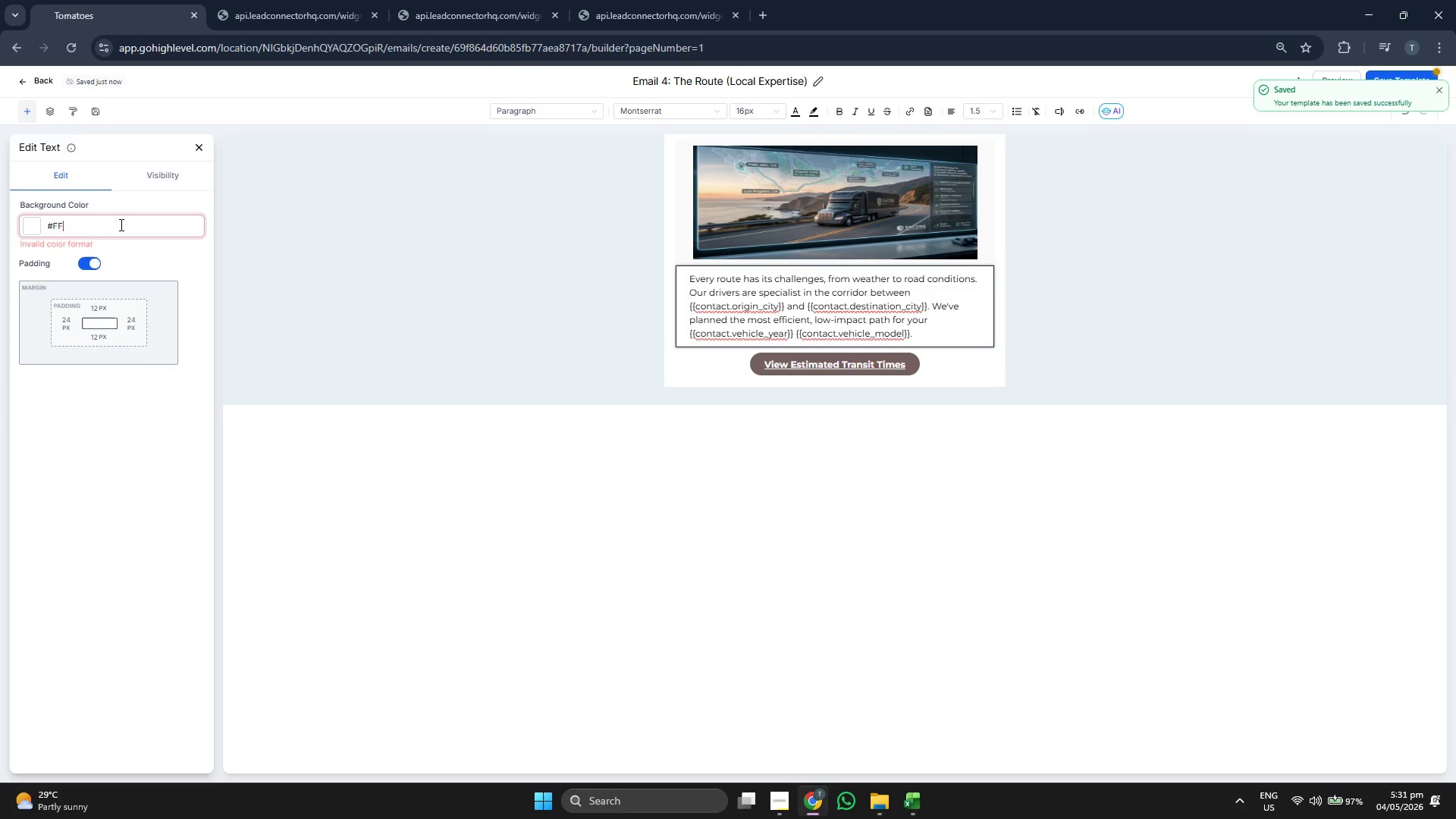 
key(Backspace)
 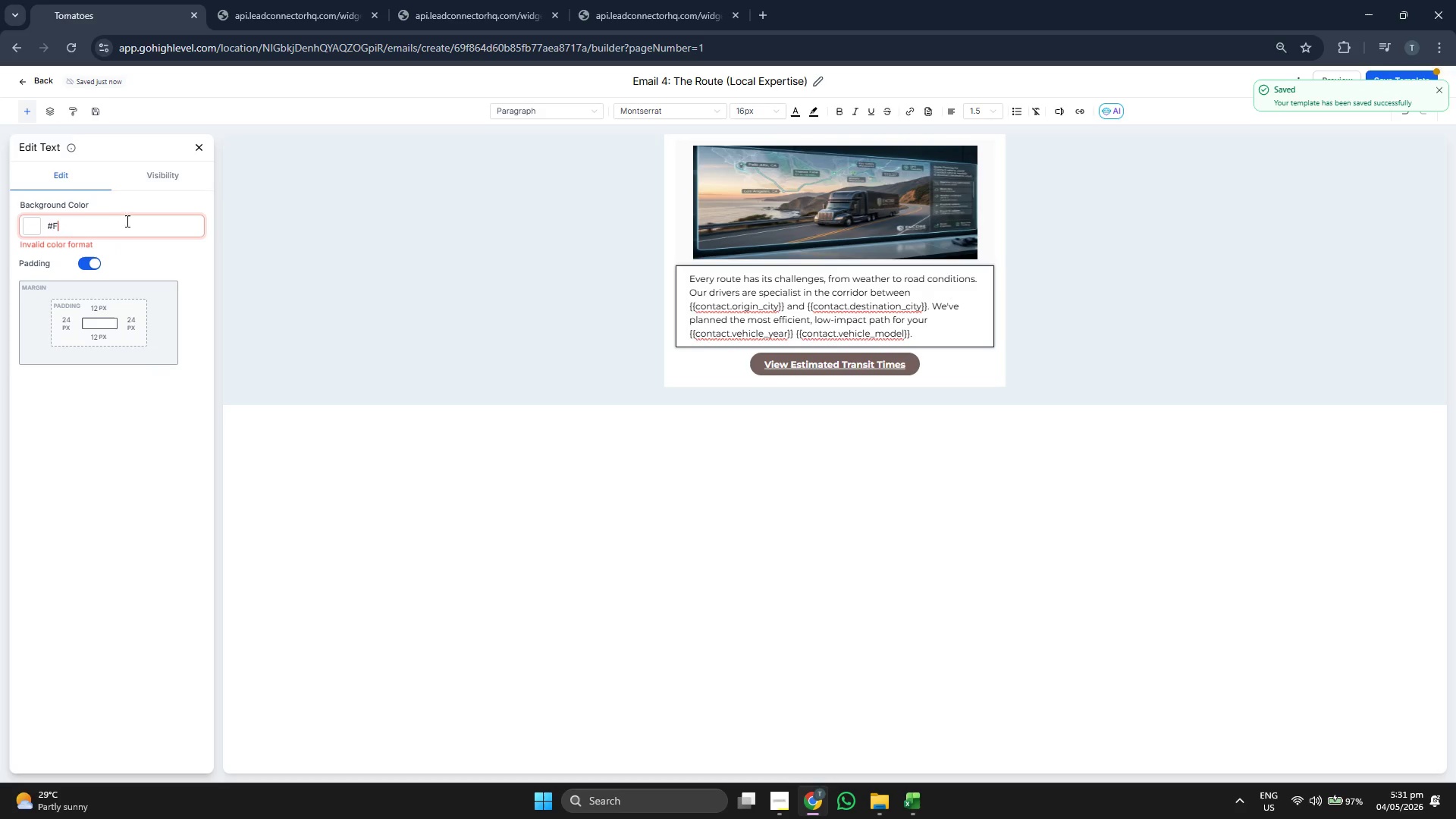 
key(Backspace)
 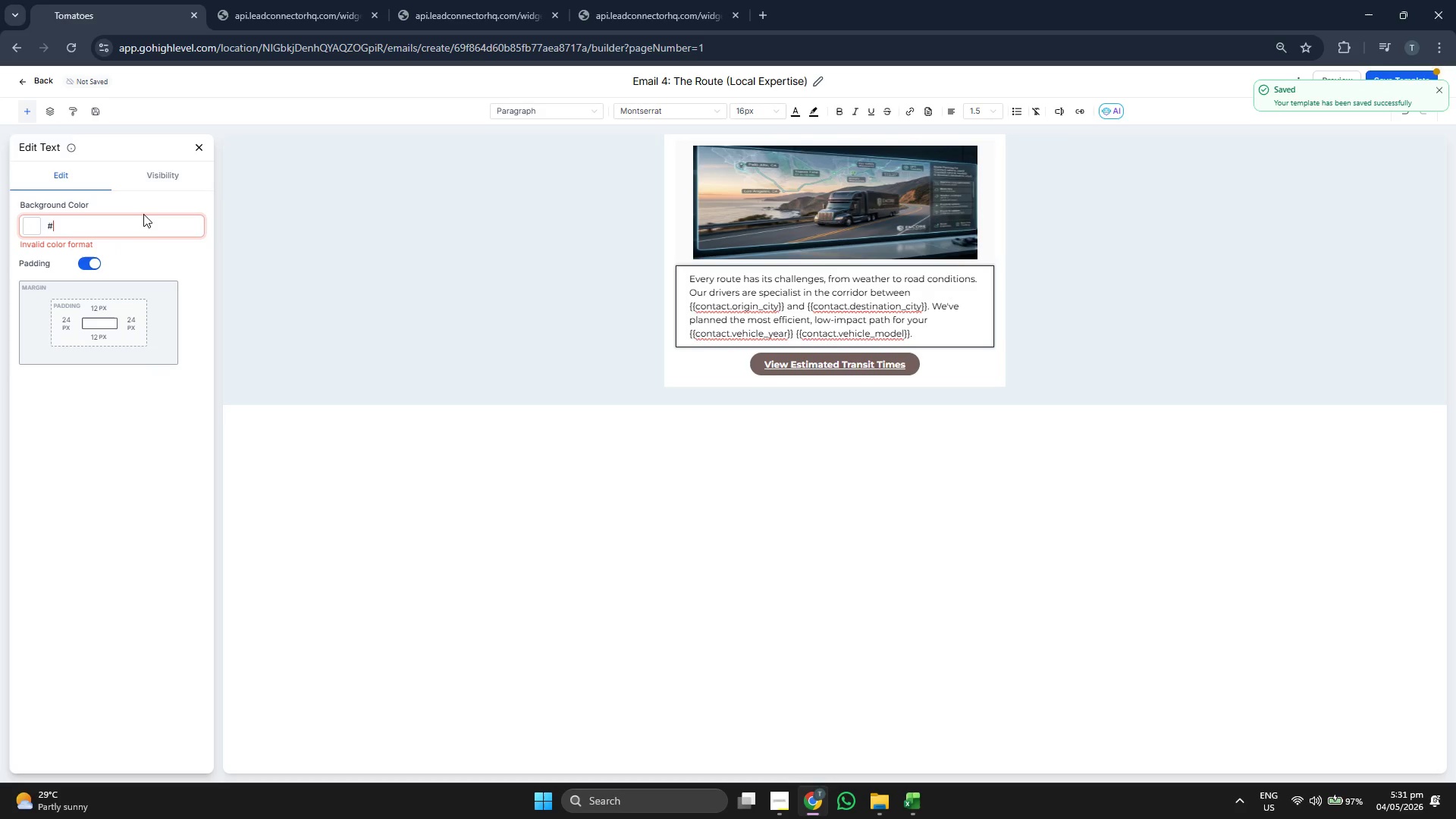 
type(FAF)
 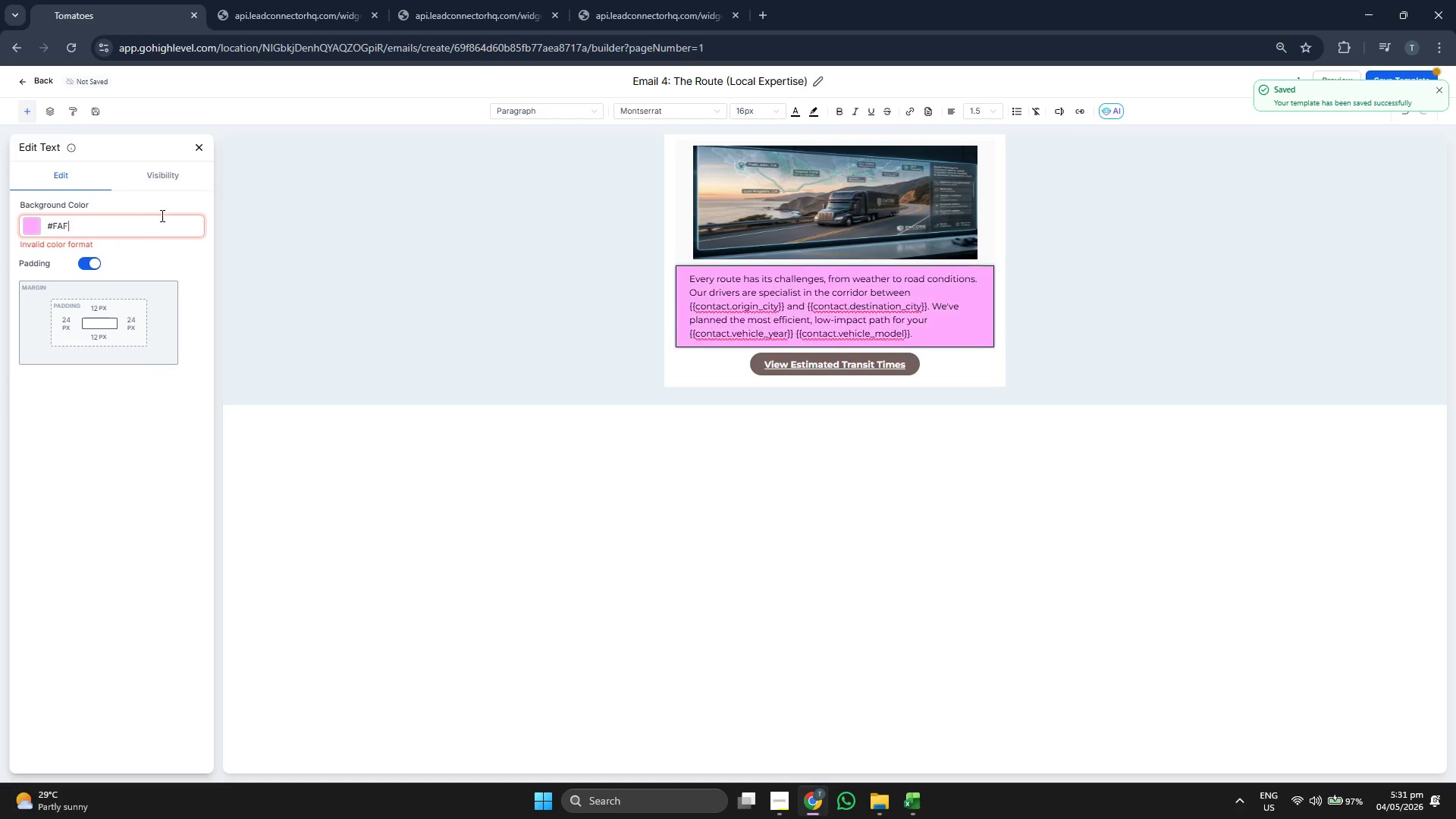 
type(AFA)
 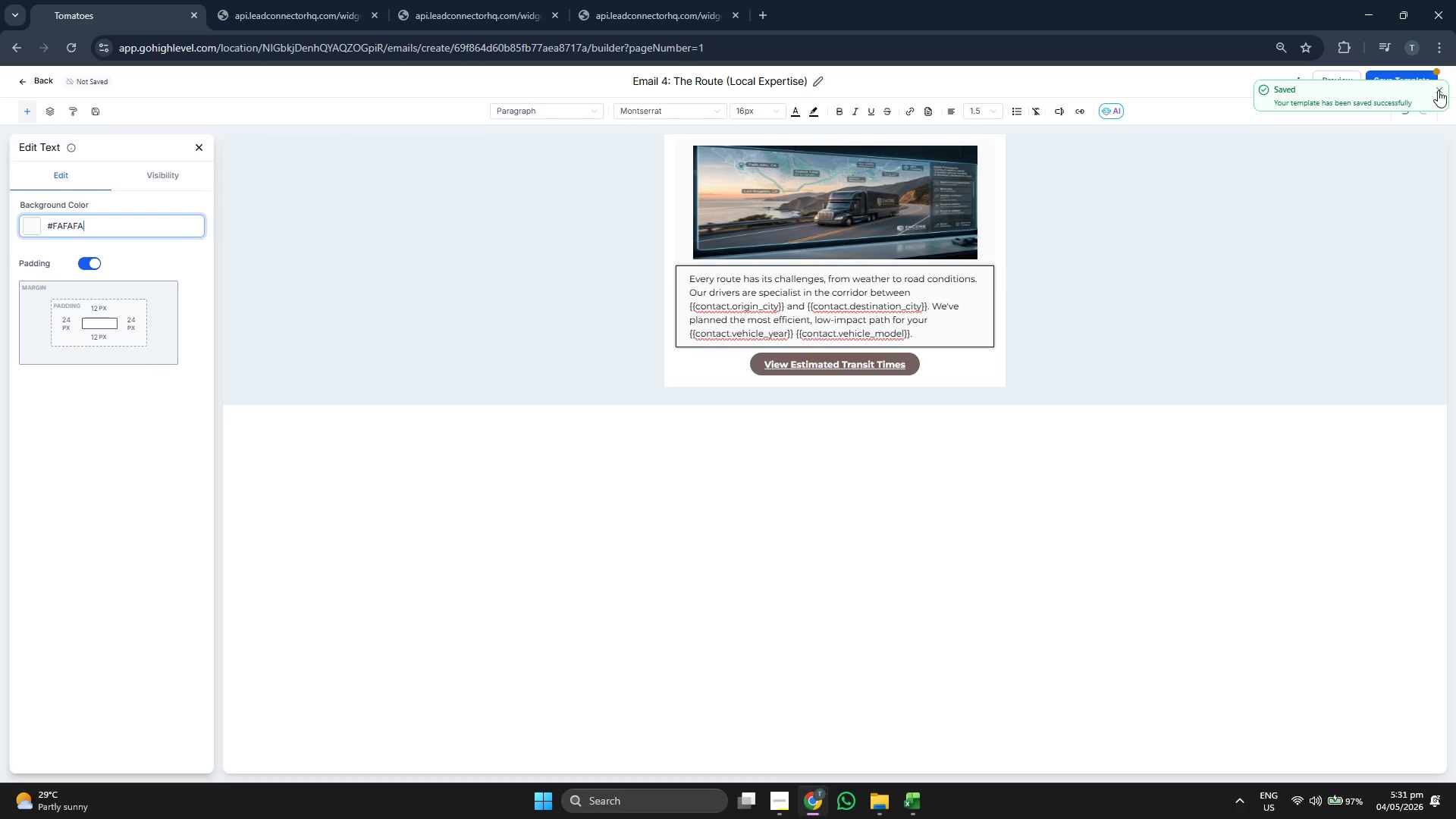 
double_click([1421, 80])
 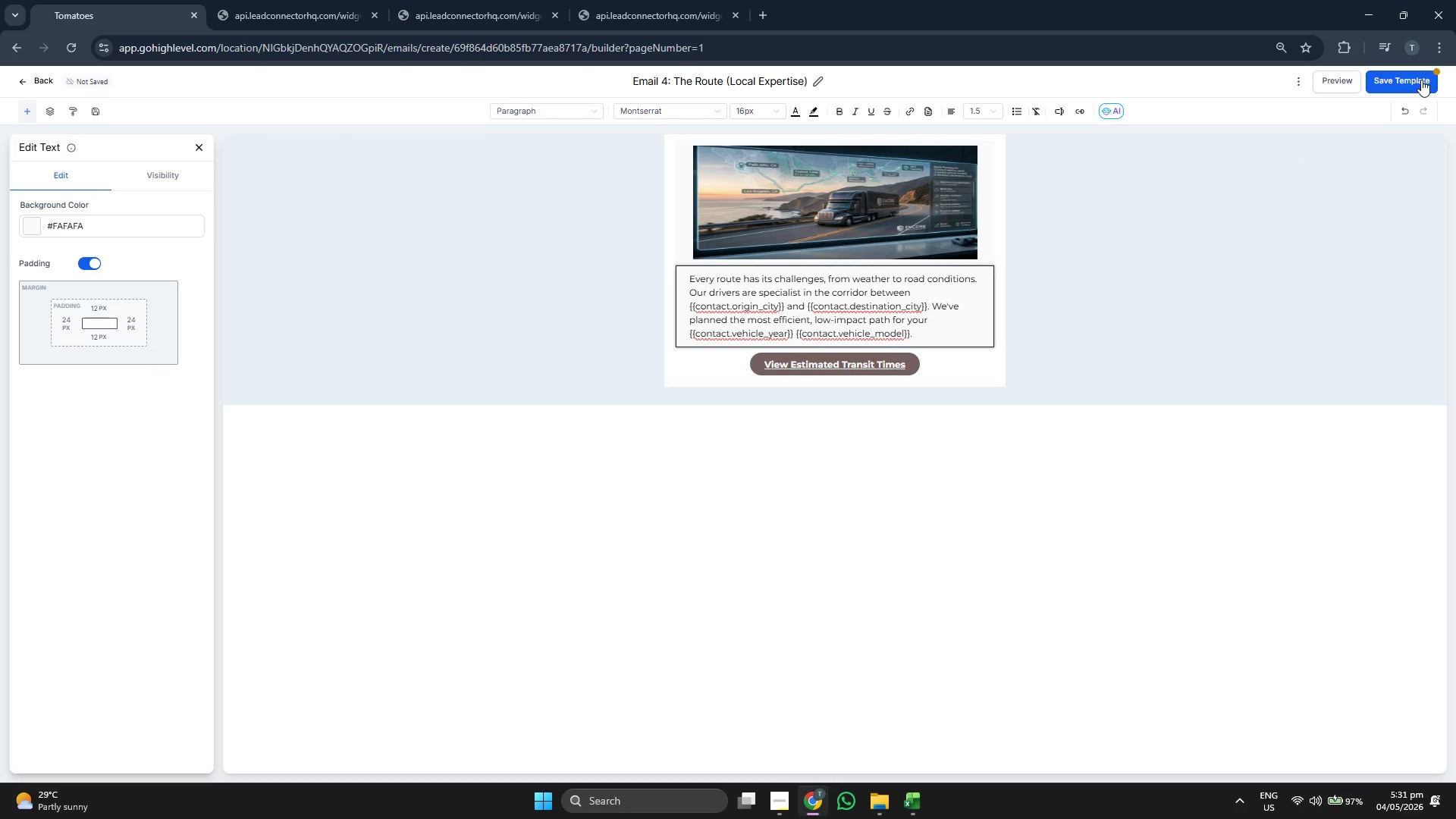 
triple_click([1421, 80])
 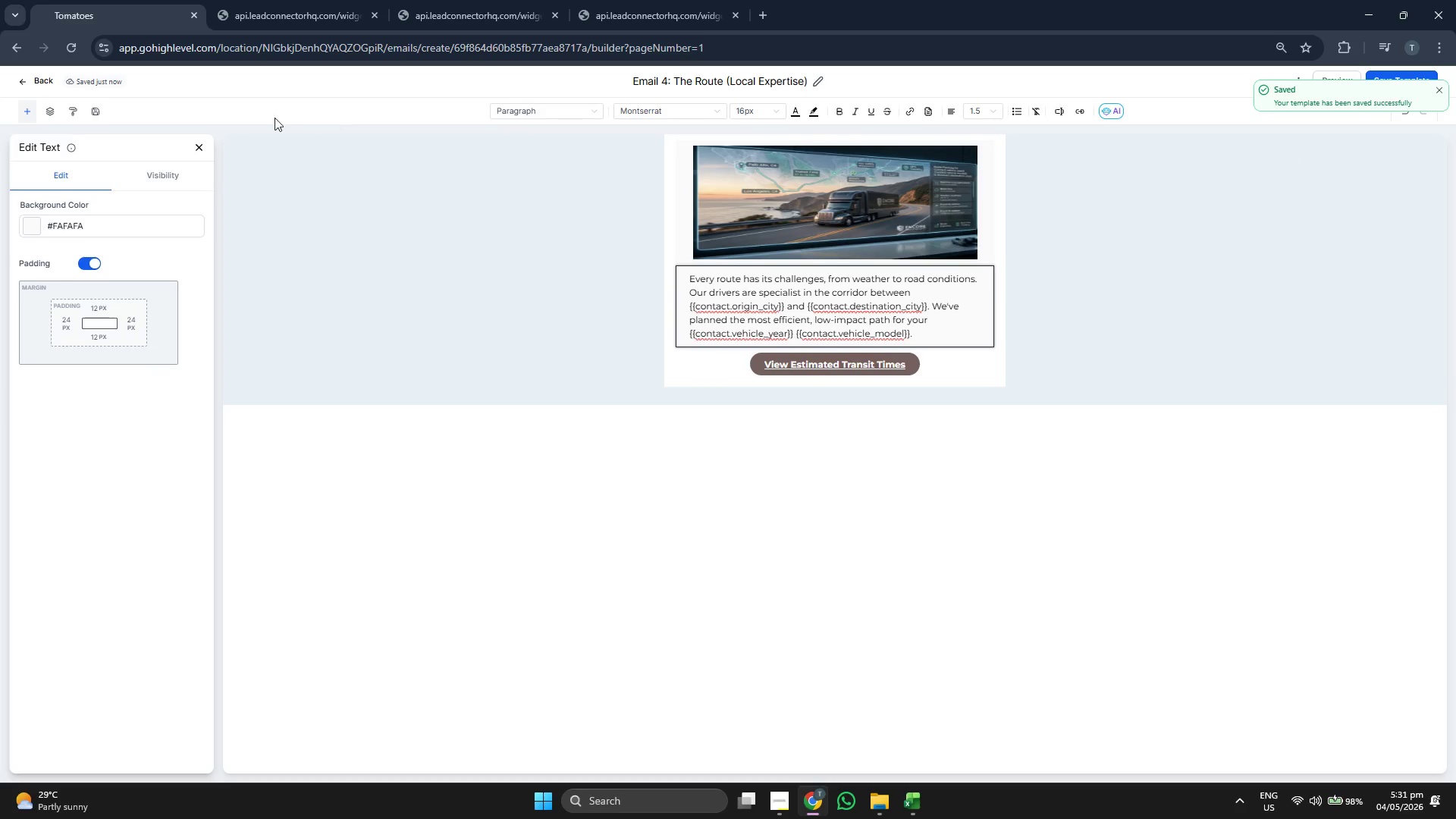 
left_click([202, 149])
 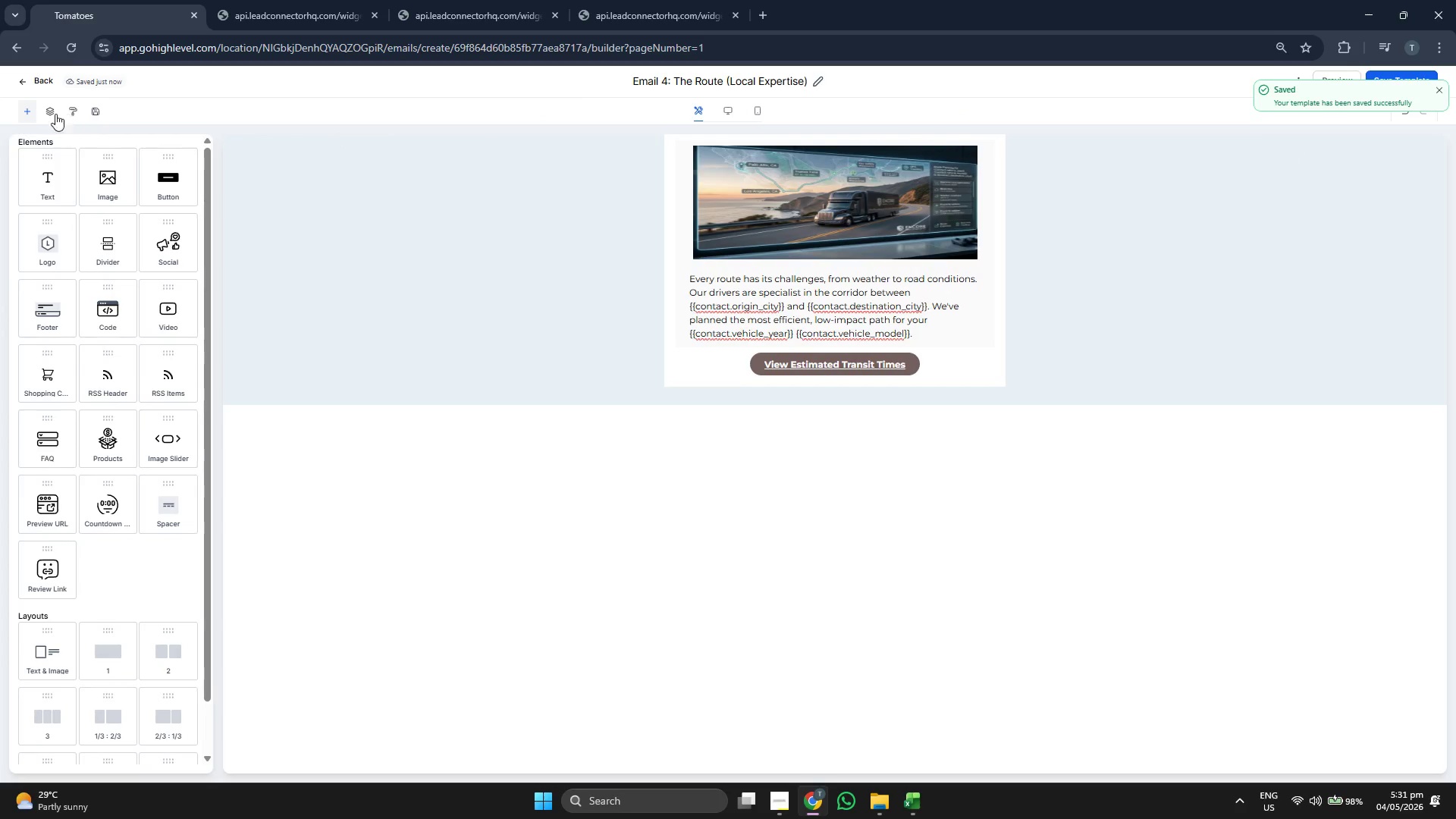 
left_click([38, 74])
 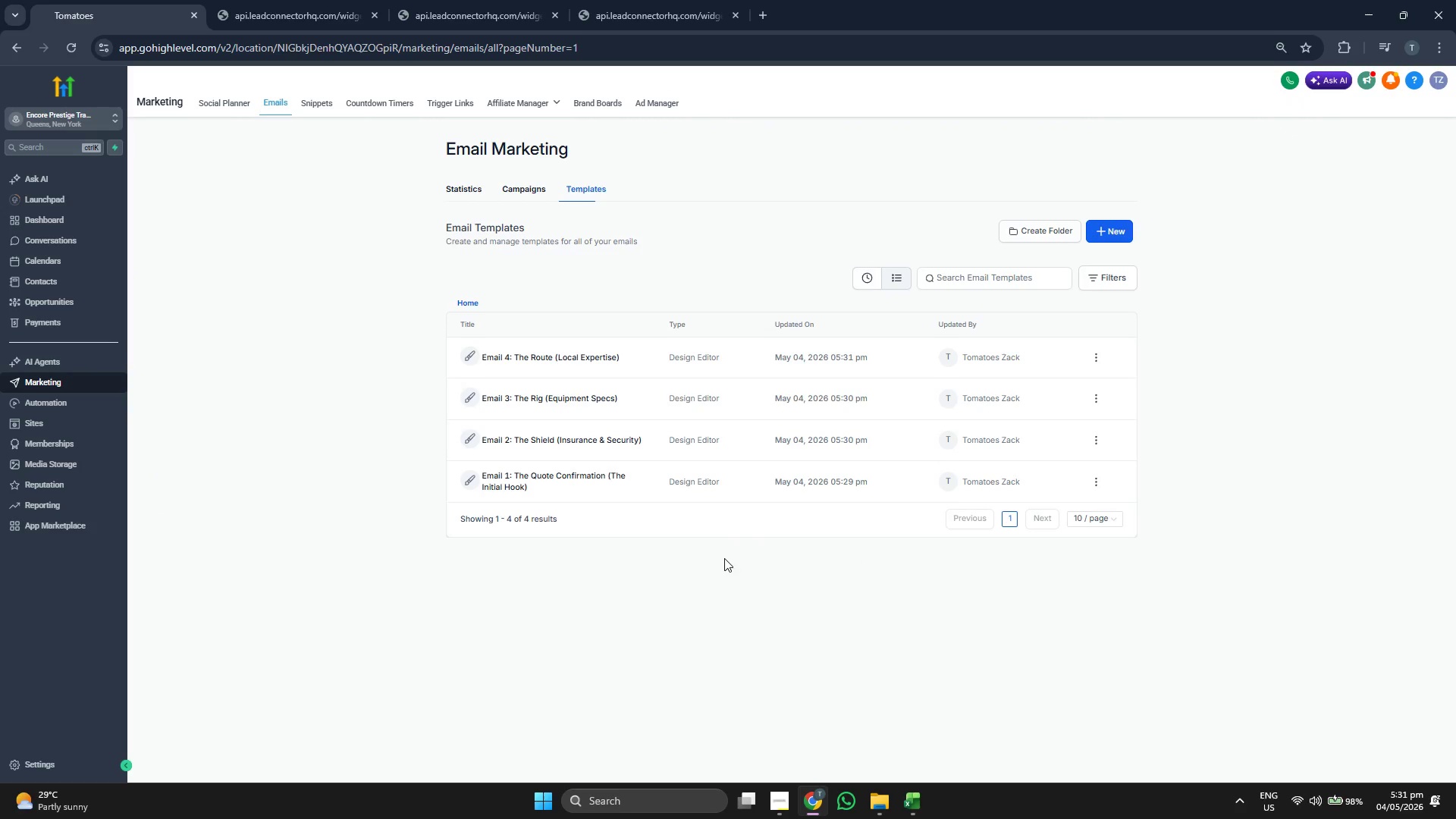 
left_click([1118, 228])
 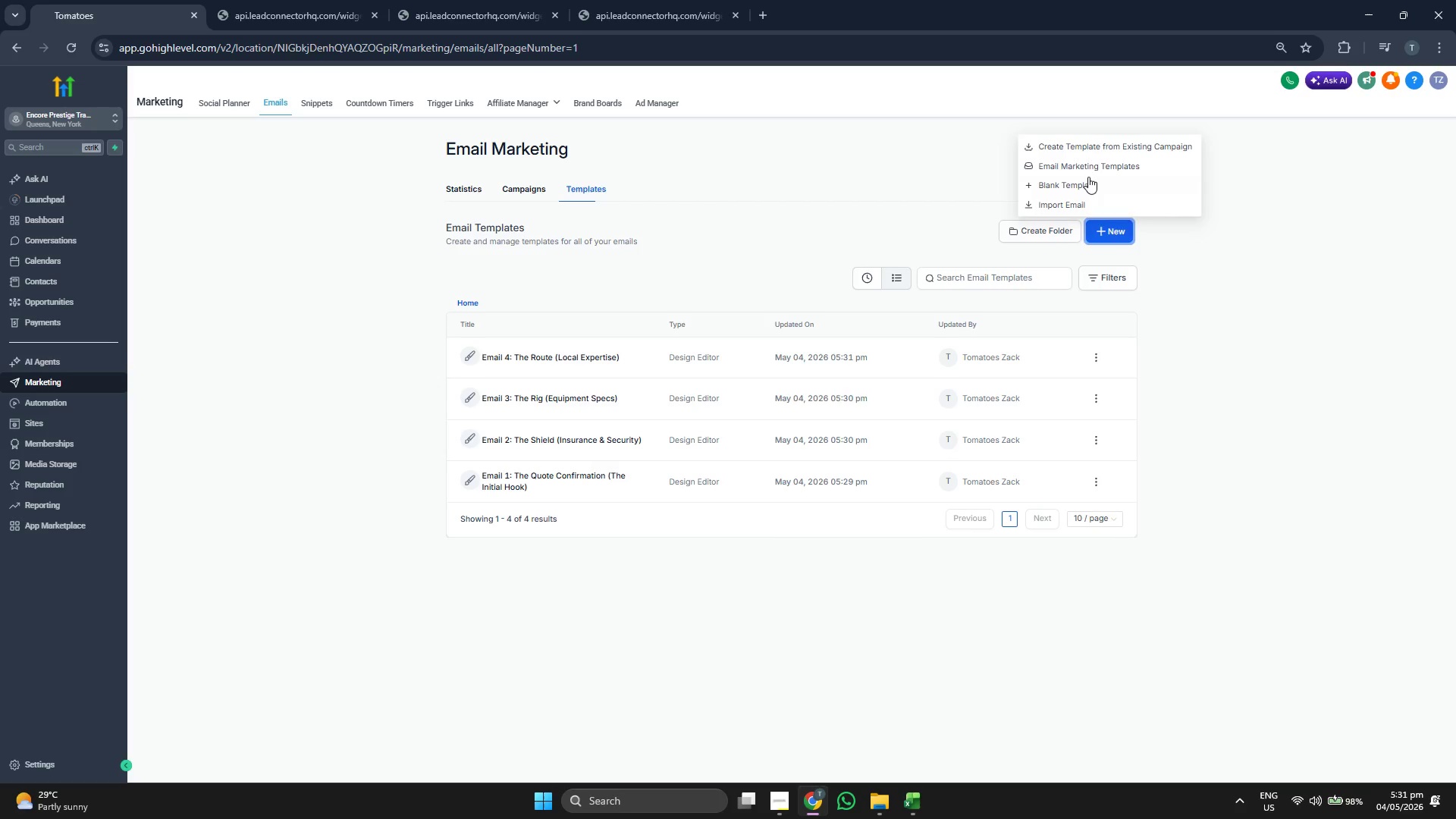 
left_click([1094, 183])
 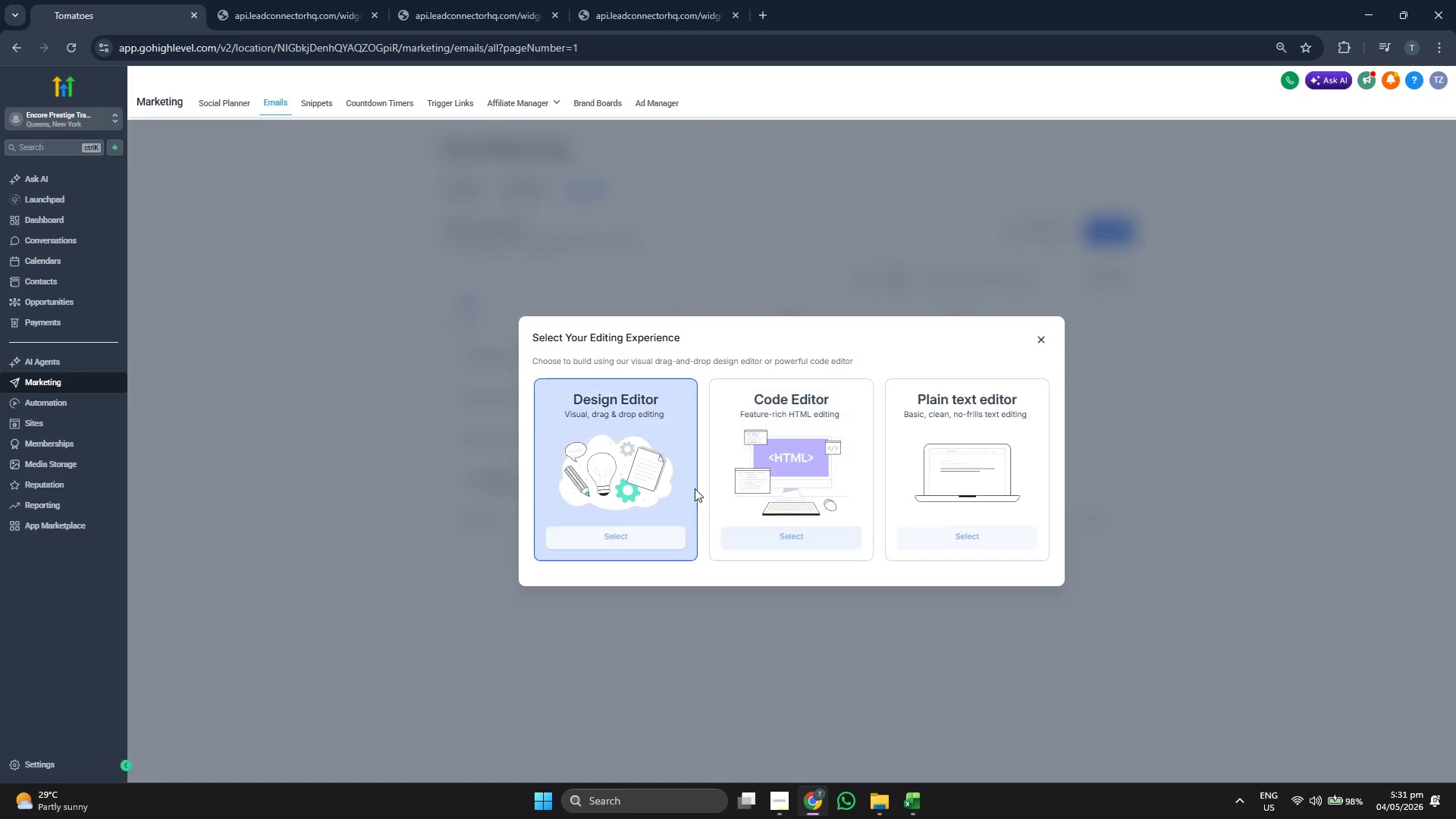 
left_click([664, 538])
 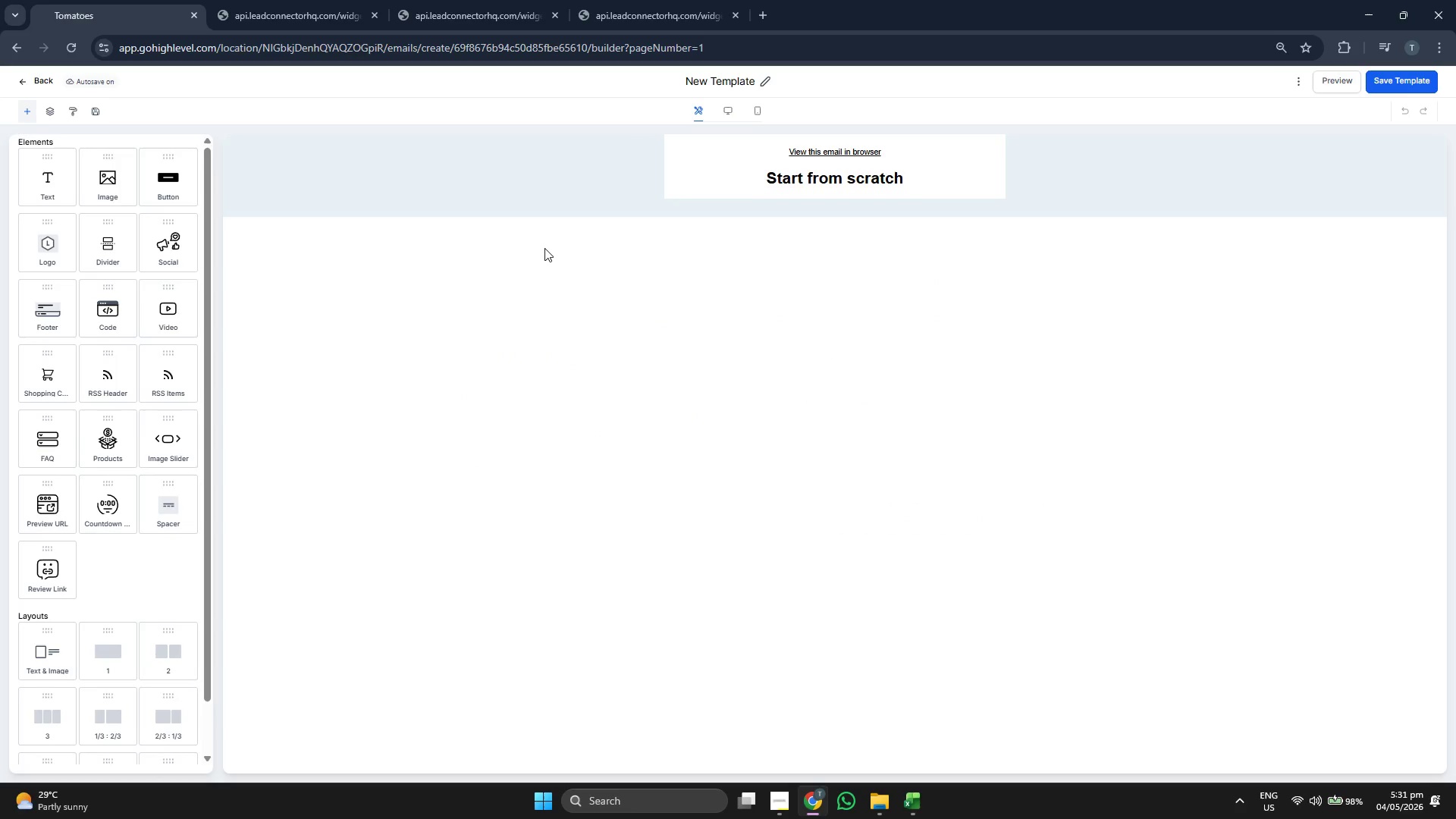 
wait(7.66)
 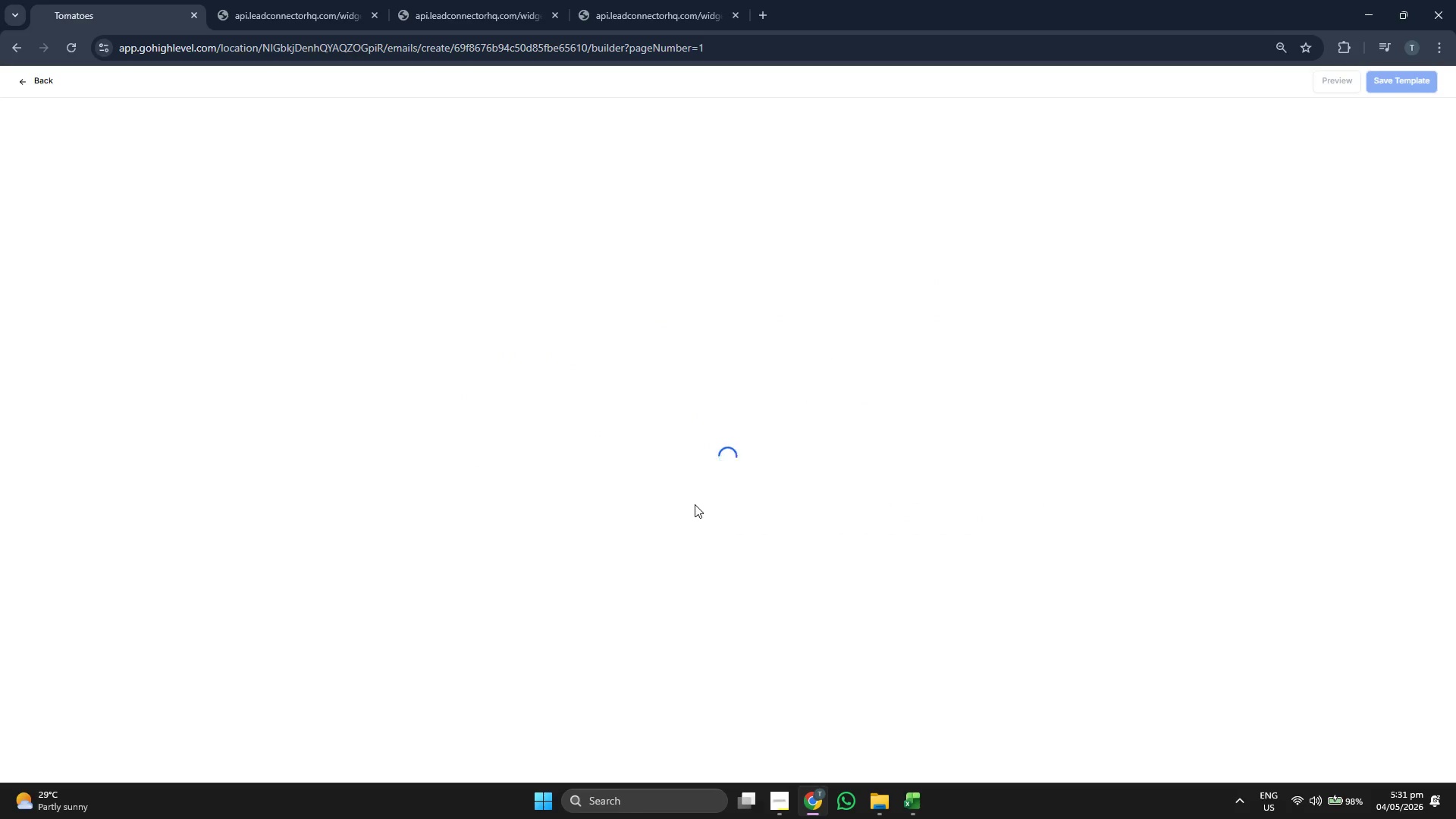 
left_click_drag(start_coordinate=[91, 190], to_coordinate=[823, 136])